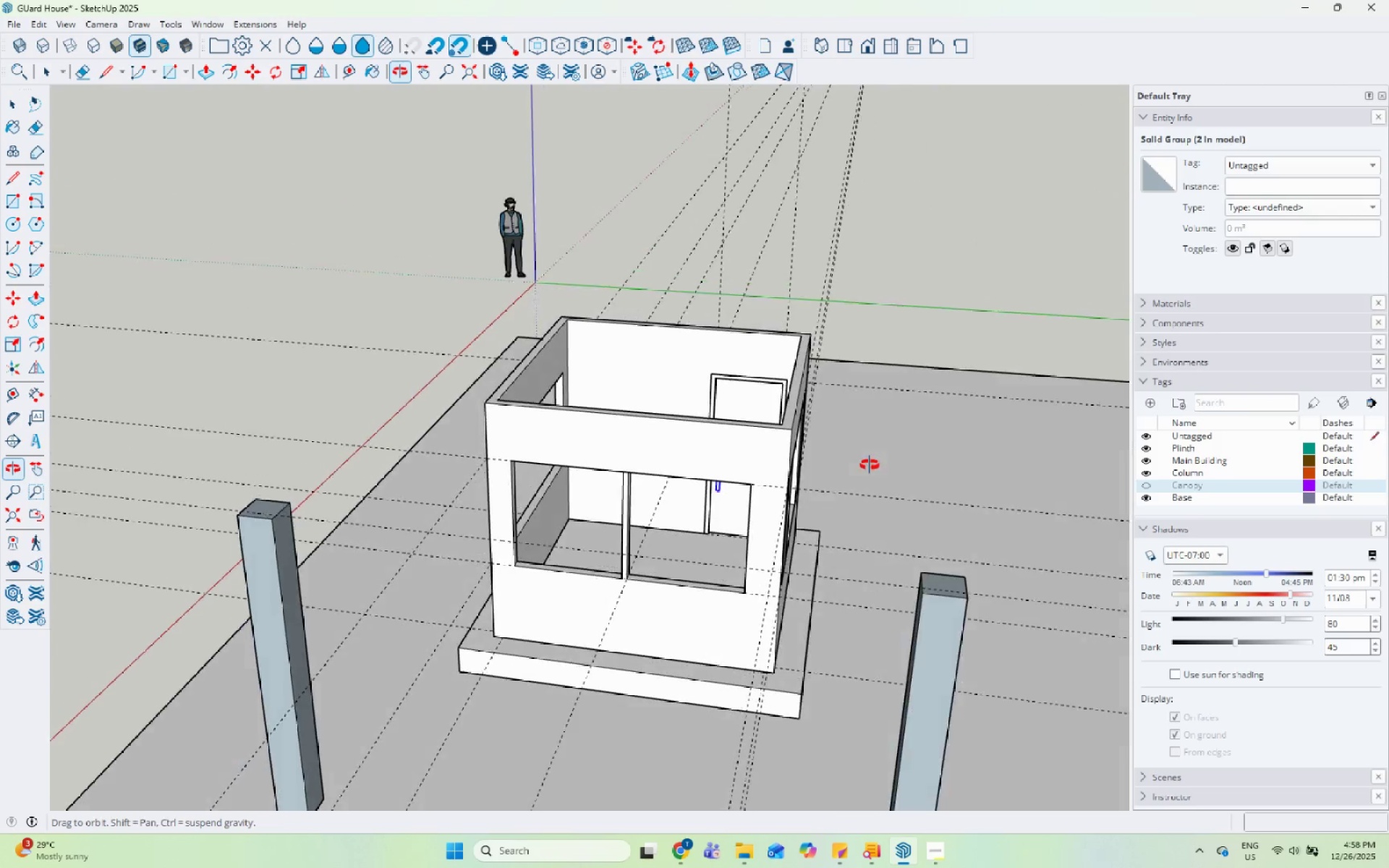 
scroll: coordinate [597, 226], scroll_direction: up, amount: 10.0
 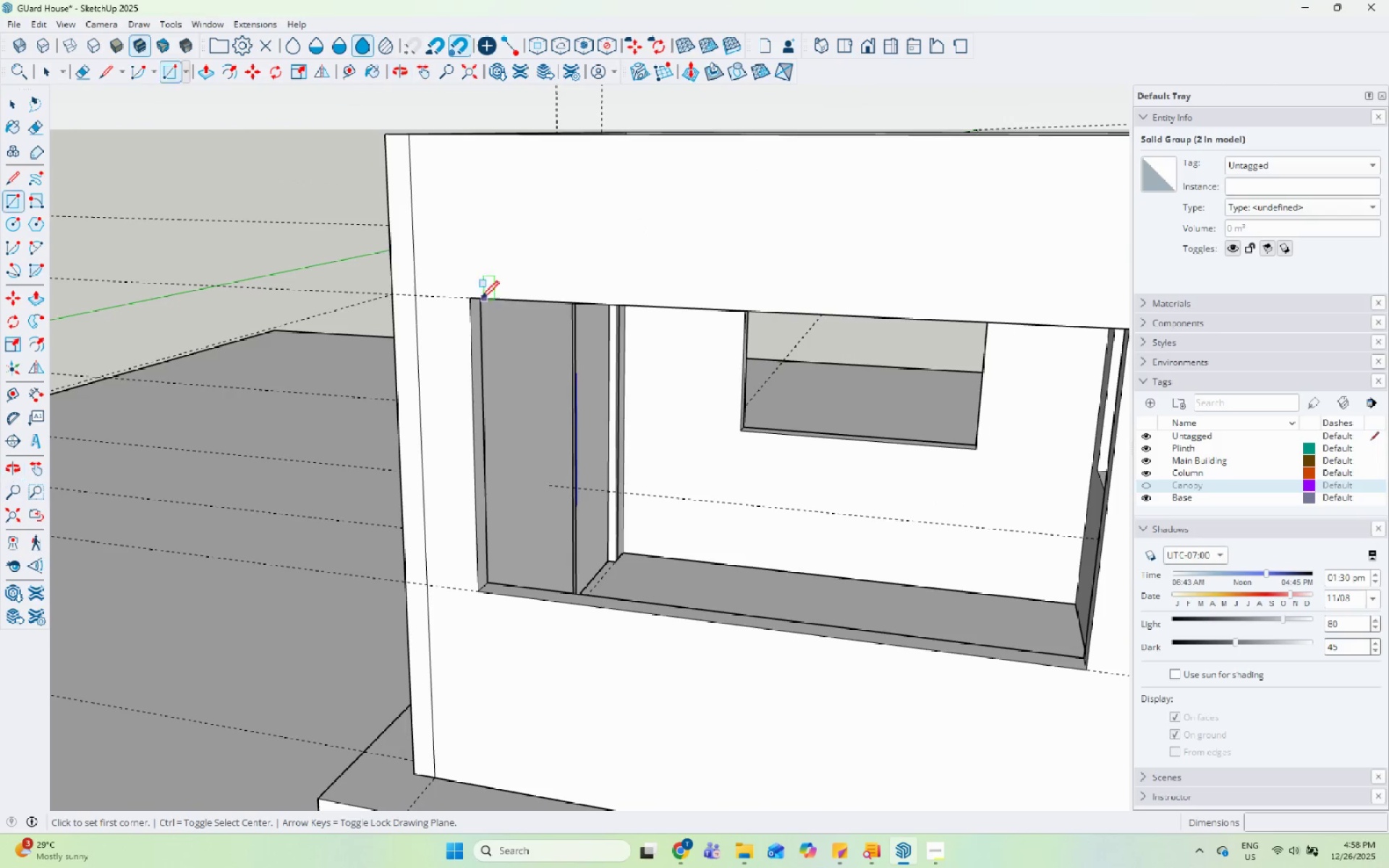 
left_click_drag(start_coordinate=[467, 303], to_coordinate=[490, 315])
 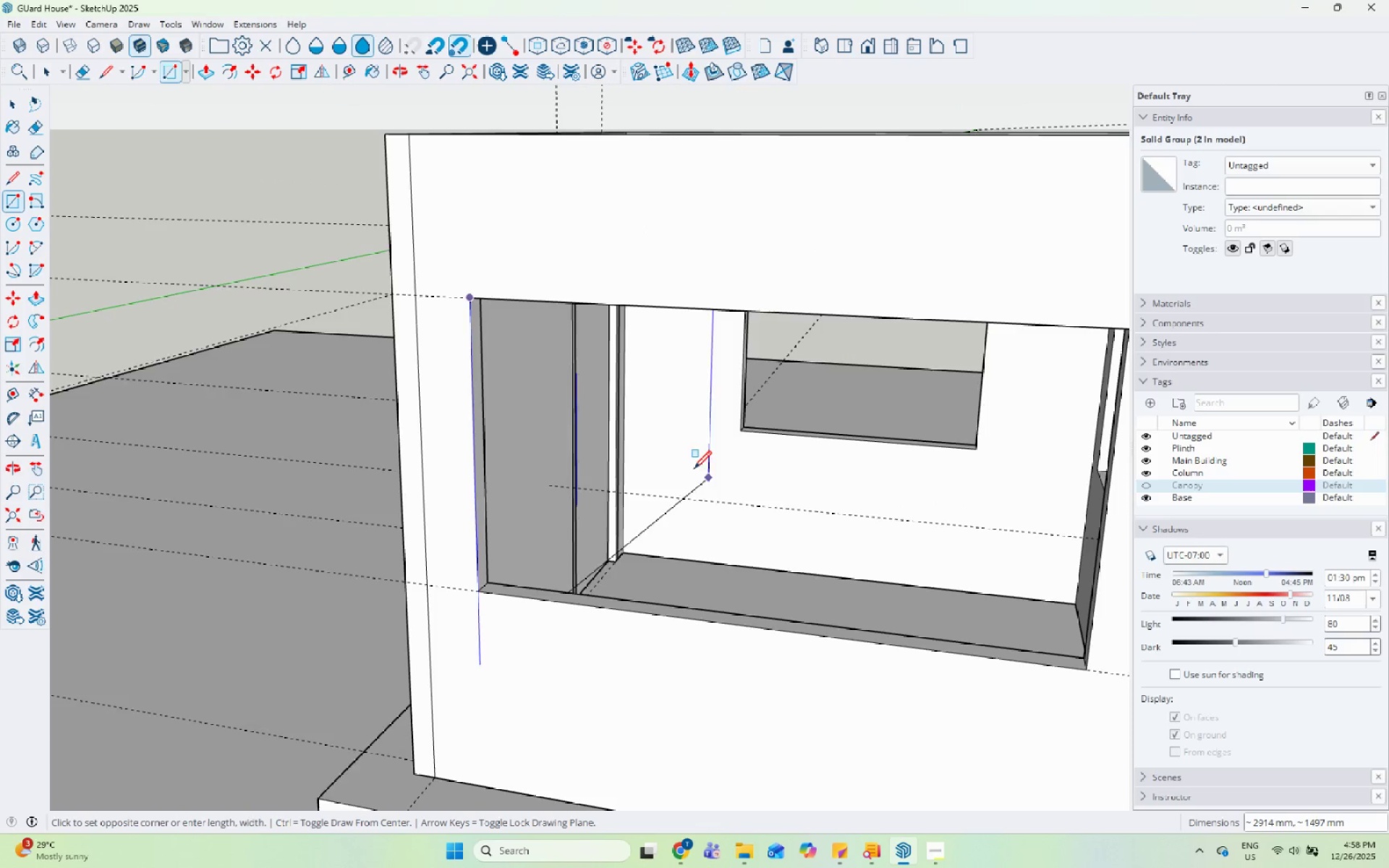 
scroll: coordinate [868, 579], scroll_direction: up, amount: 5.0
 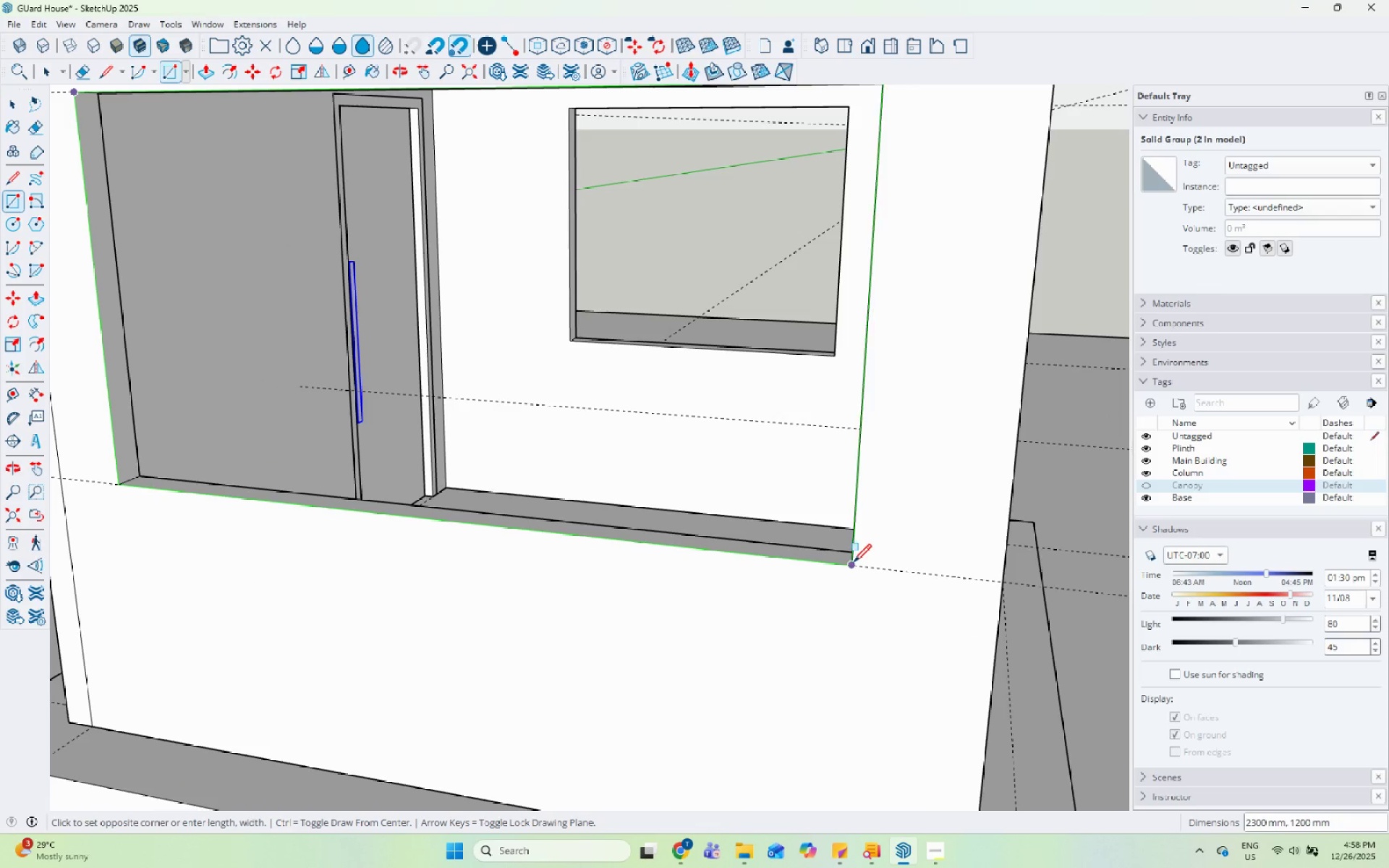 
left_click([854, 563])
 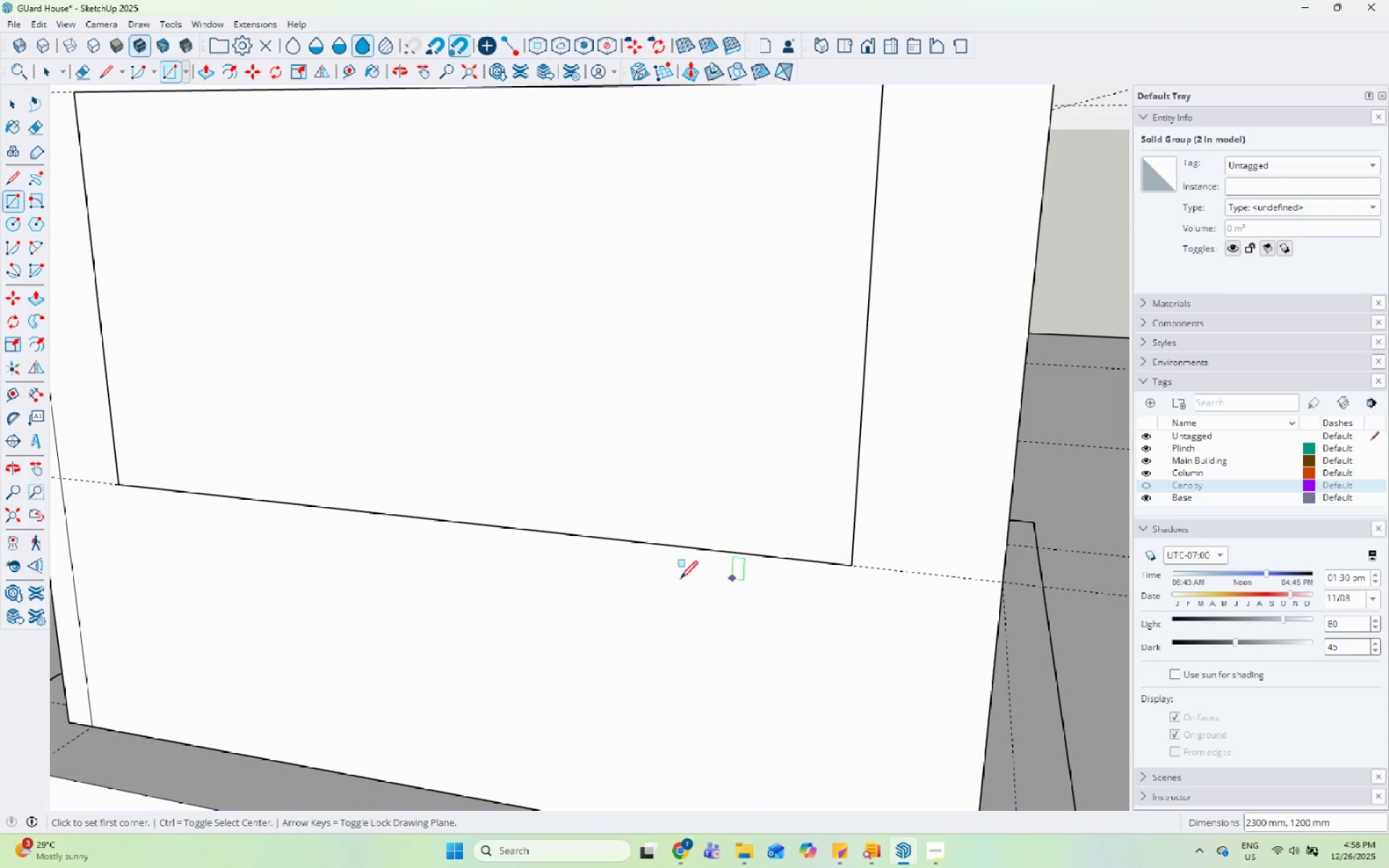 
key(Space)
 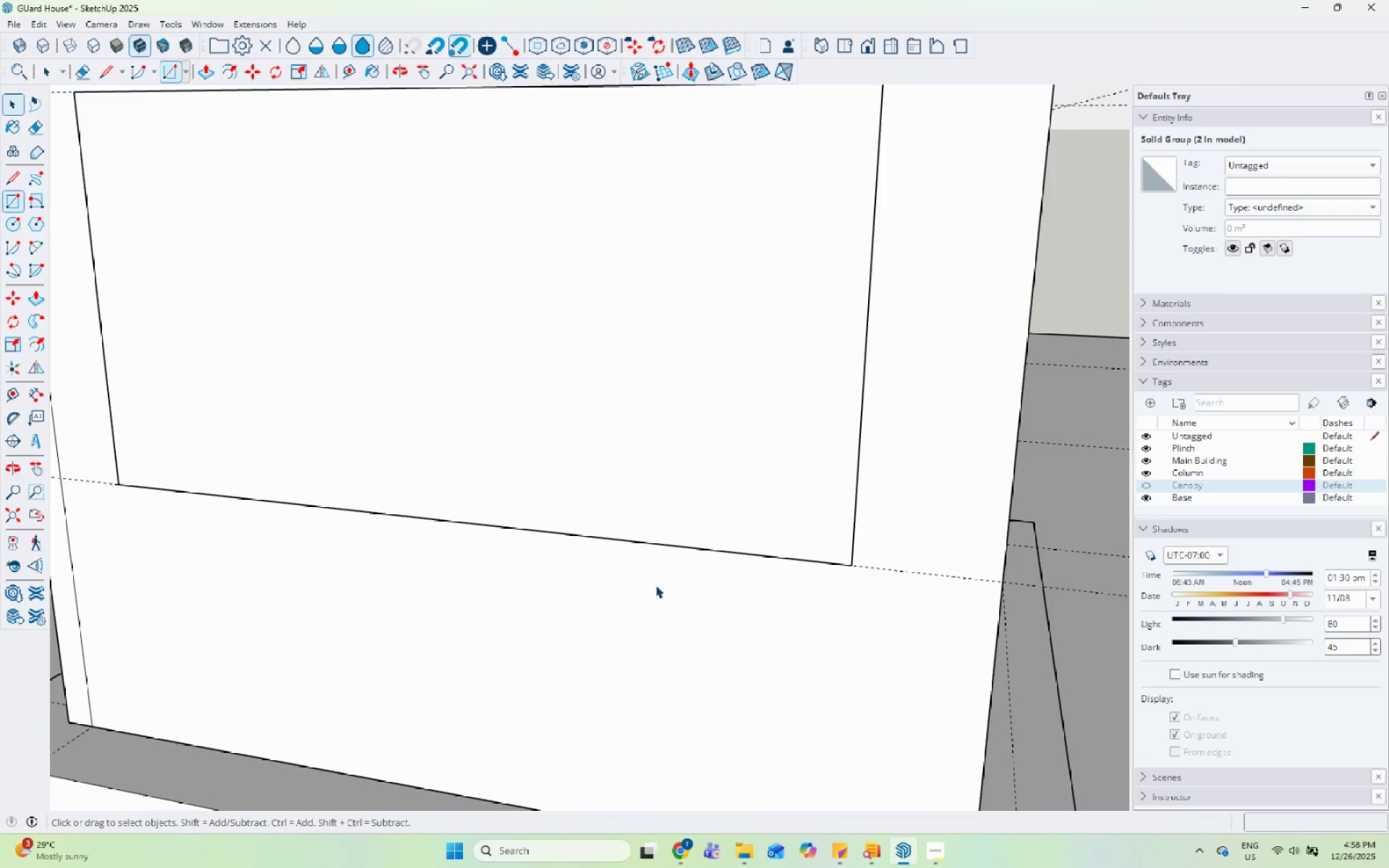 
scroll: coordinate [655, 586], scroll_direction: down, amount: 7.0
 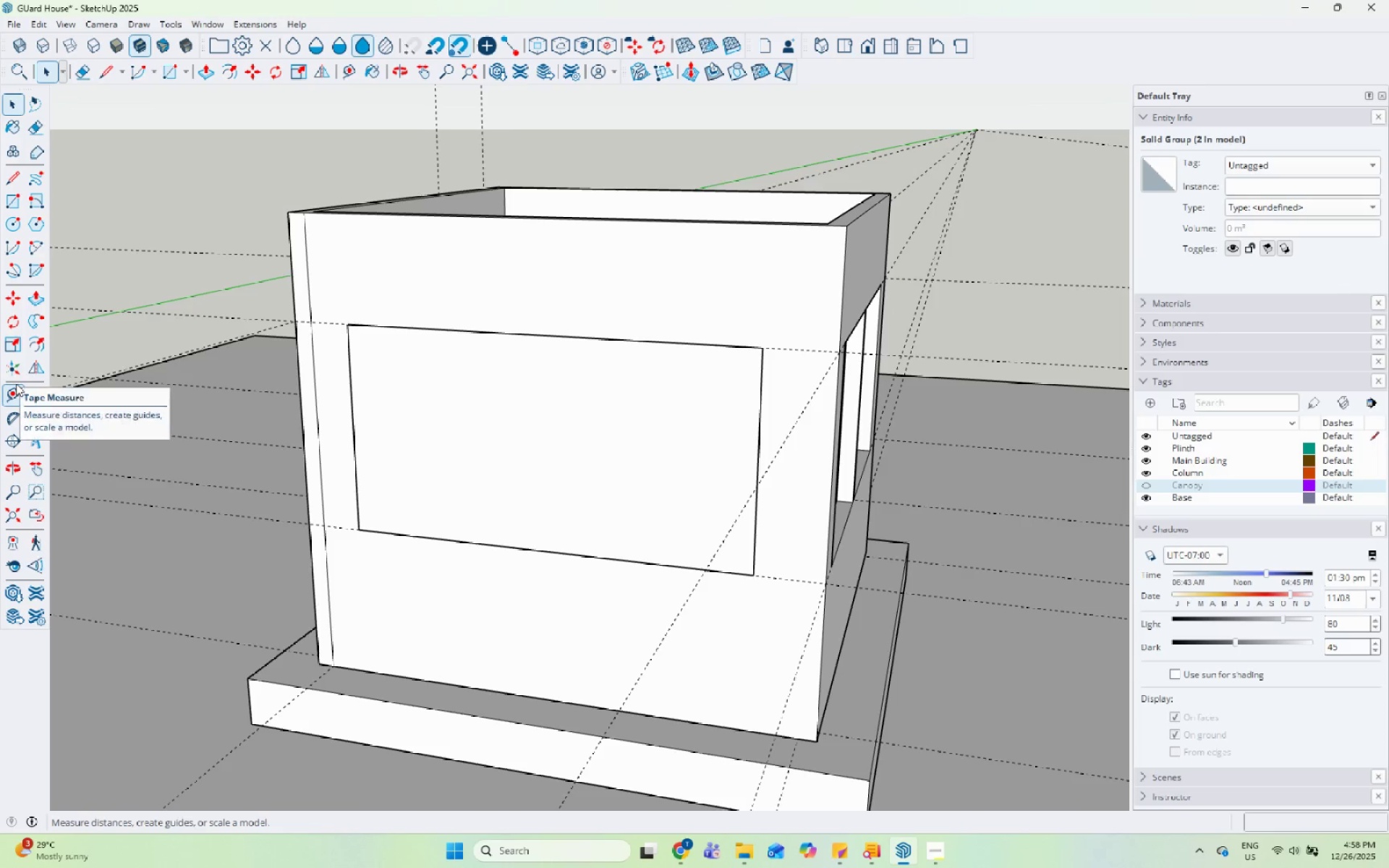 
left_click_drag(start_coordinate=[39, 351], to_coordinate=[43, 351])
 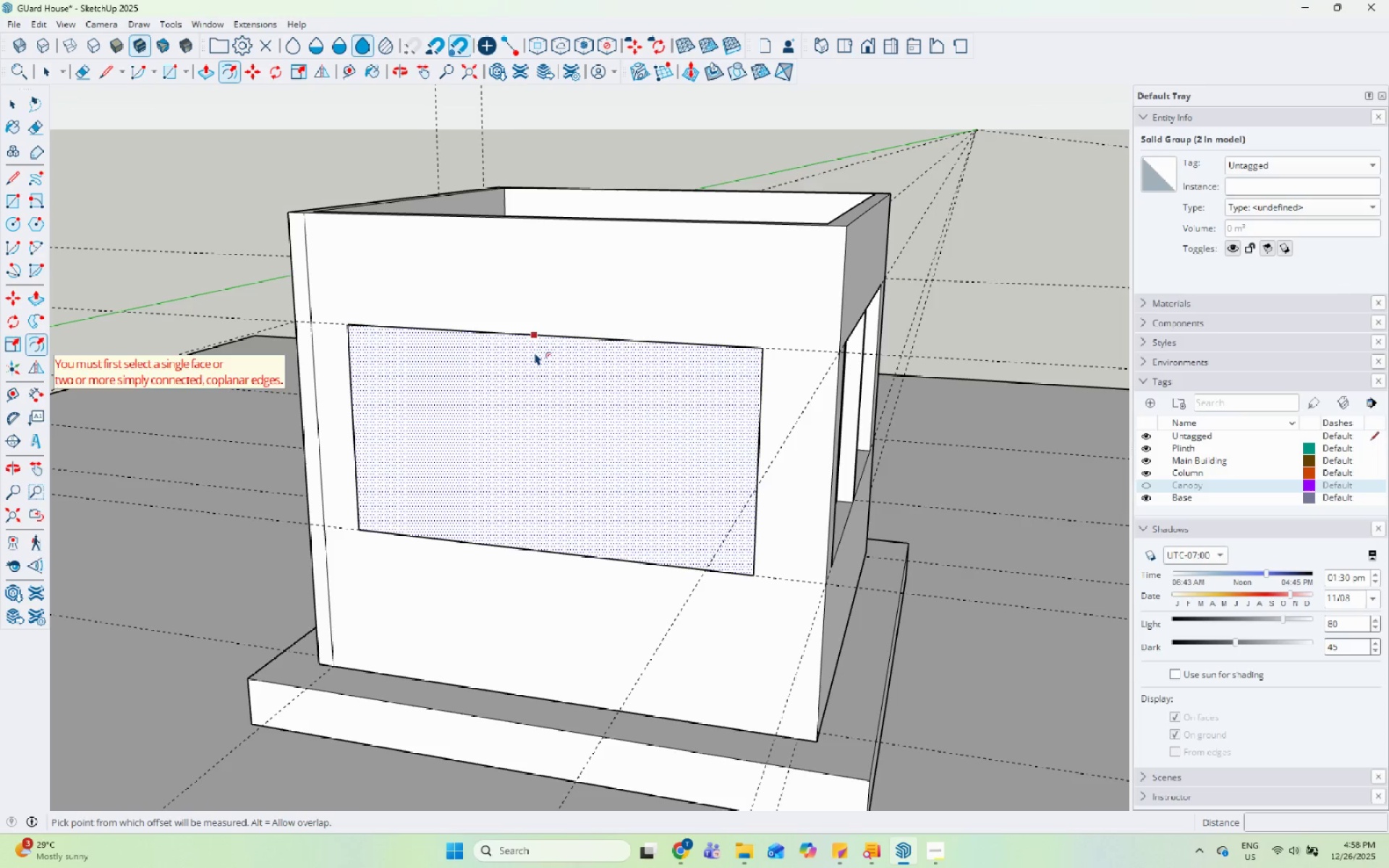 
left_click([535, 346])
 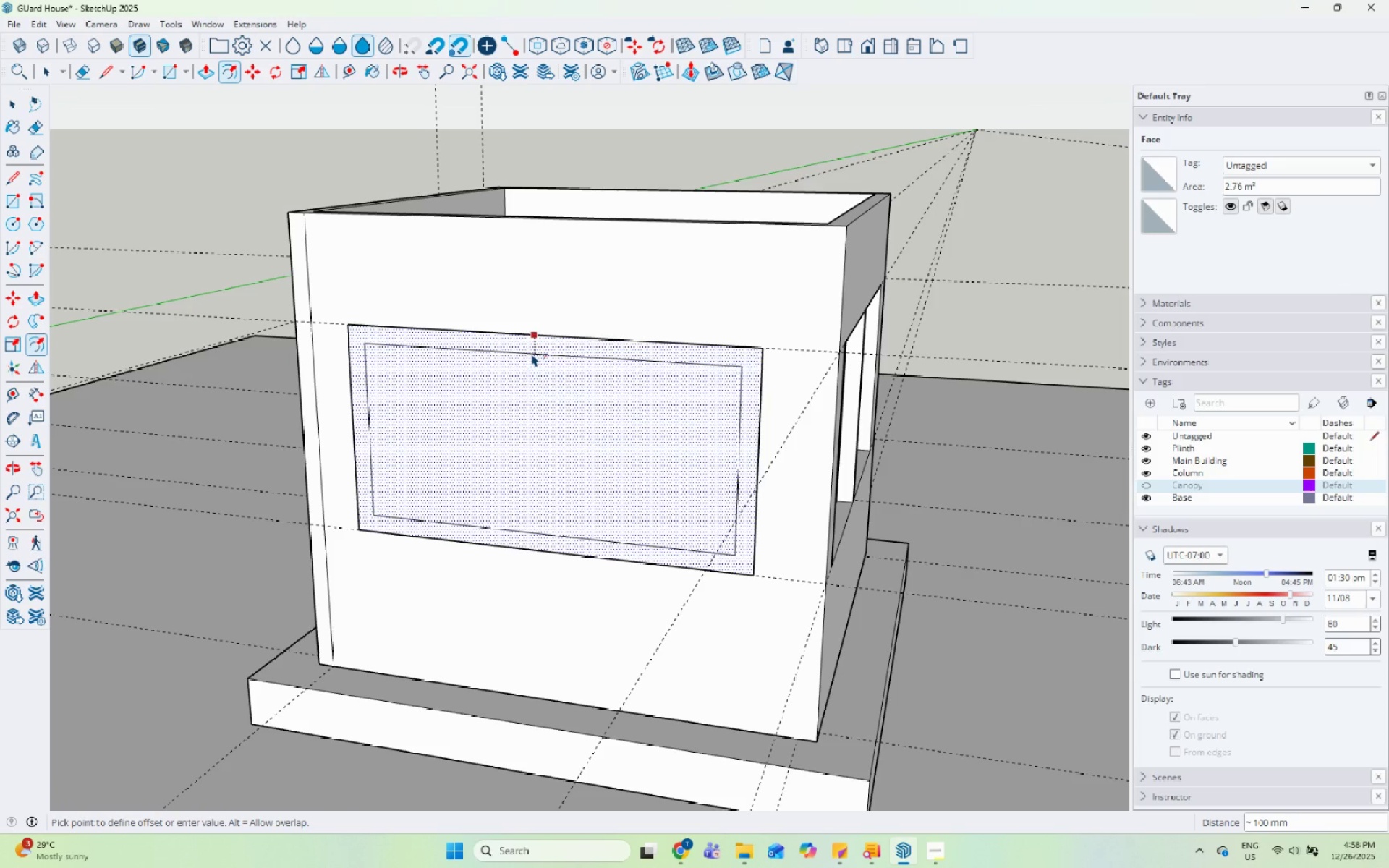 
type(50)
 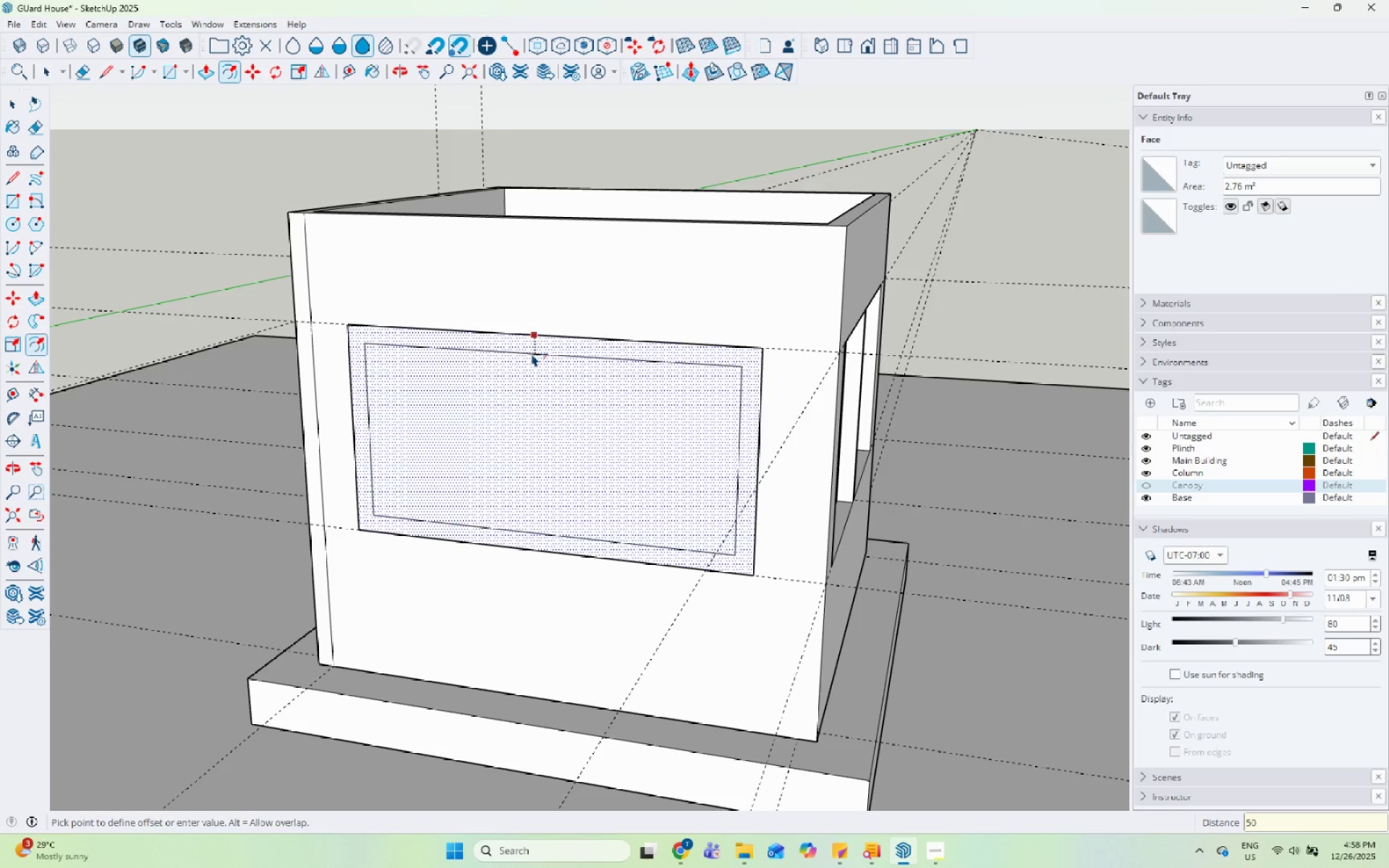 
key(Enter)
 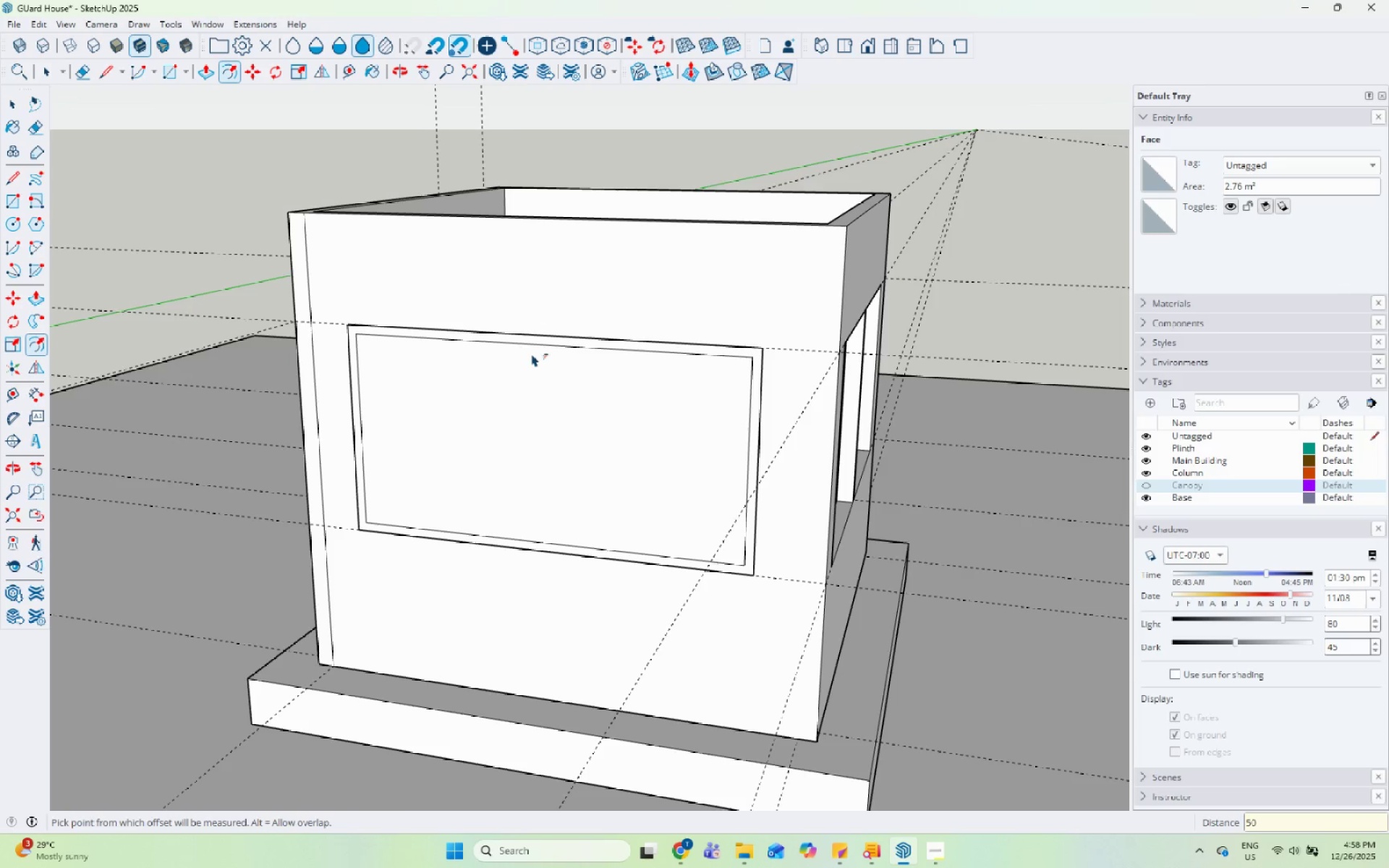 
key(Space)
 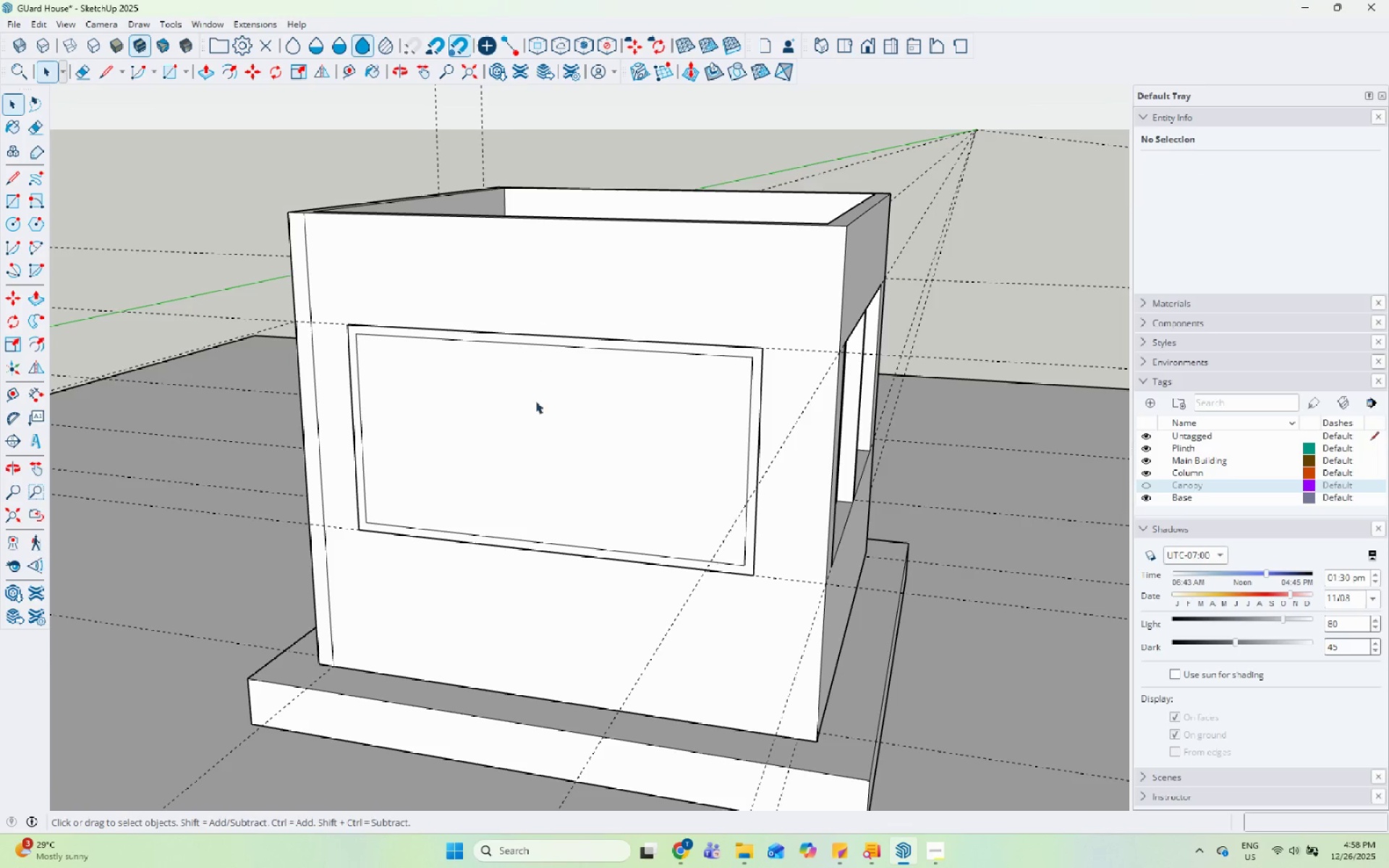 
left_click([563, 507])
 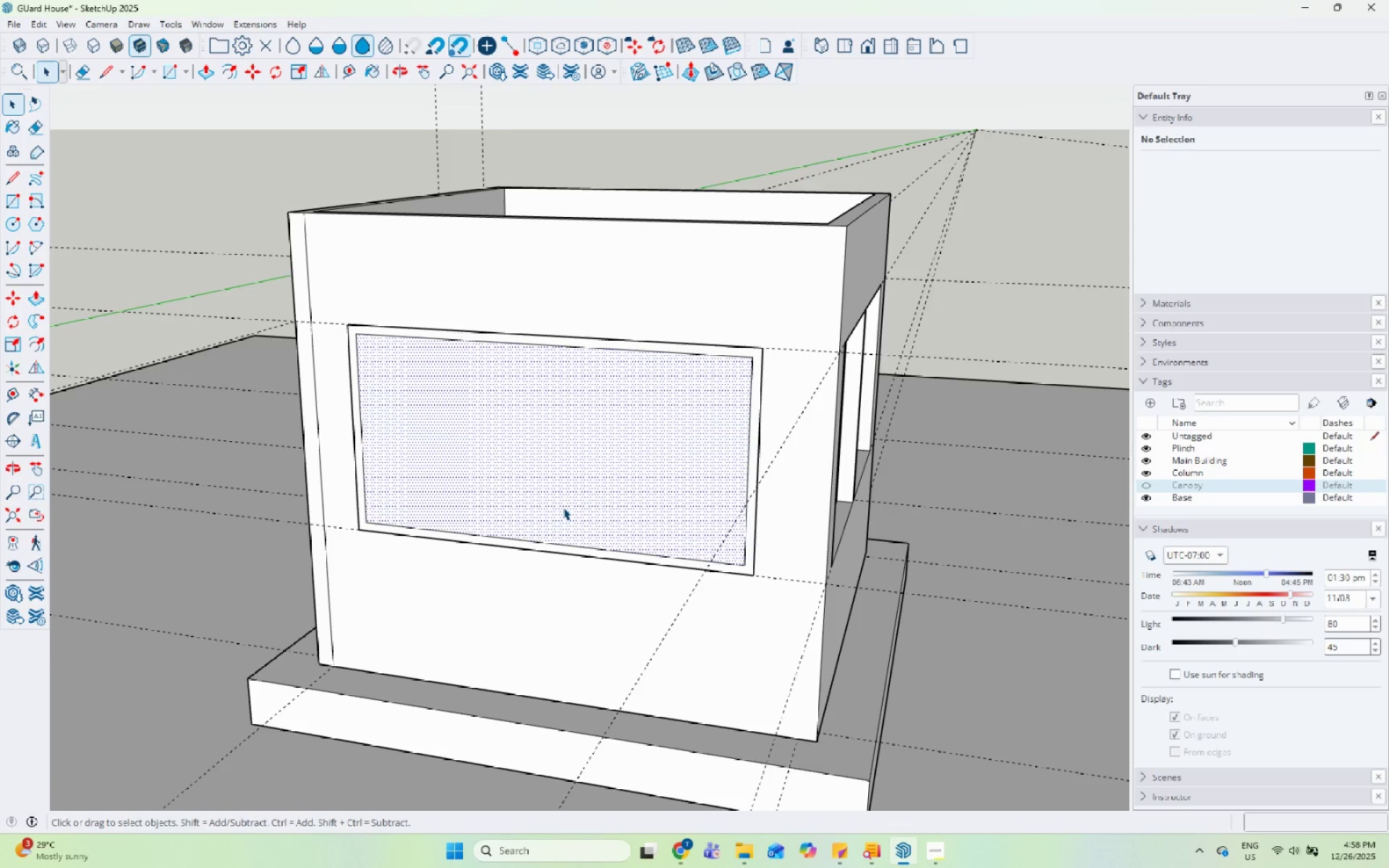 
right_click([563, 507])
 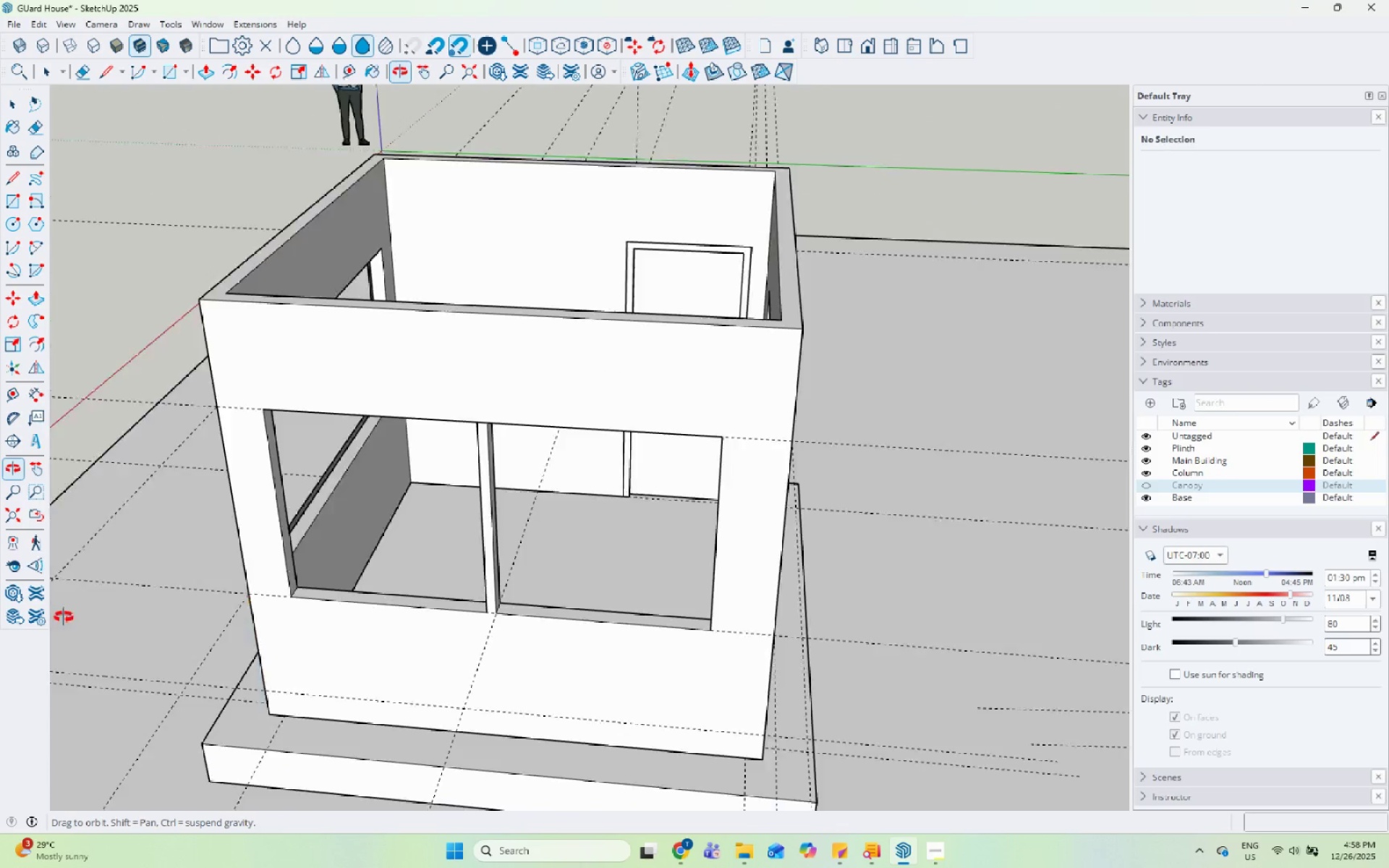 
scroll: coordinate [403, 314], scroll_direction: up, amount: 18.0
 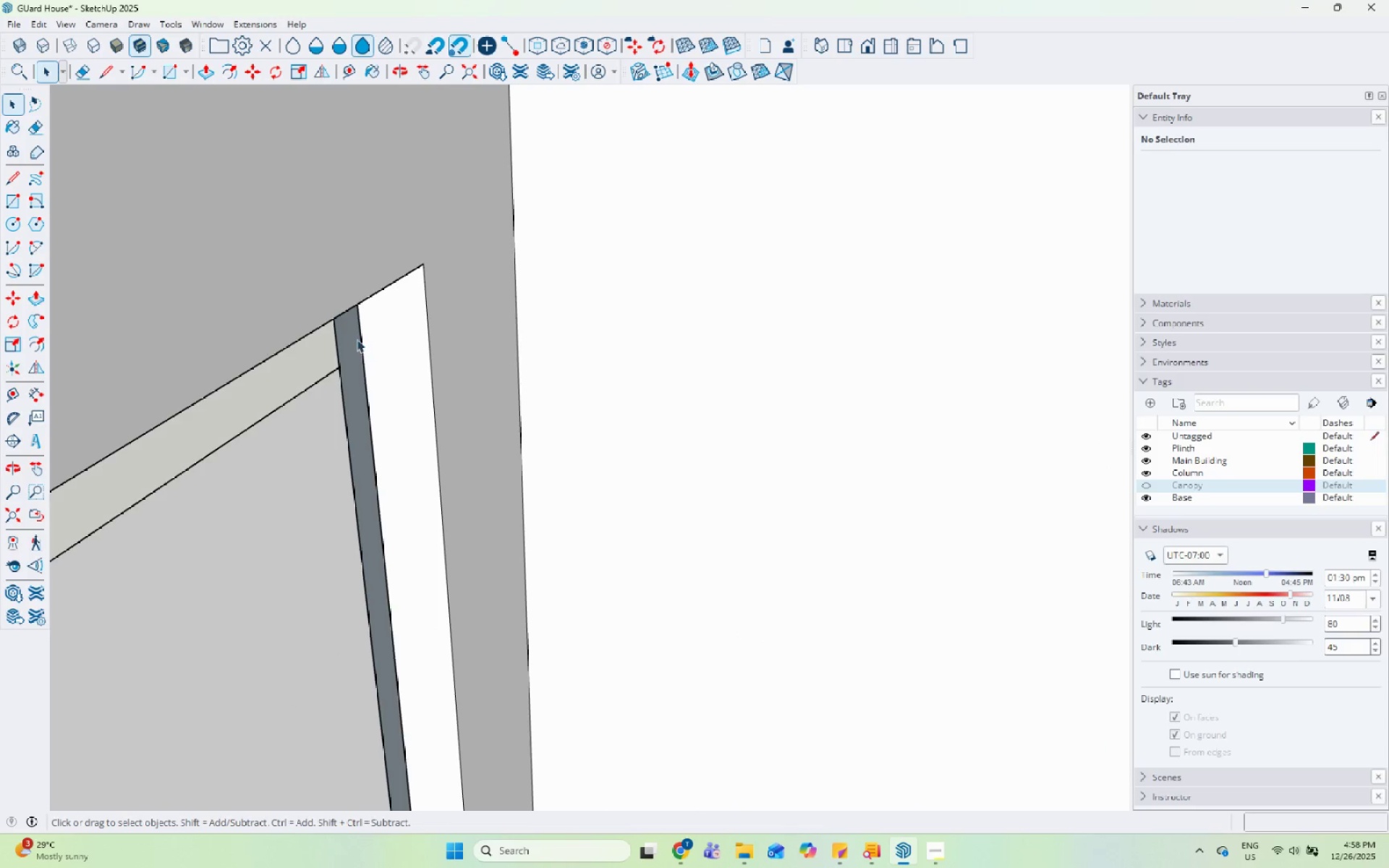 
left_click([357, 339])
 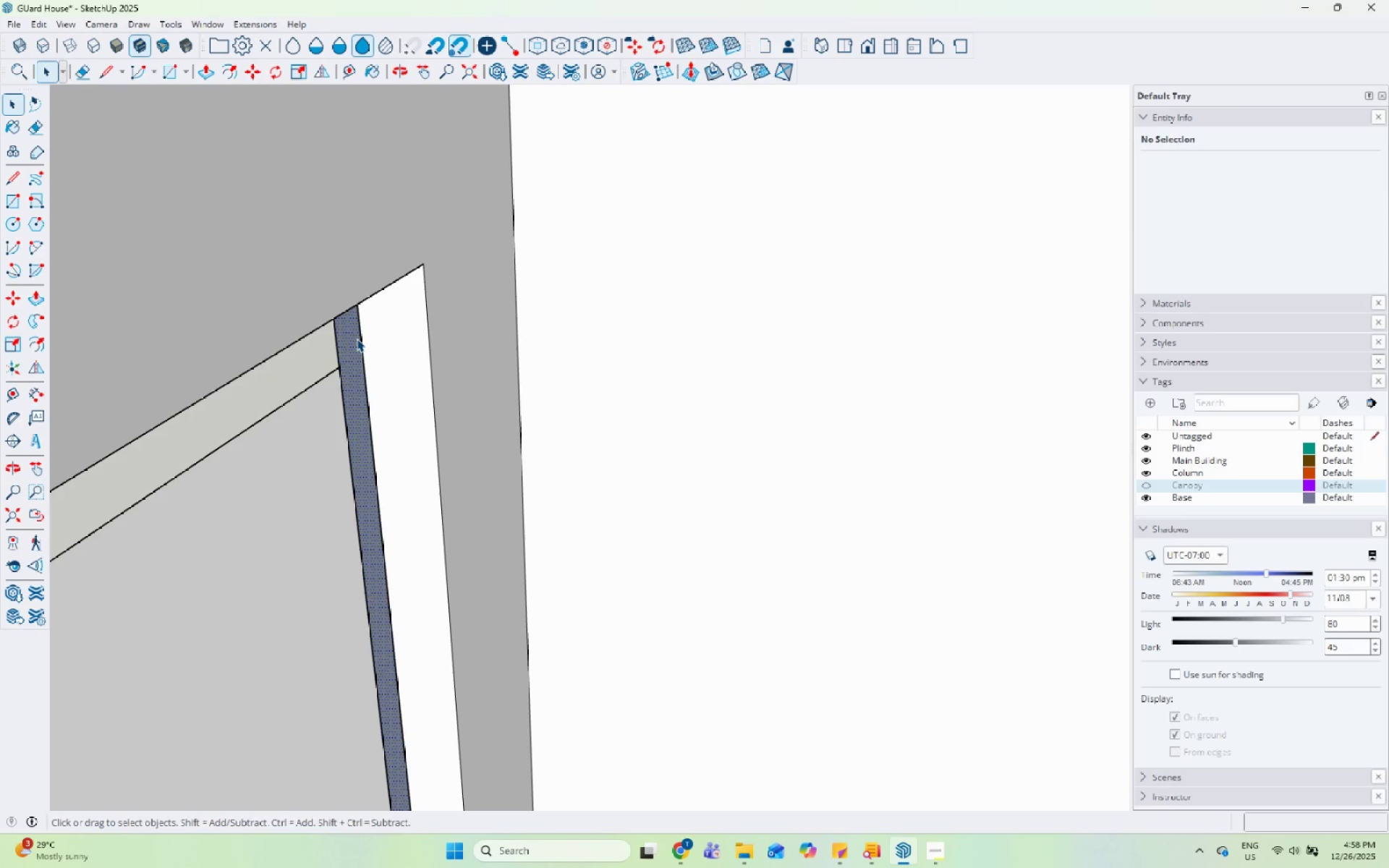 
key(P)
 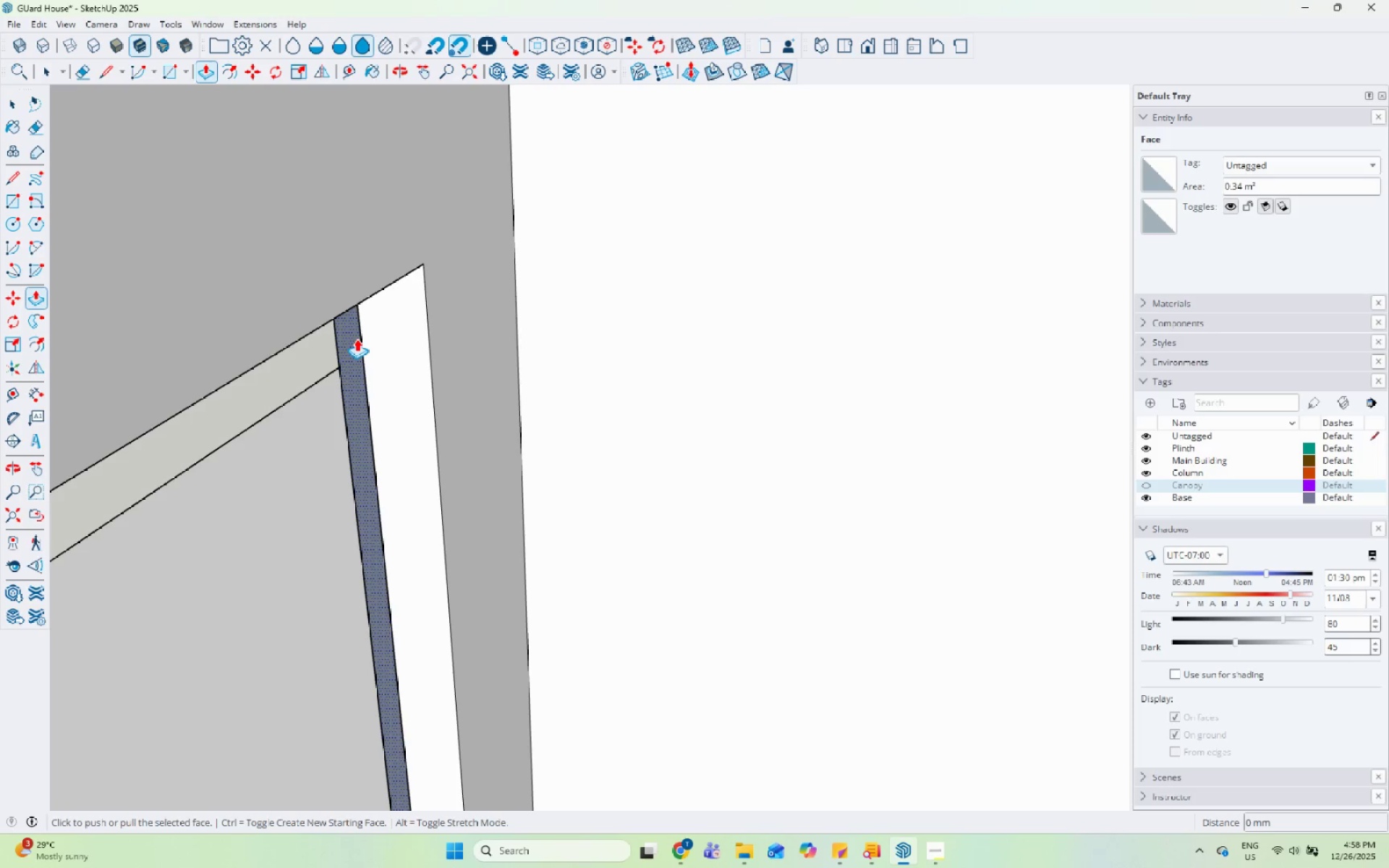 
left_click([357, 339])
 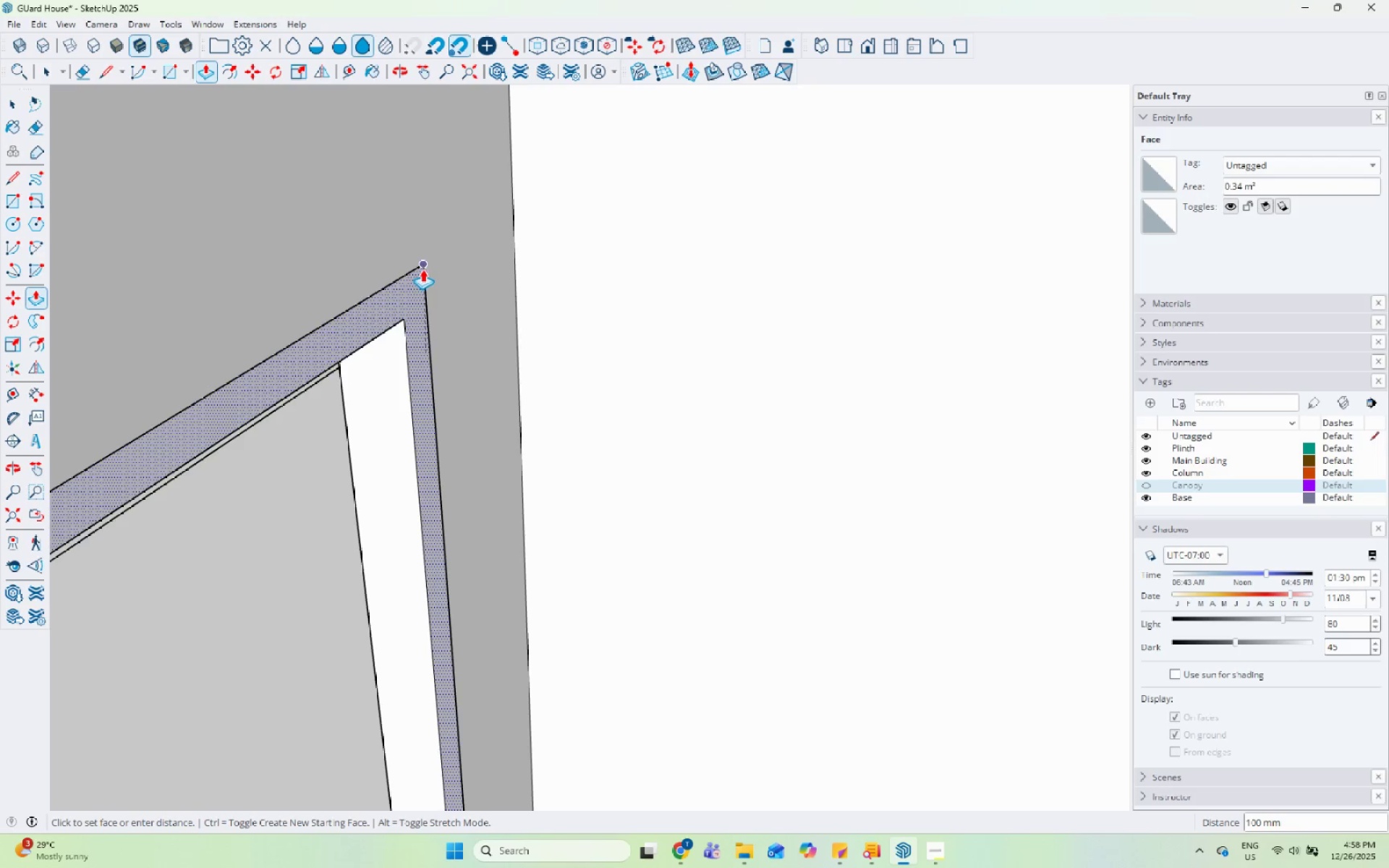 
left_click_drag(start_coordinate=[425, 263], to_coordinate=[430, 262])
 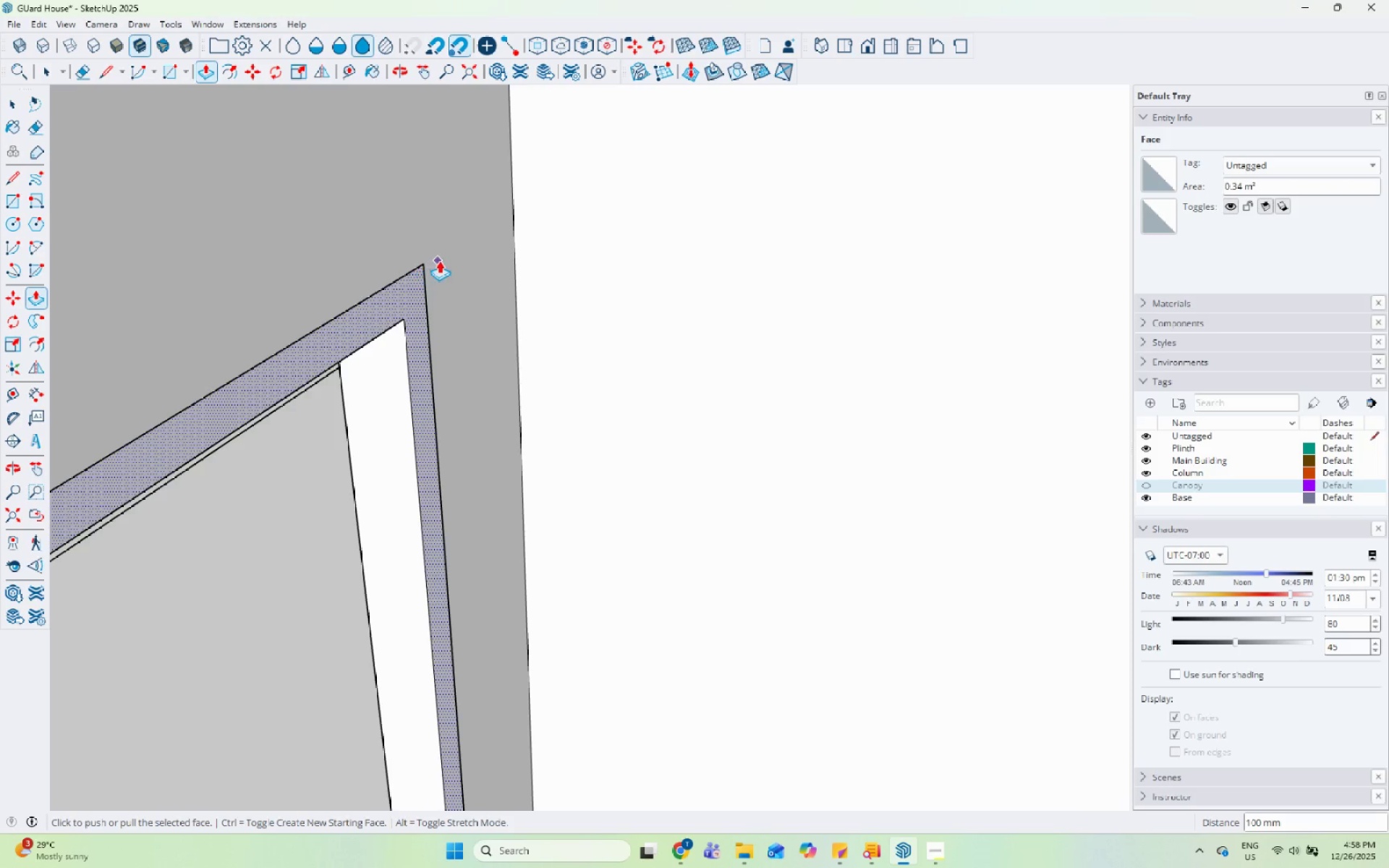 
key(Space)
 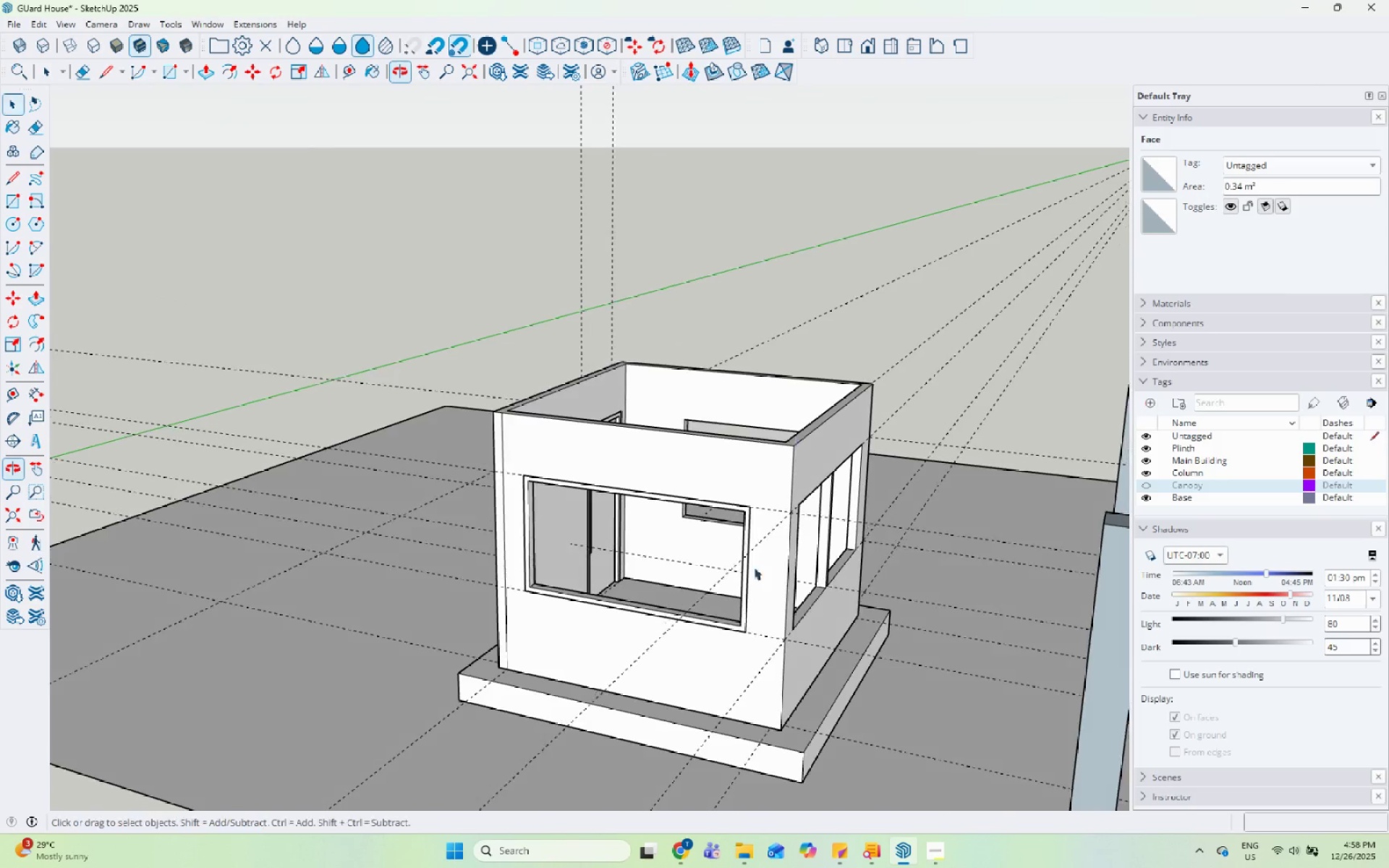 
scroll: coordinate [600, 487], scroll_direction: down, amount: 23.0
 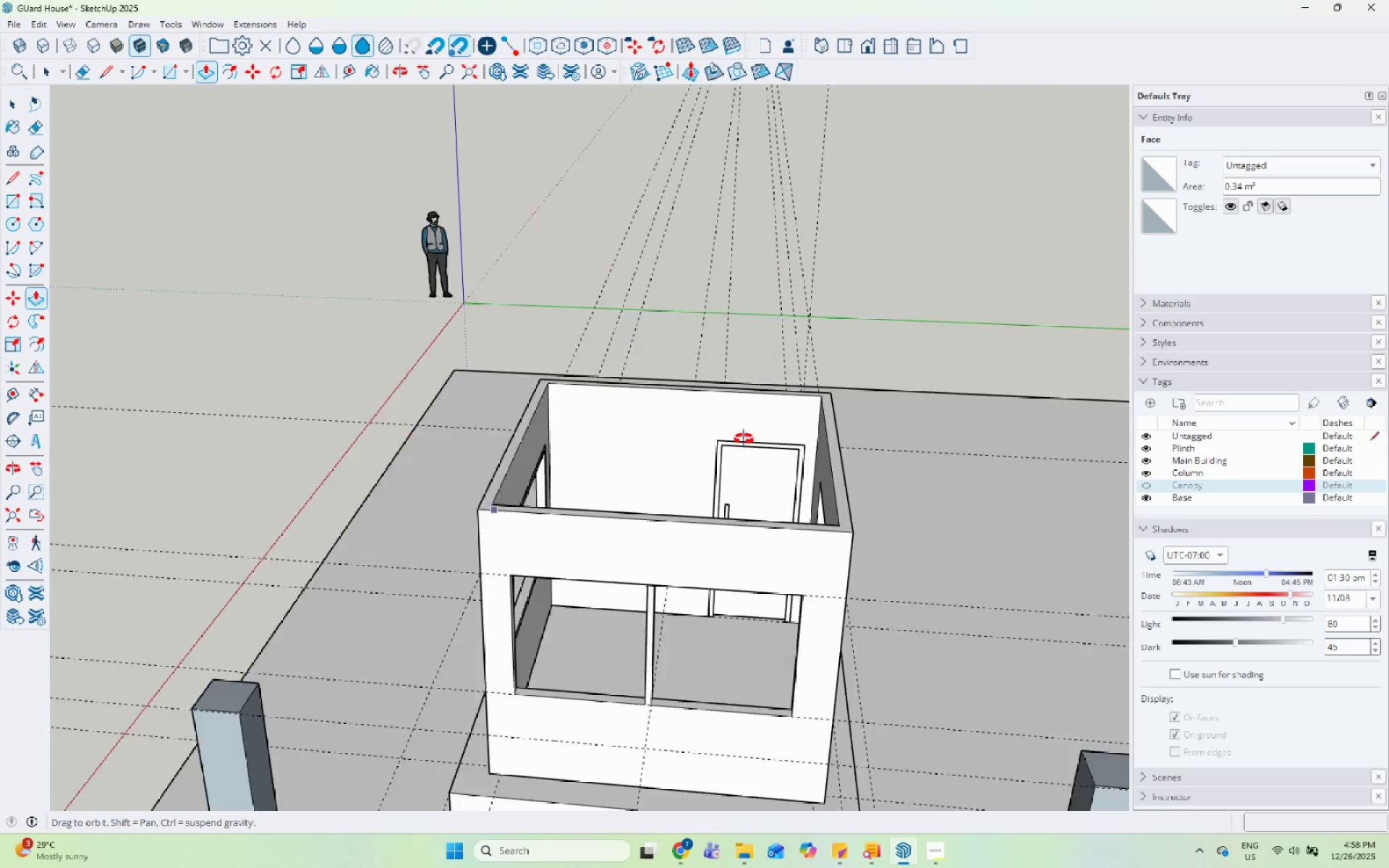 
scroll: coordinate [645, 527], scroll_direction: up, amount: 8.0
 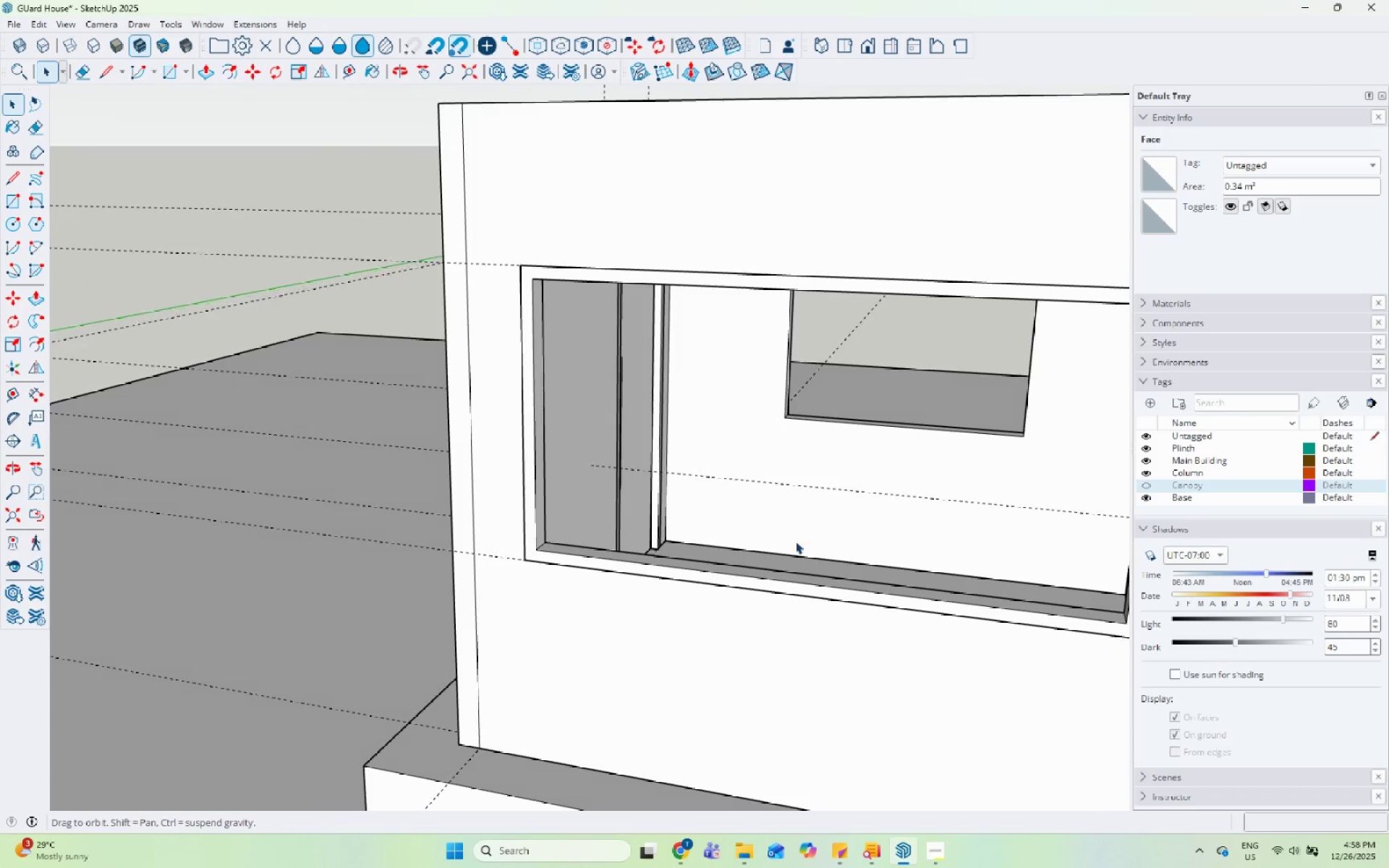 
key(Escape)
 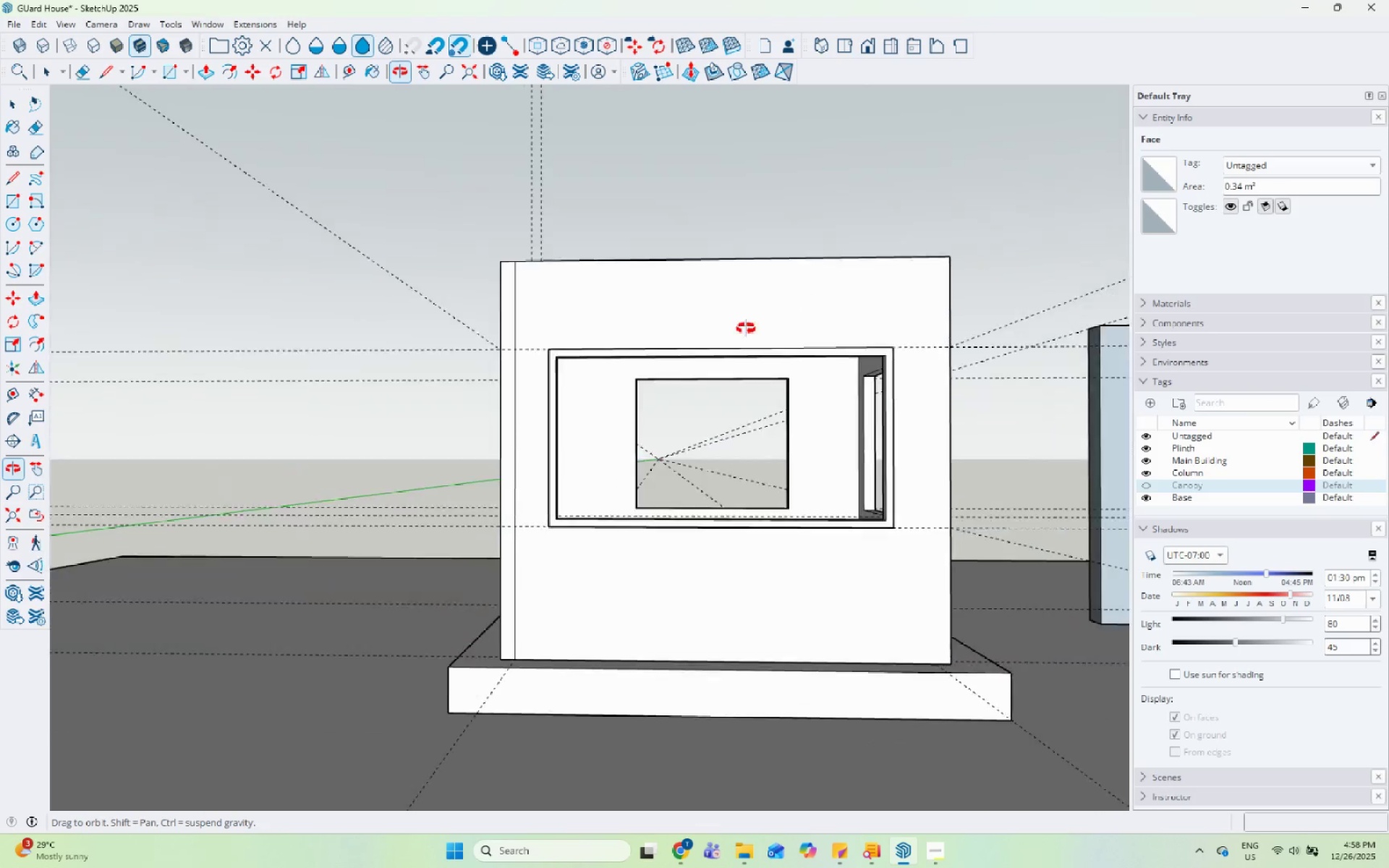 
scroll: coordinate [507, 532], scroll_direction: down, amount: 6.0
 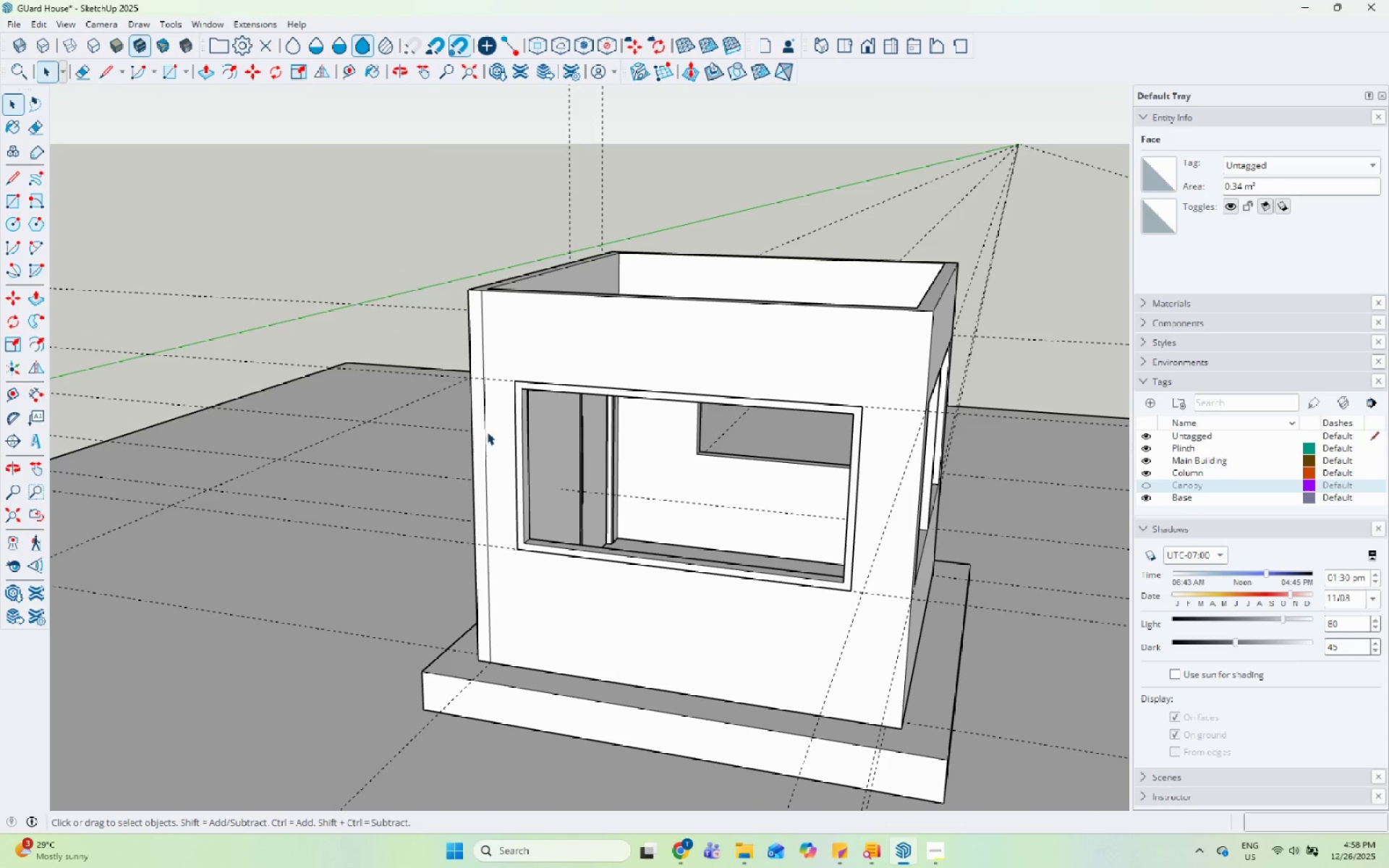 
scroll: coordinate [404, 404], scroll_direction: up, amount: 4.0
 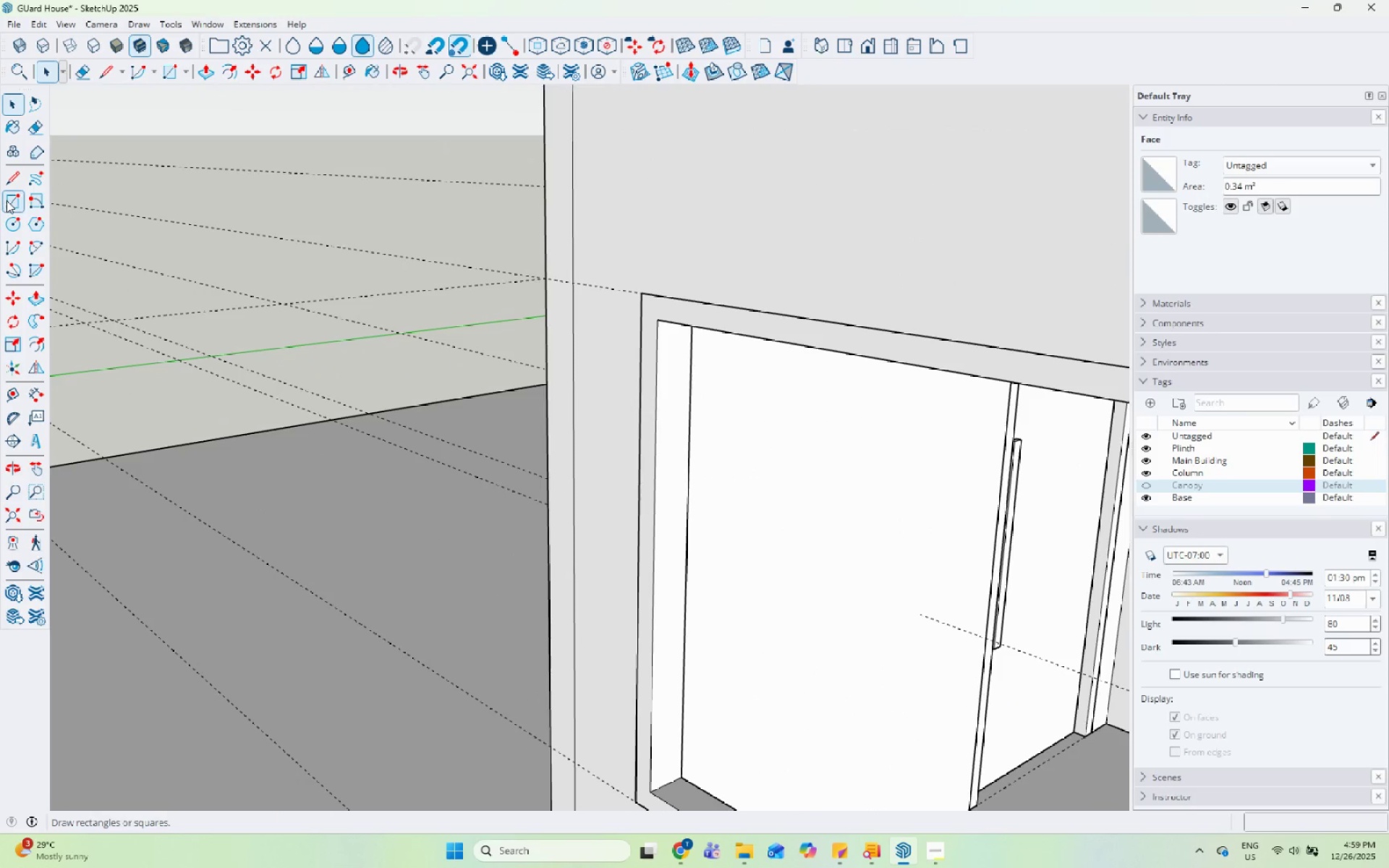 
scroll: coordinate [305, 574], scroll_direction: down, amount: 10.0
 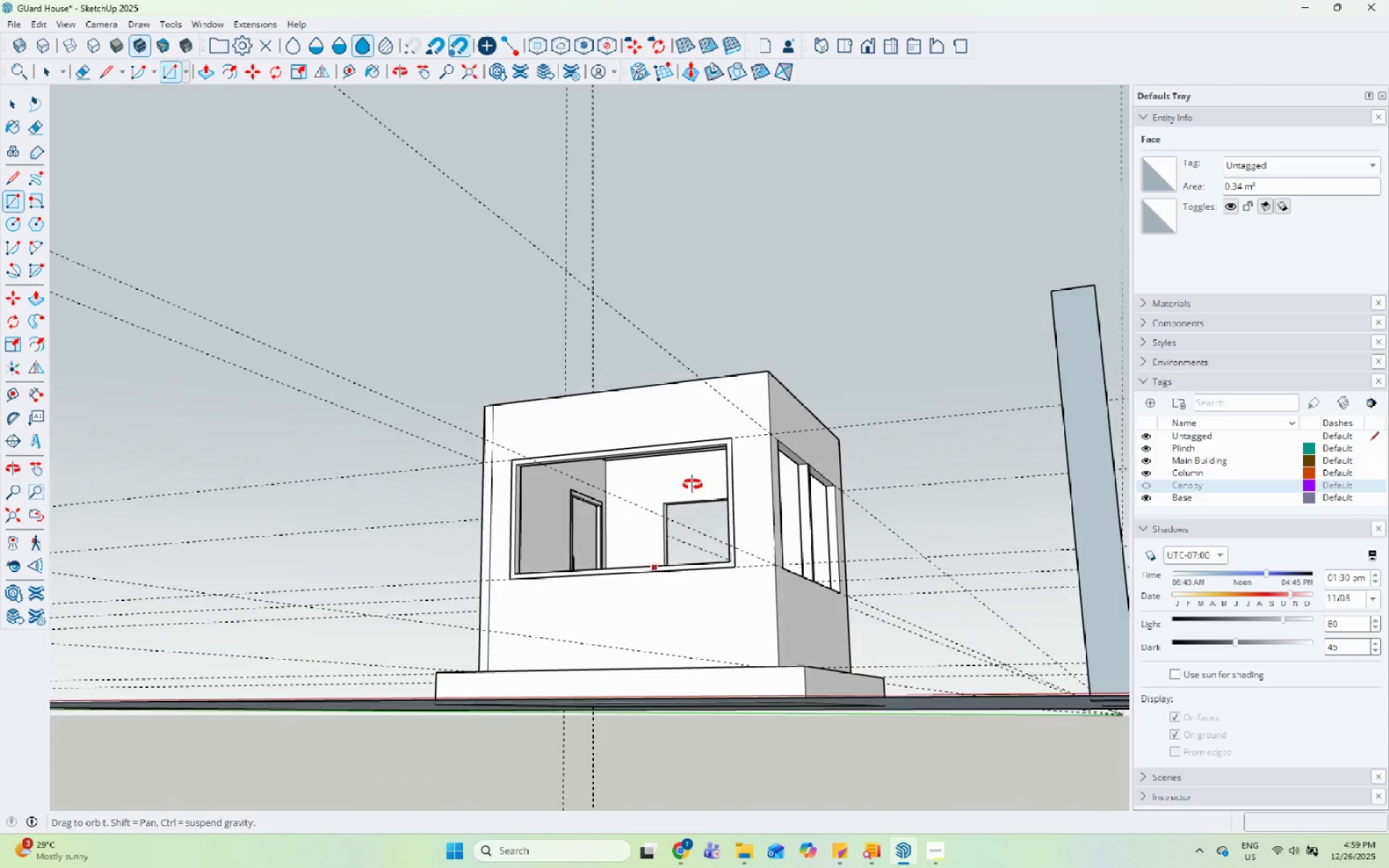 
scroll: coordinate [501, 425], scroll_direction: up, amount: 15.0
 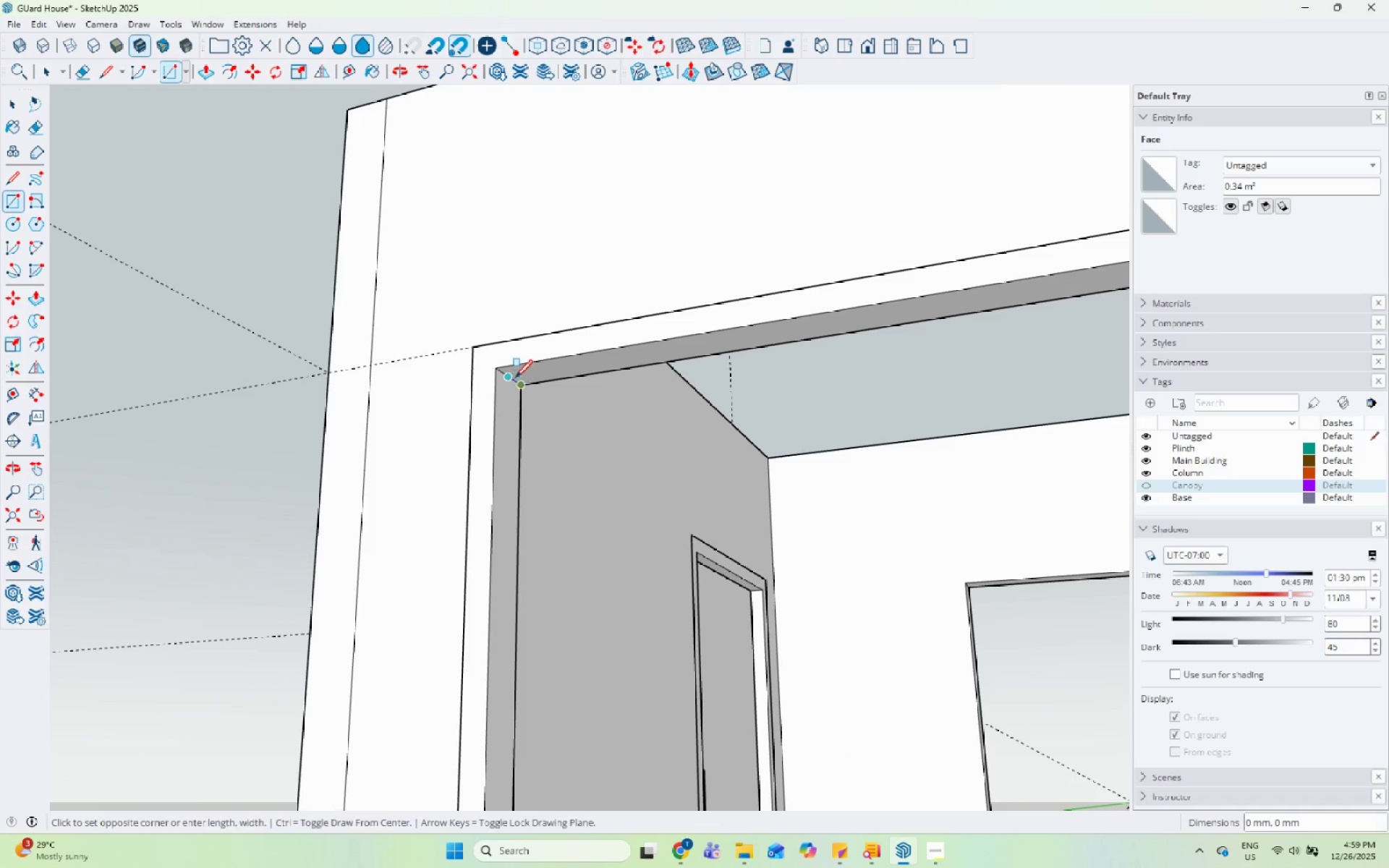 
scroll: coordinate [867, 707], scroll_direction: down, amount: 16.0
 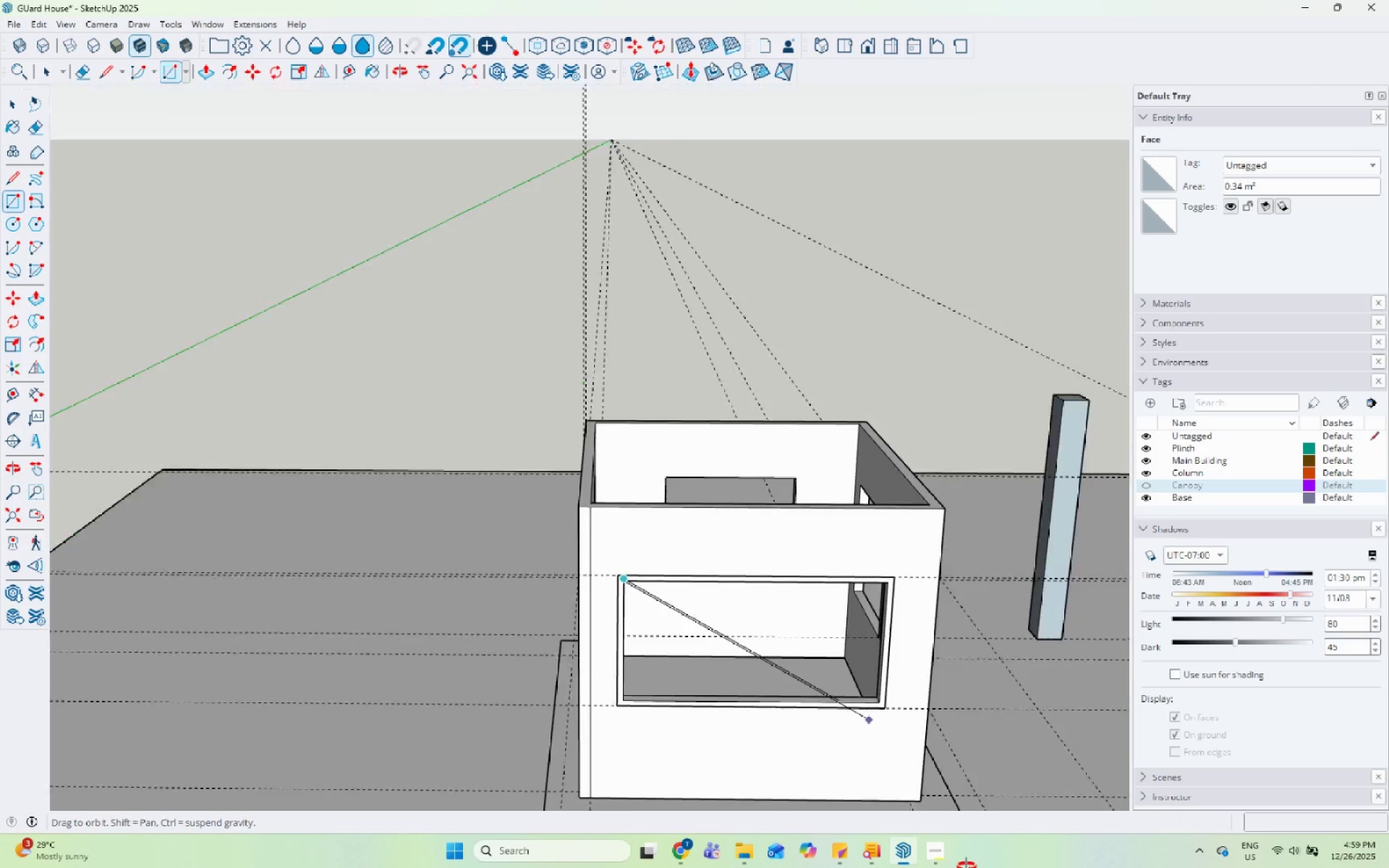 
scroll: coordinate [900, 676], scroll_direction: up, amount: 15.0
 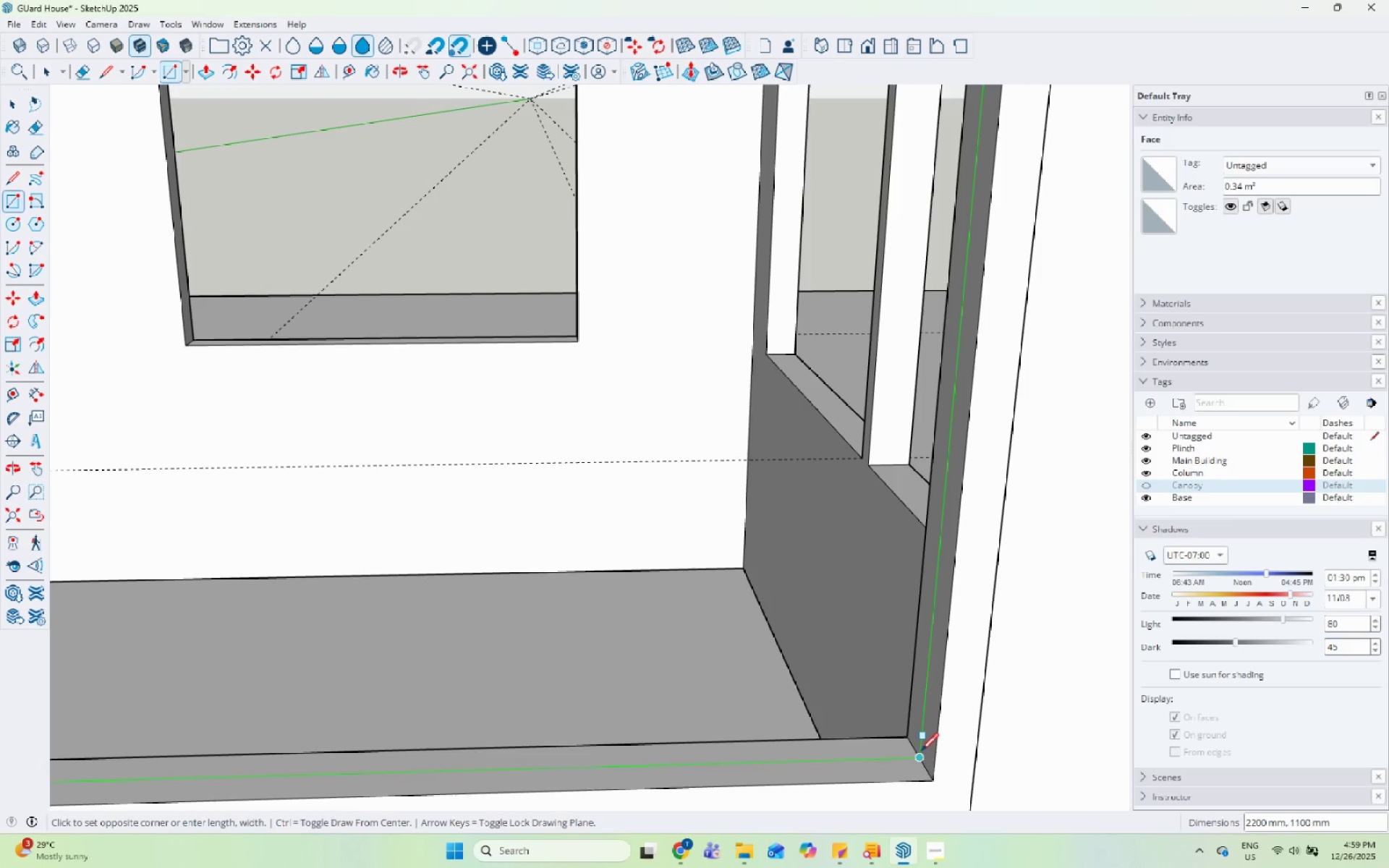 
left_click([921, 753])
 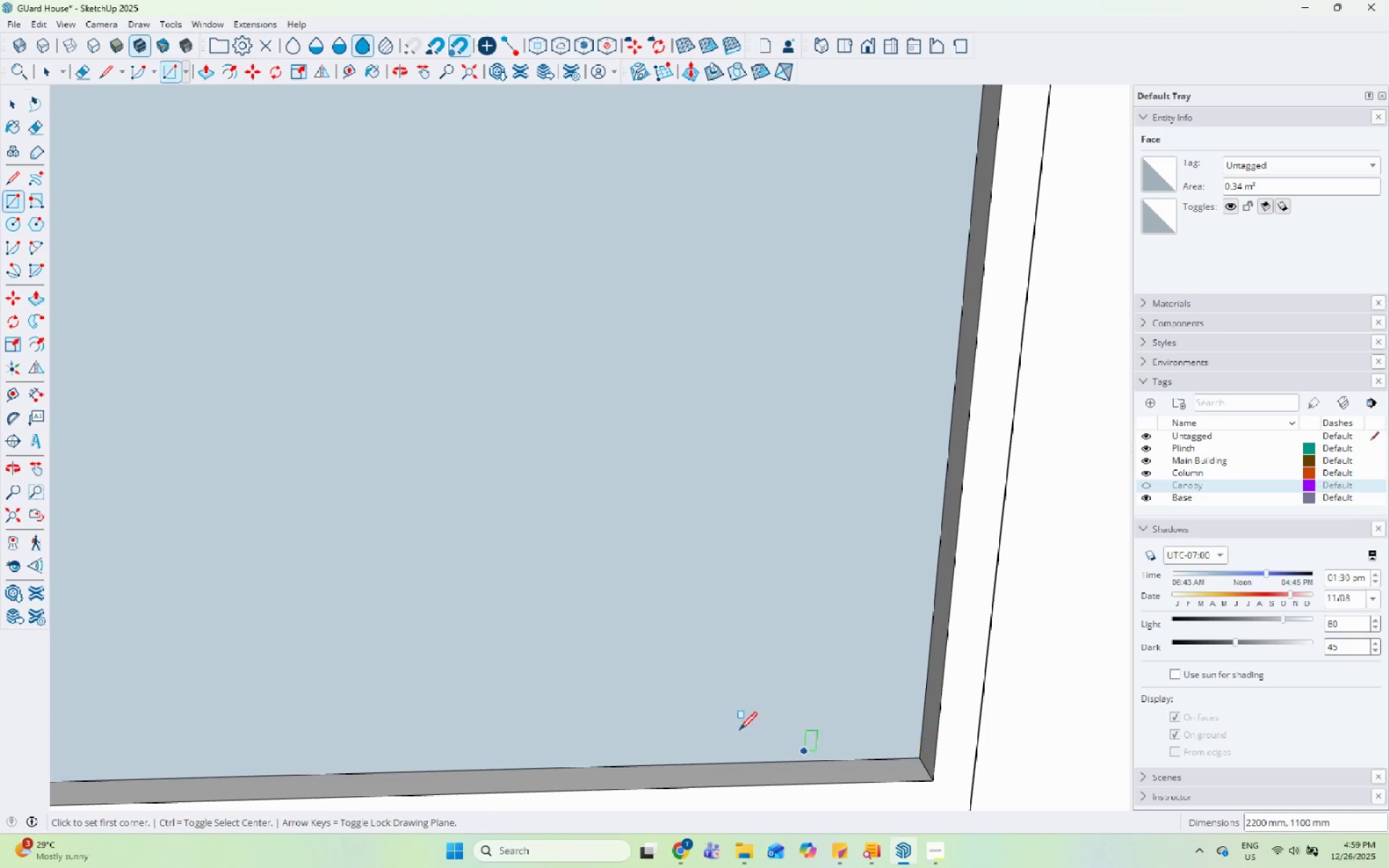 
key(Space)
 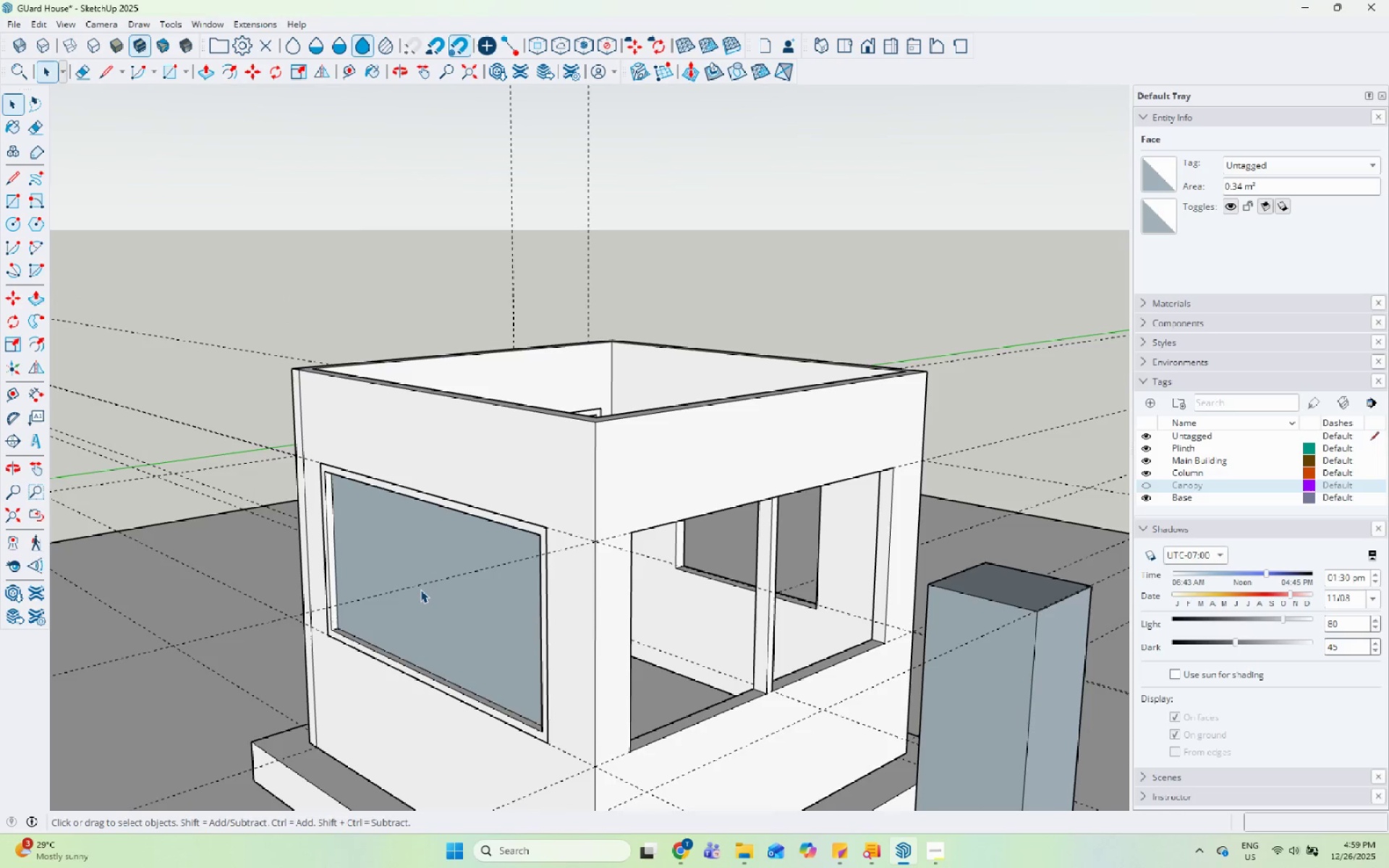 
scroll: coordinate [750, 691], scroll_direction: down, amount: 17.0
 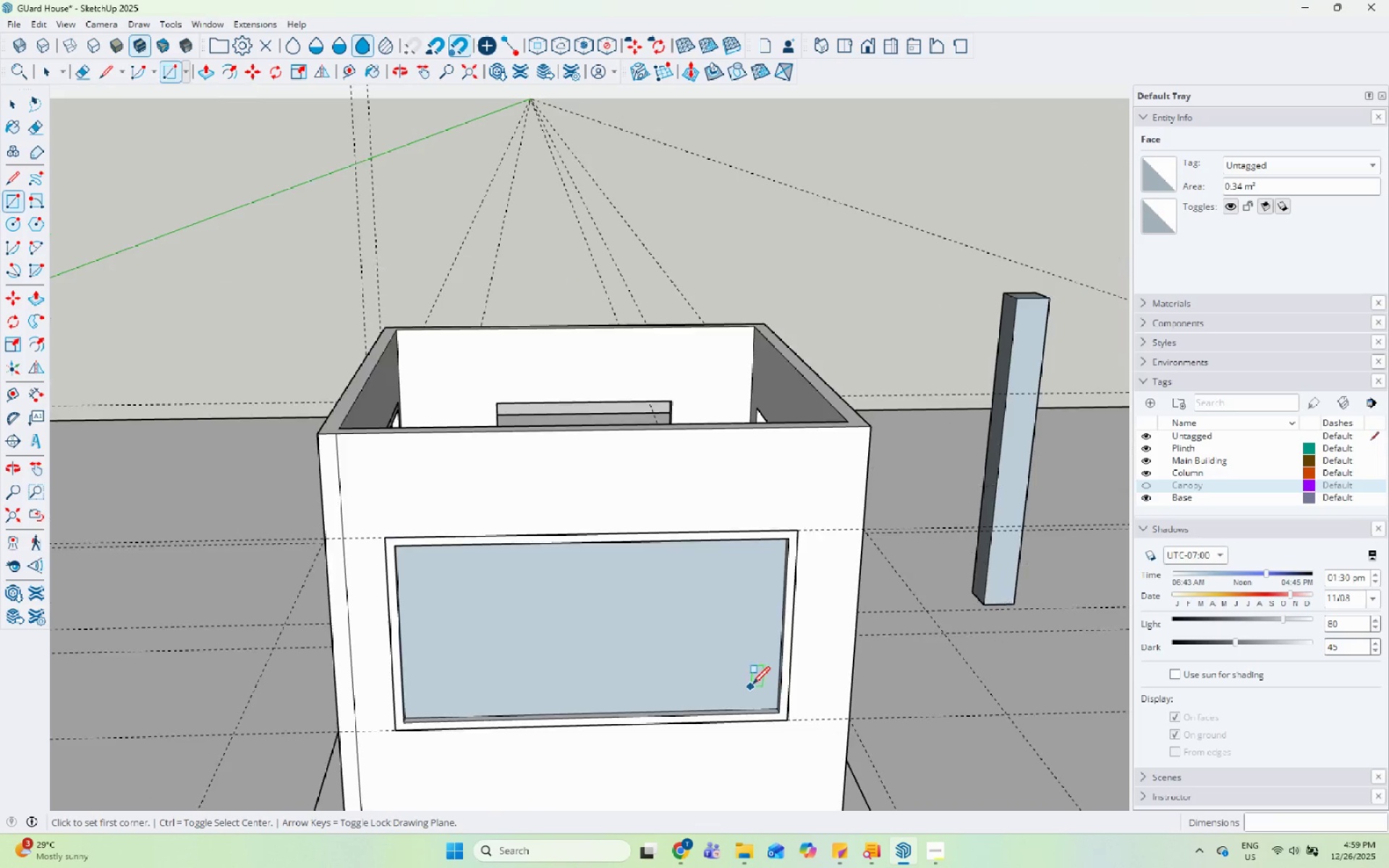 
double_click([420, 590])
 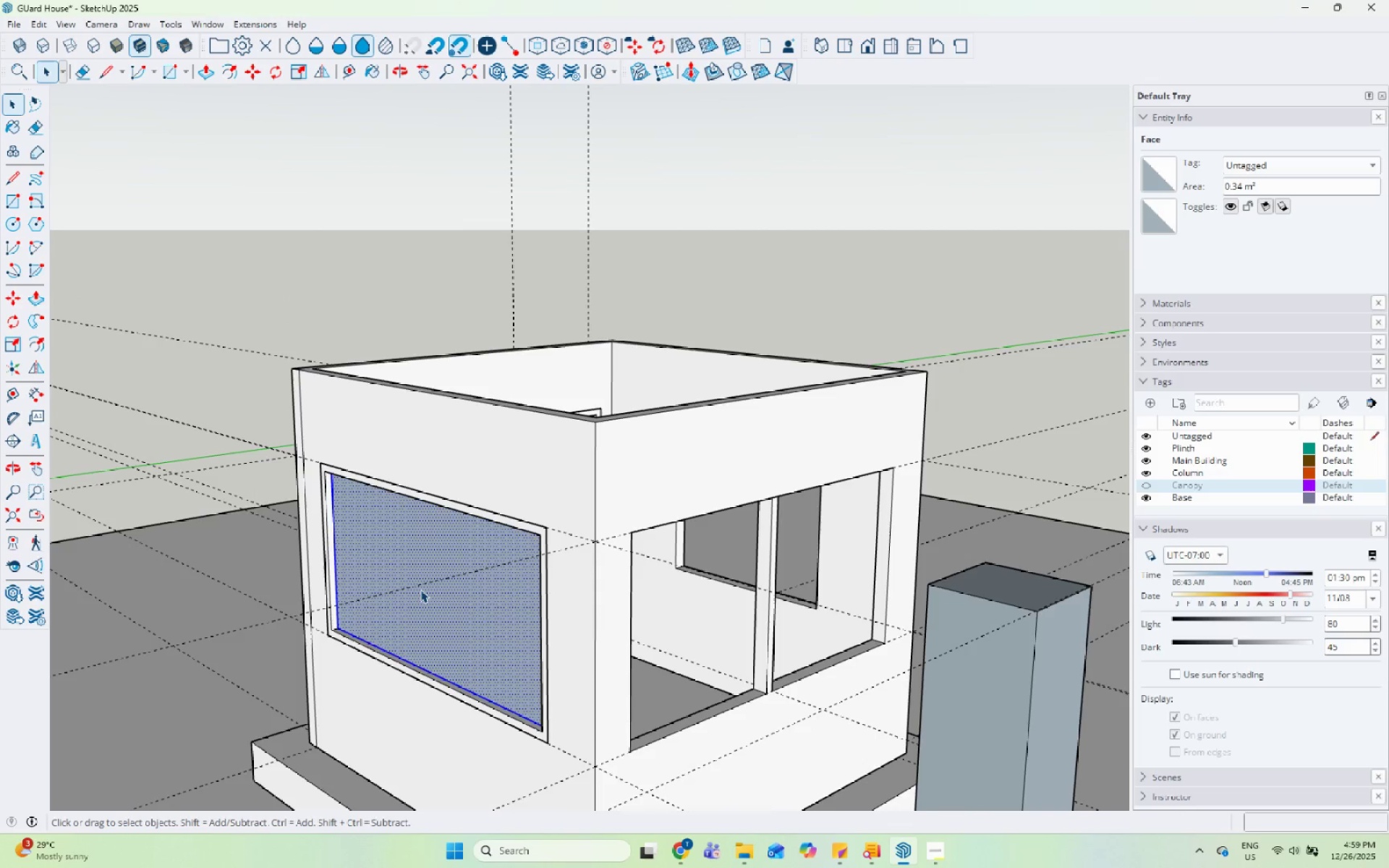 
triple_click([420, 590])
 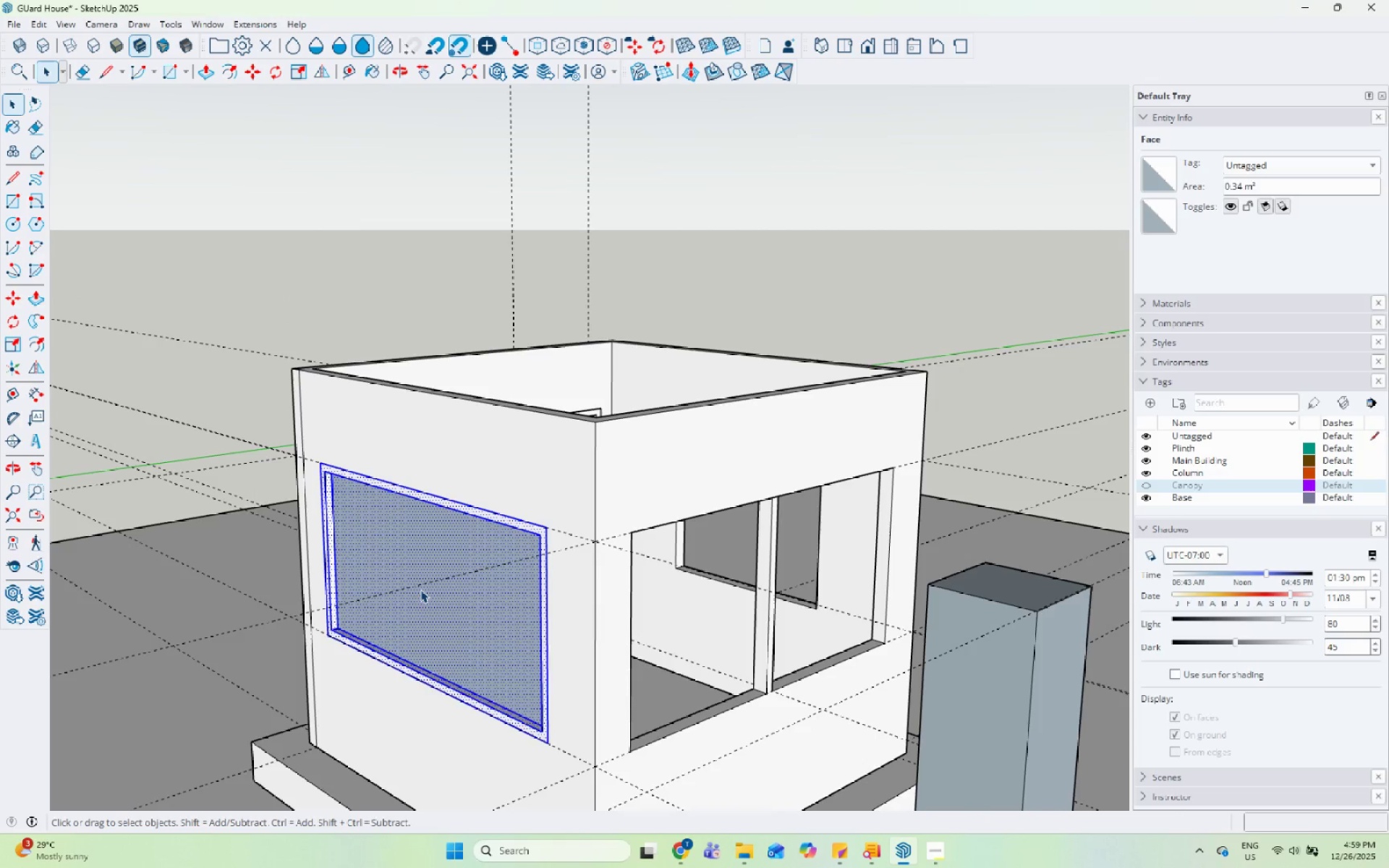 
right_click([420, 590])
 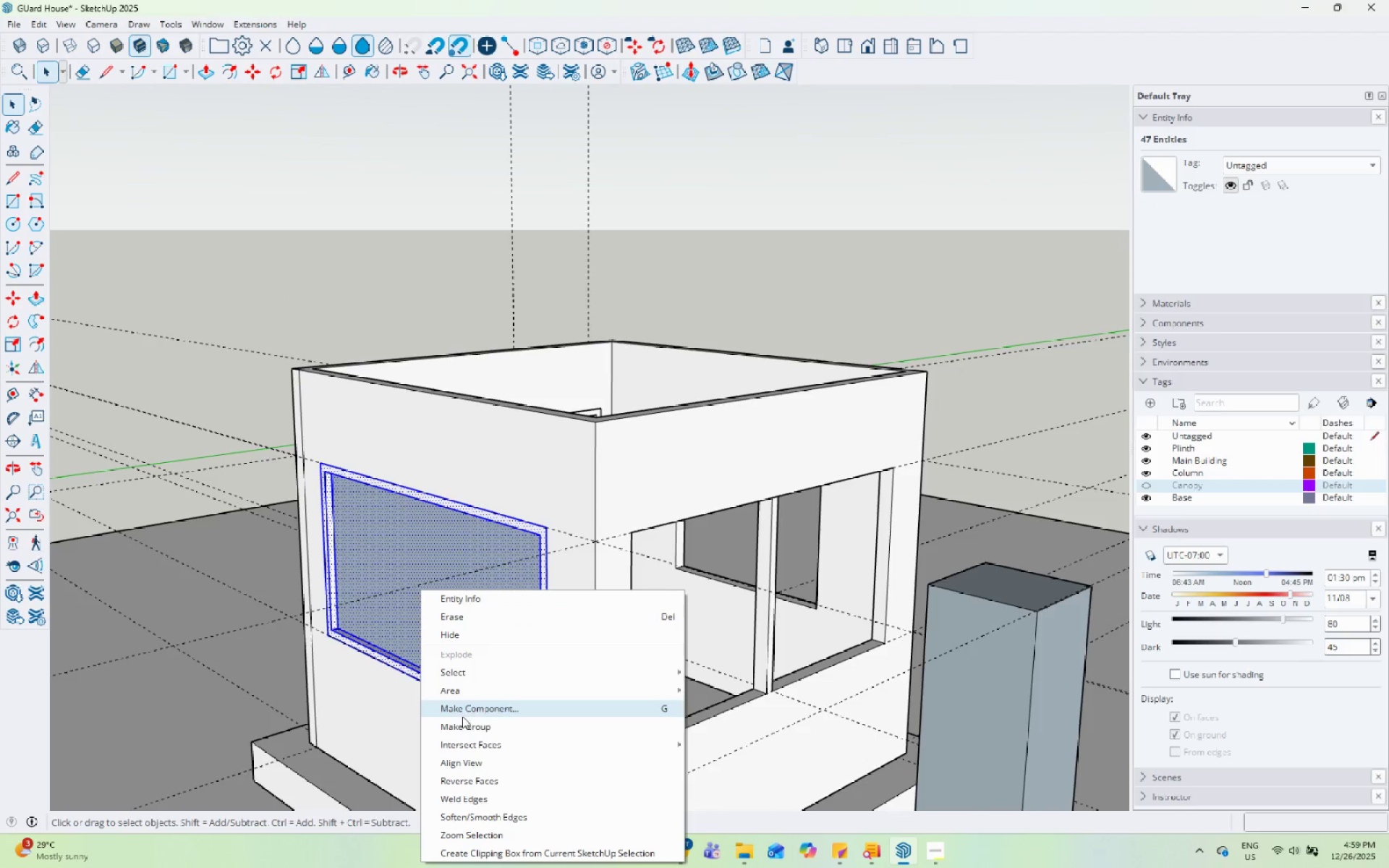 
left_click([462, 727])
 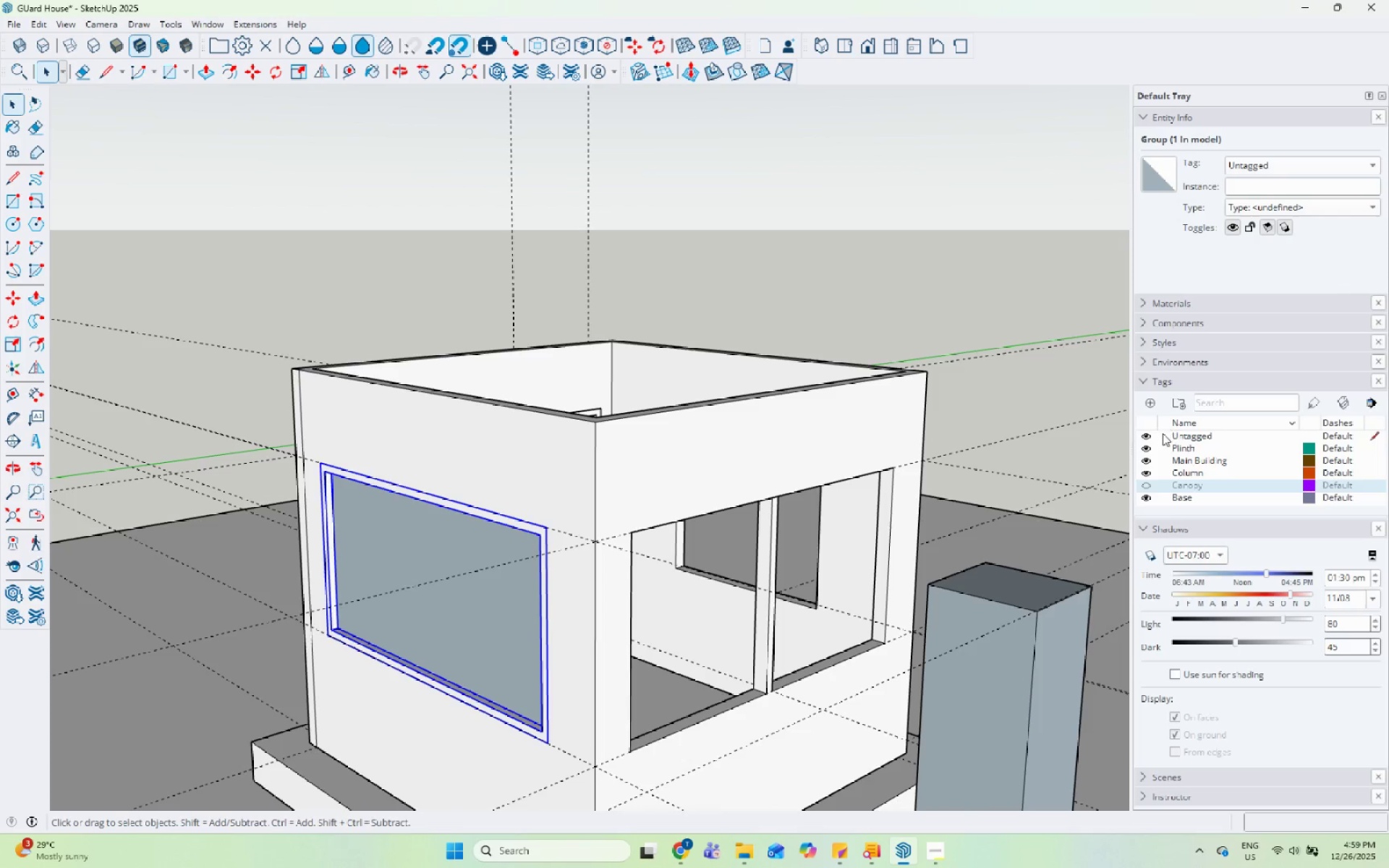 
left_click([1150, 404])
 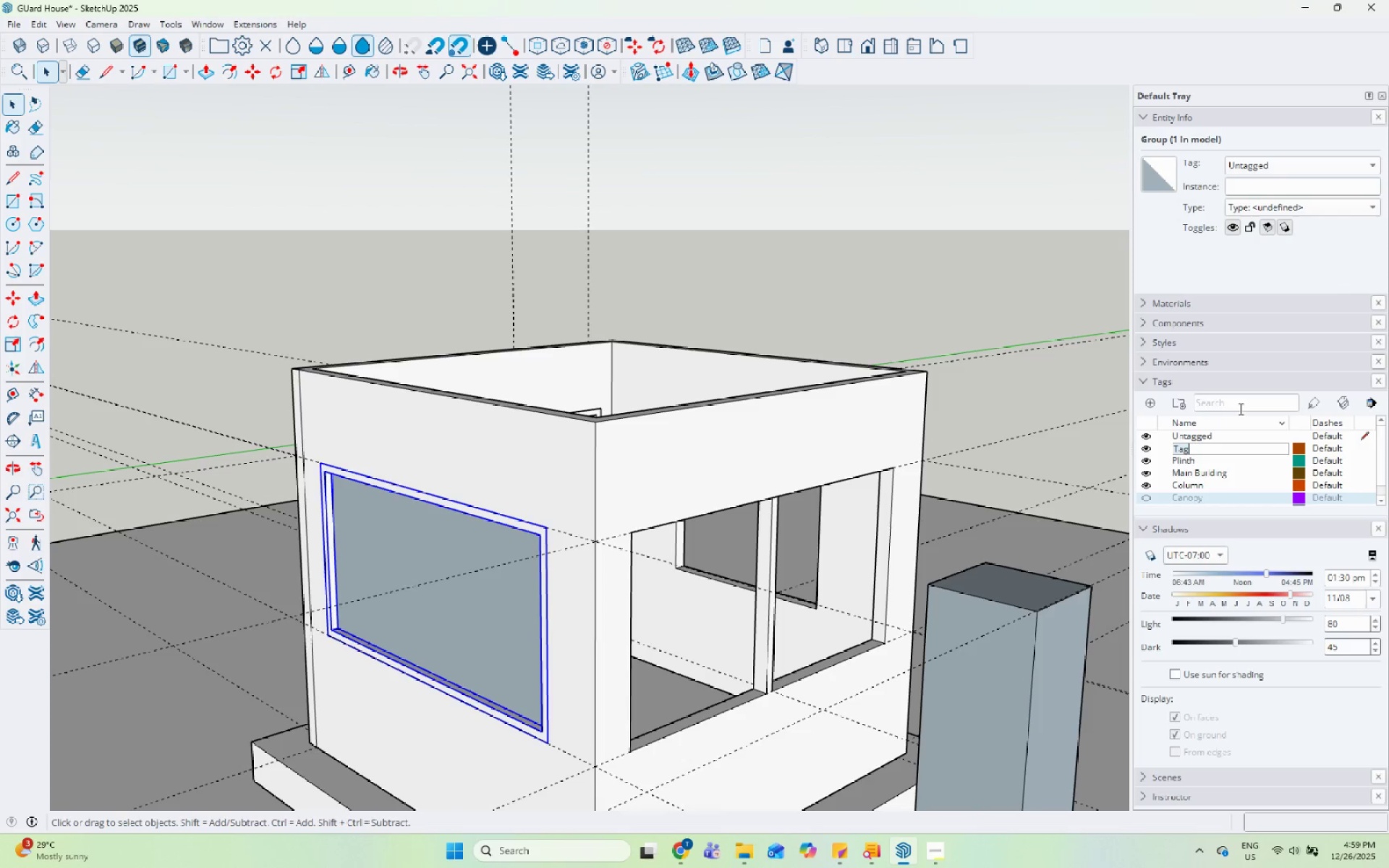 
hold_key(key=CapsLock, duration=0.58)
 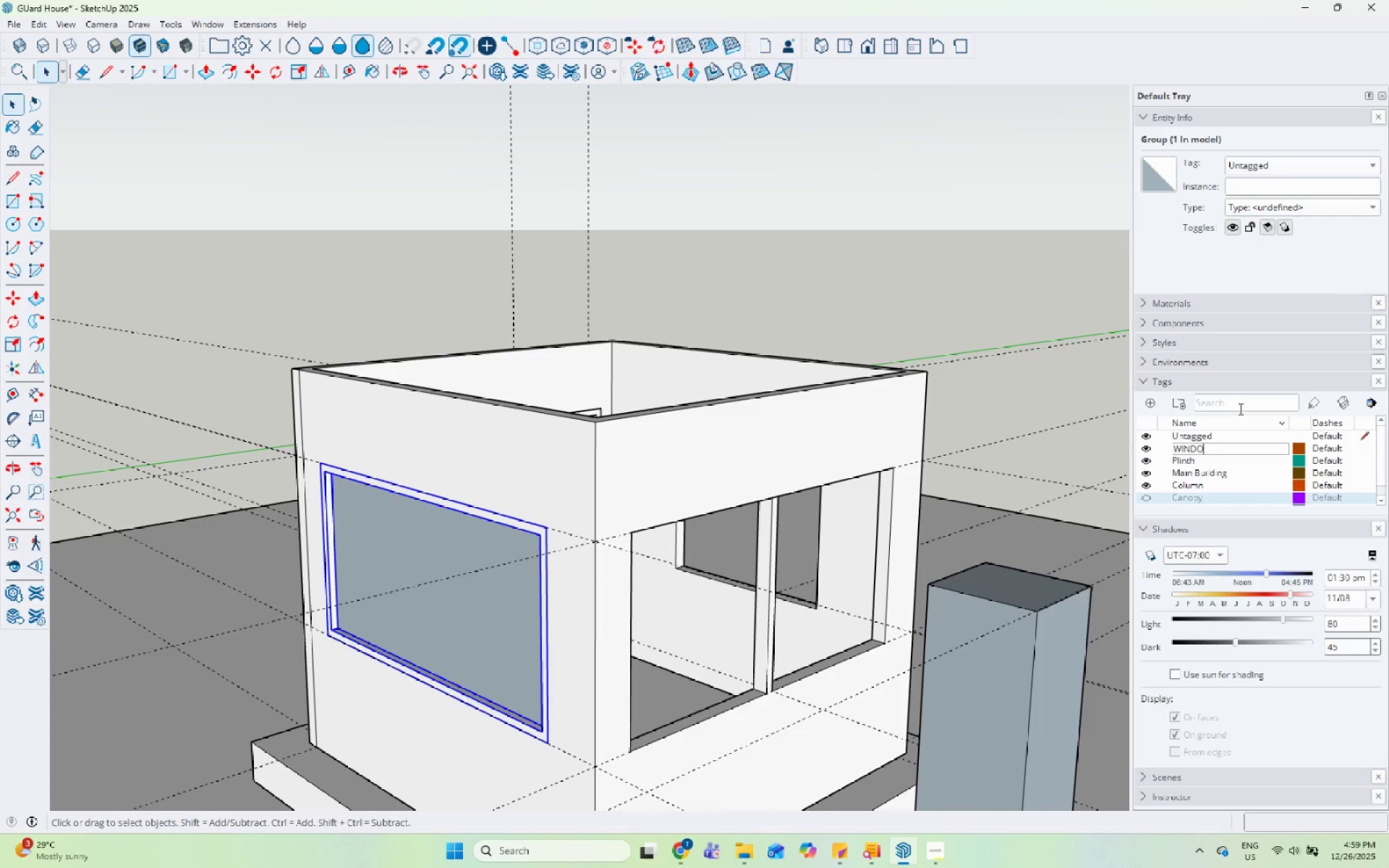 
type(WINDOW)
key(Backspace)
key(Backspace)
key(Backspace)
key(Backspace)
key(Backspace)
type(Window)
key(Backspace)
key(Backspace)
key(Backspace)
key(Backspace)
key(Backspace)
key(Backspace)
type(indow)
 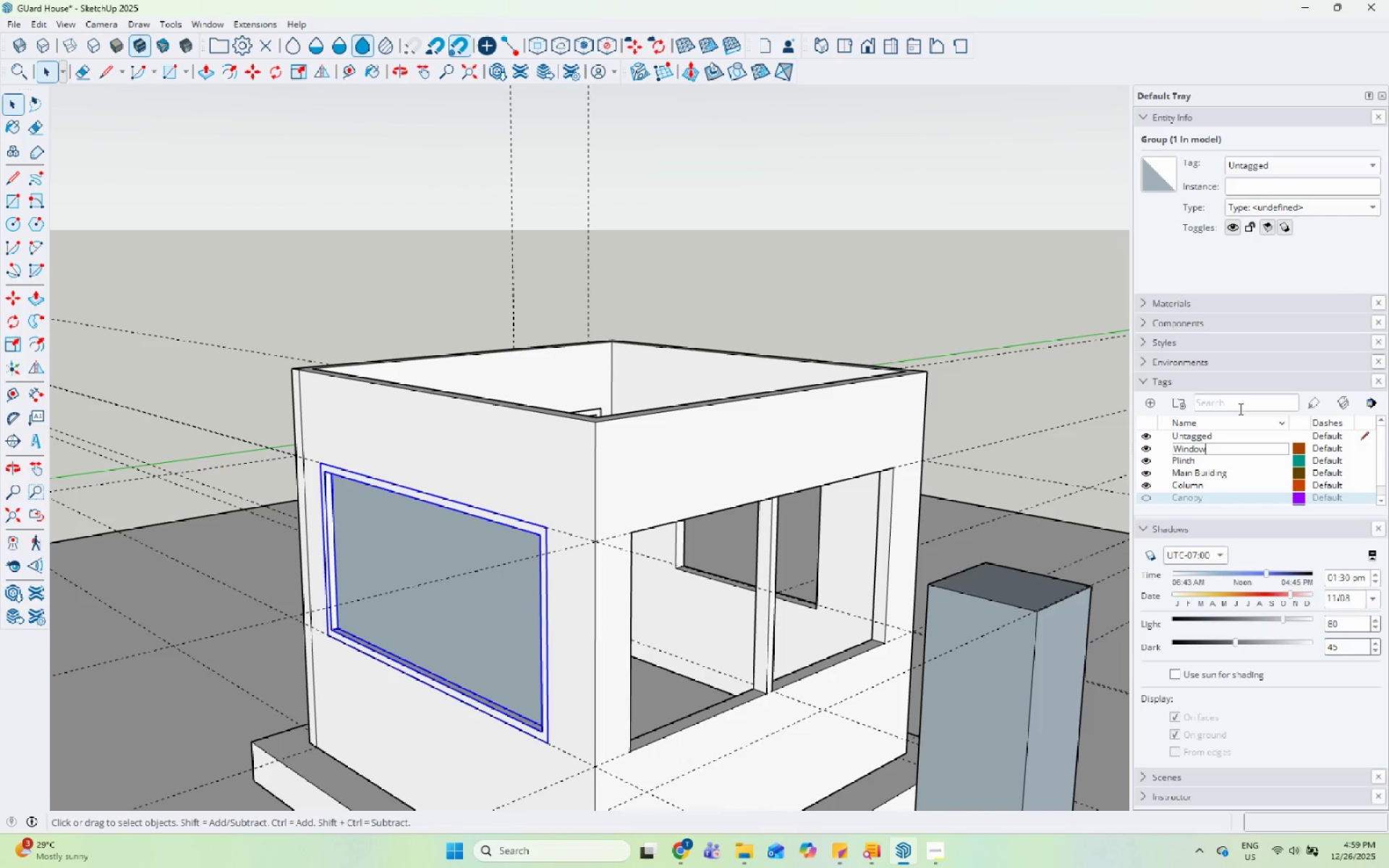 
 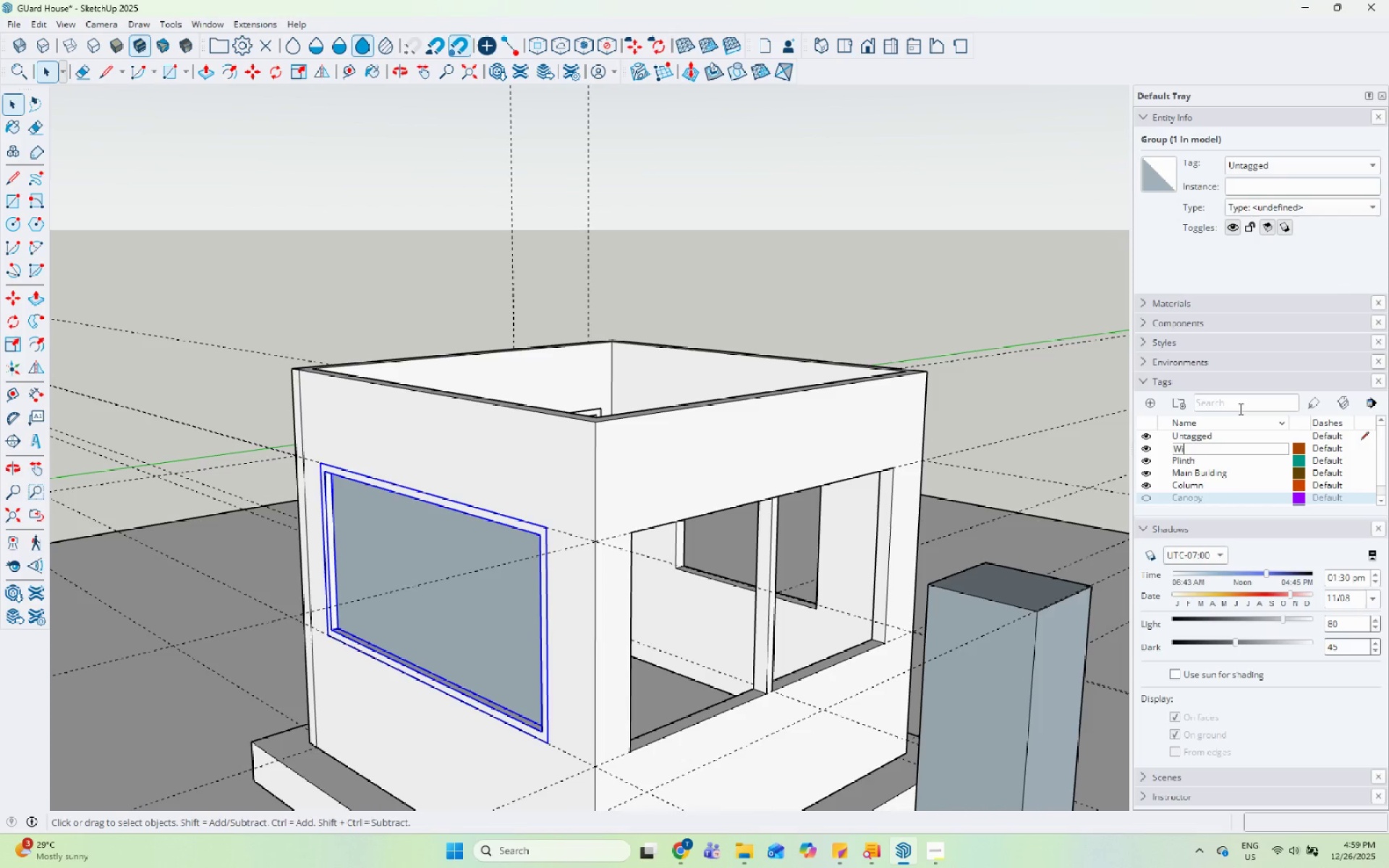 
key(Enter)
 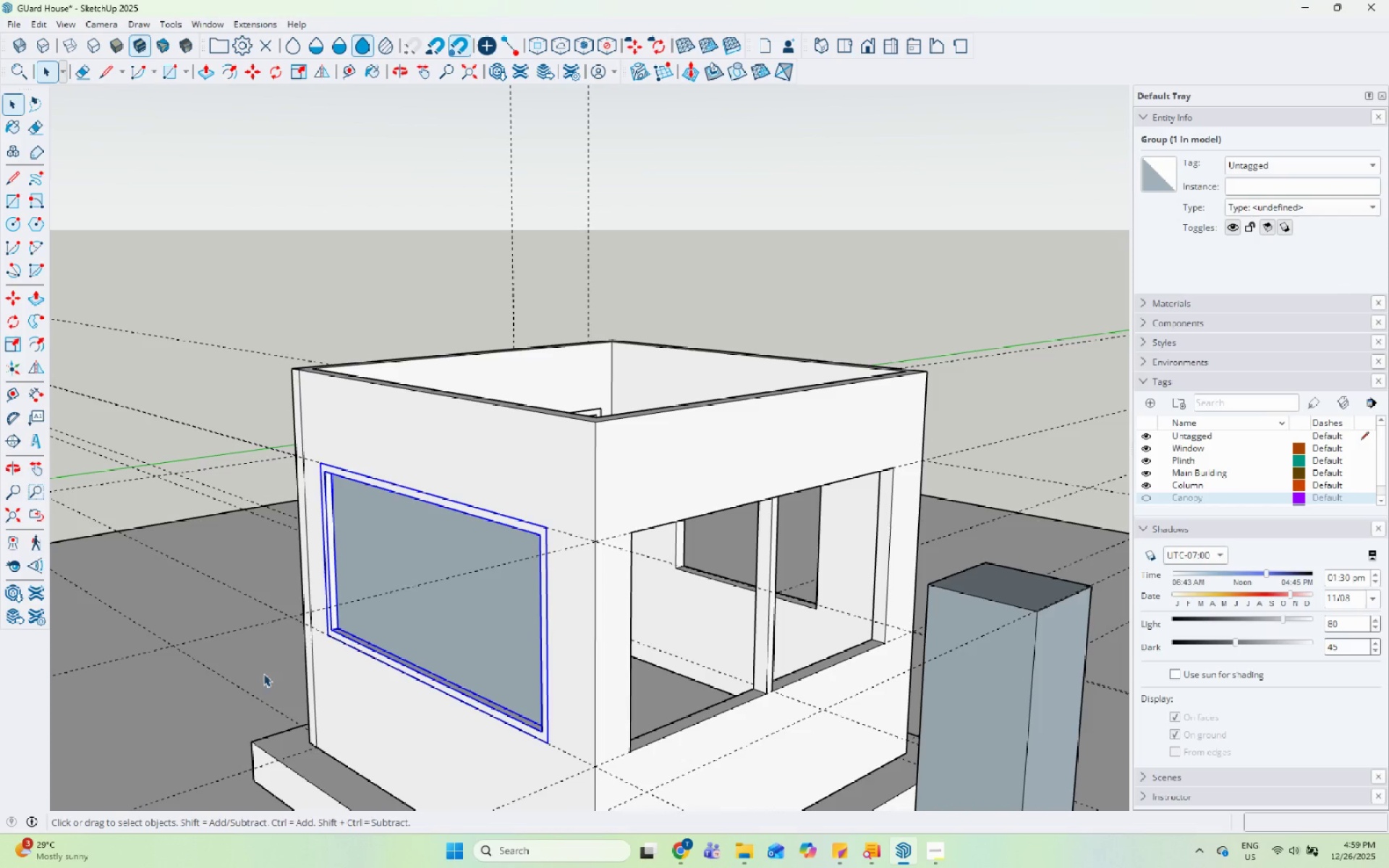 
scroll: coordinate [499, 634], scroll_direction: down, amount: 1.0
 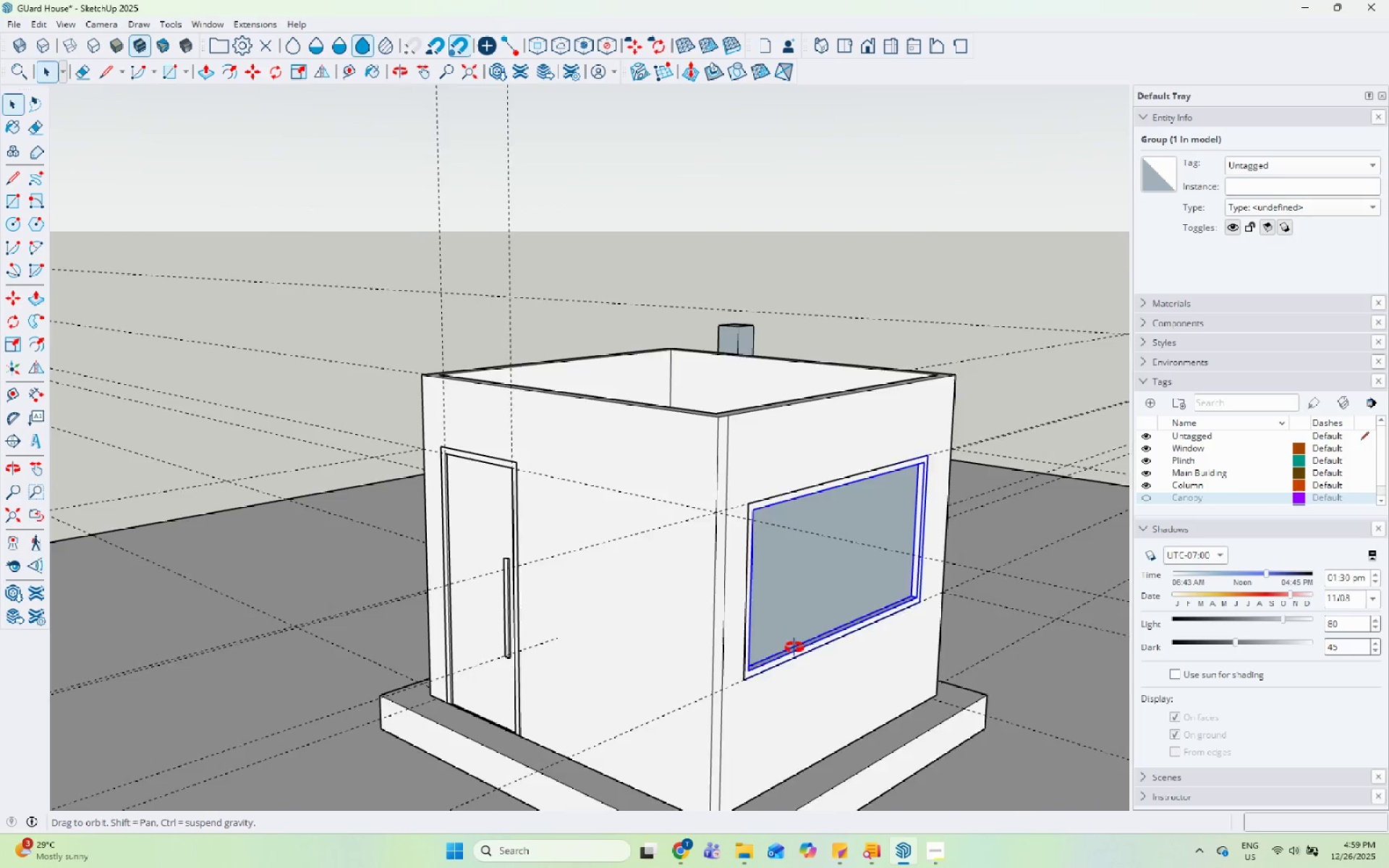 
left_click([517, 462])
 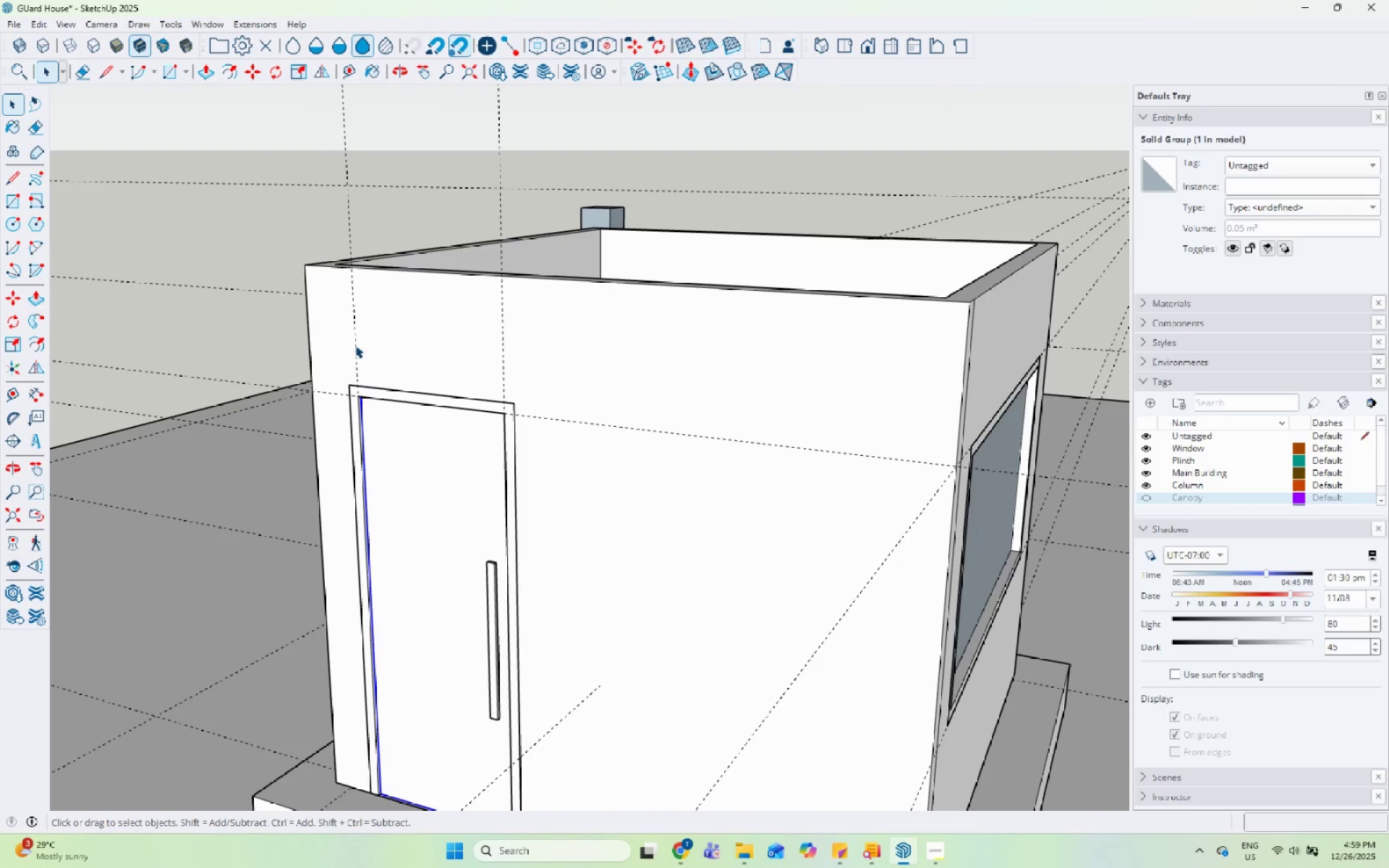 
scroll: coordinate [644, 564], scroll_direction: up, amount: 5.0
 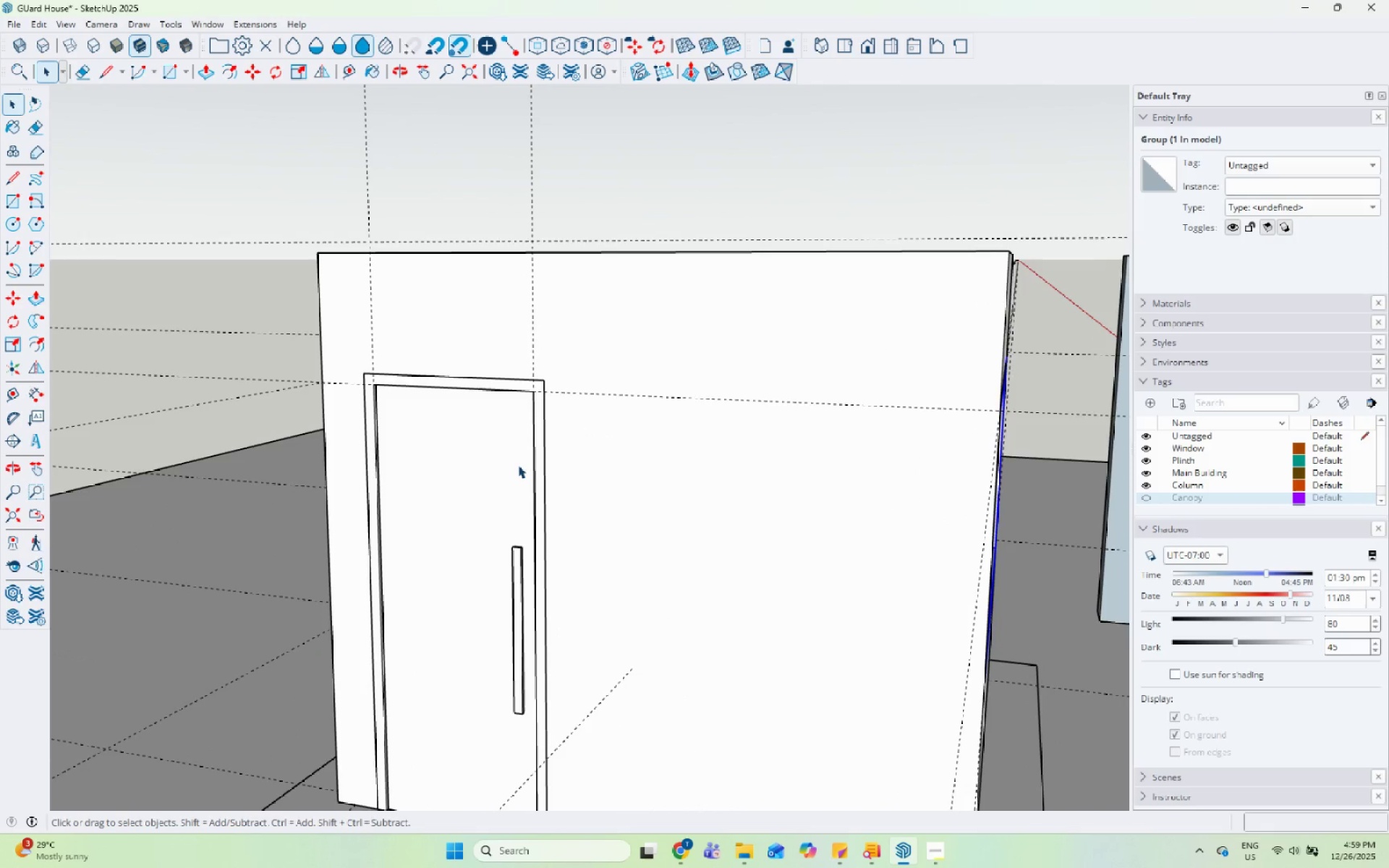 
left_click([320, 338])
 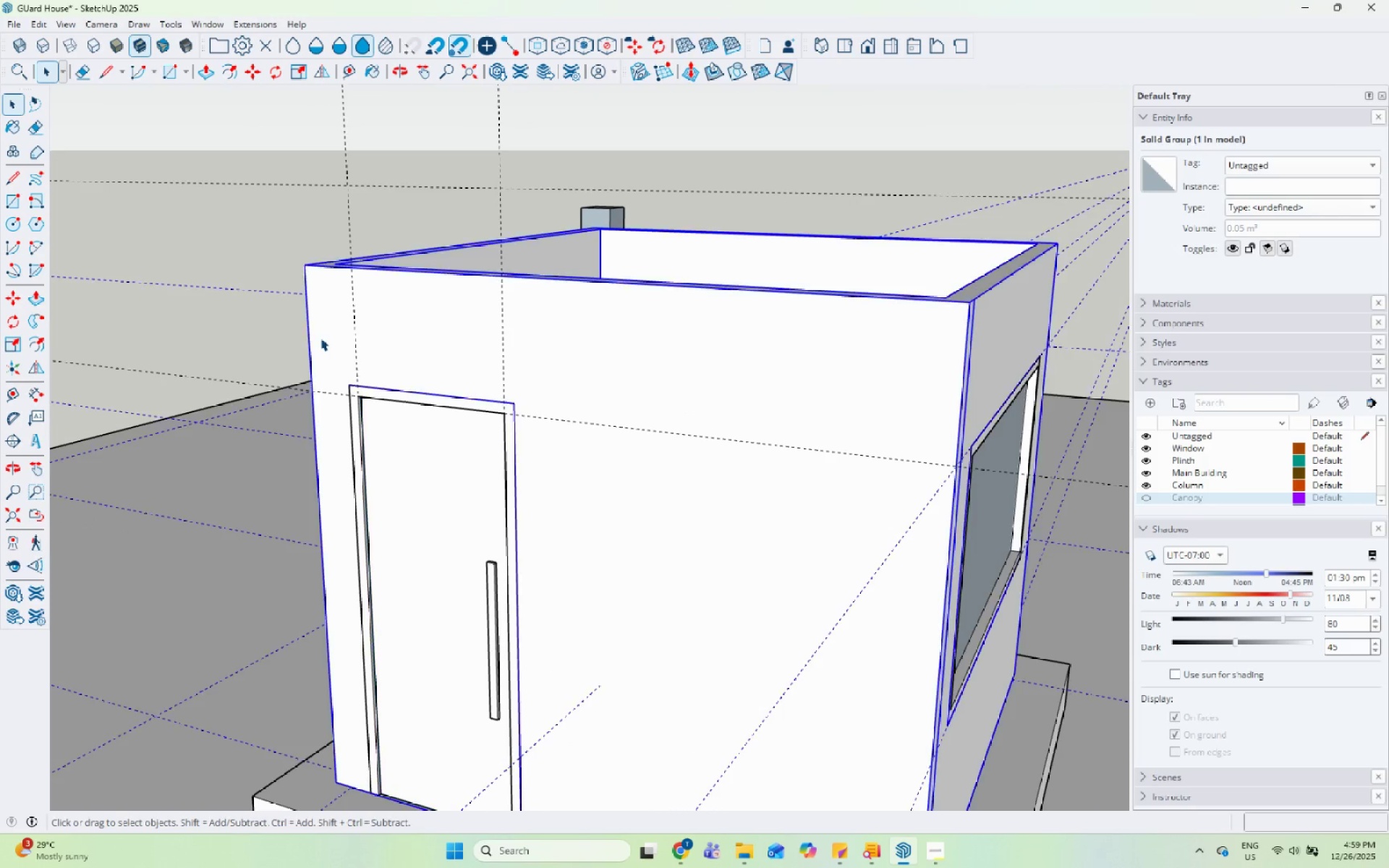 
left_click([293, 334])
 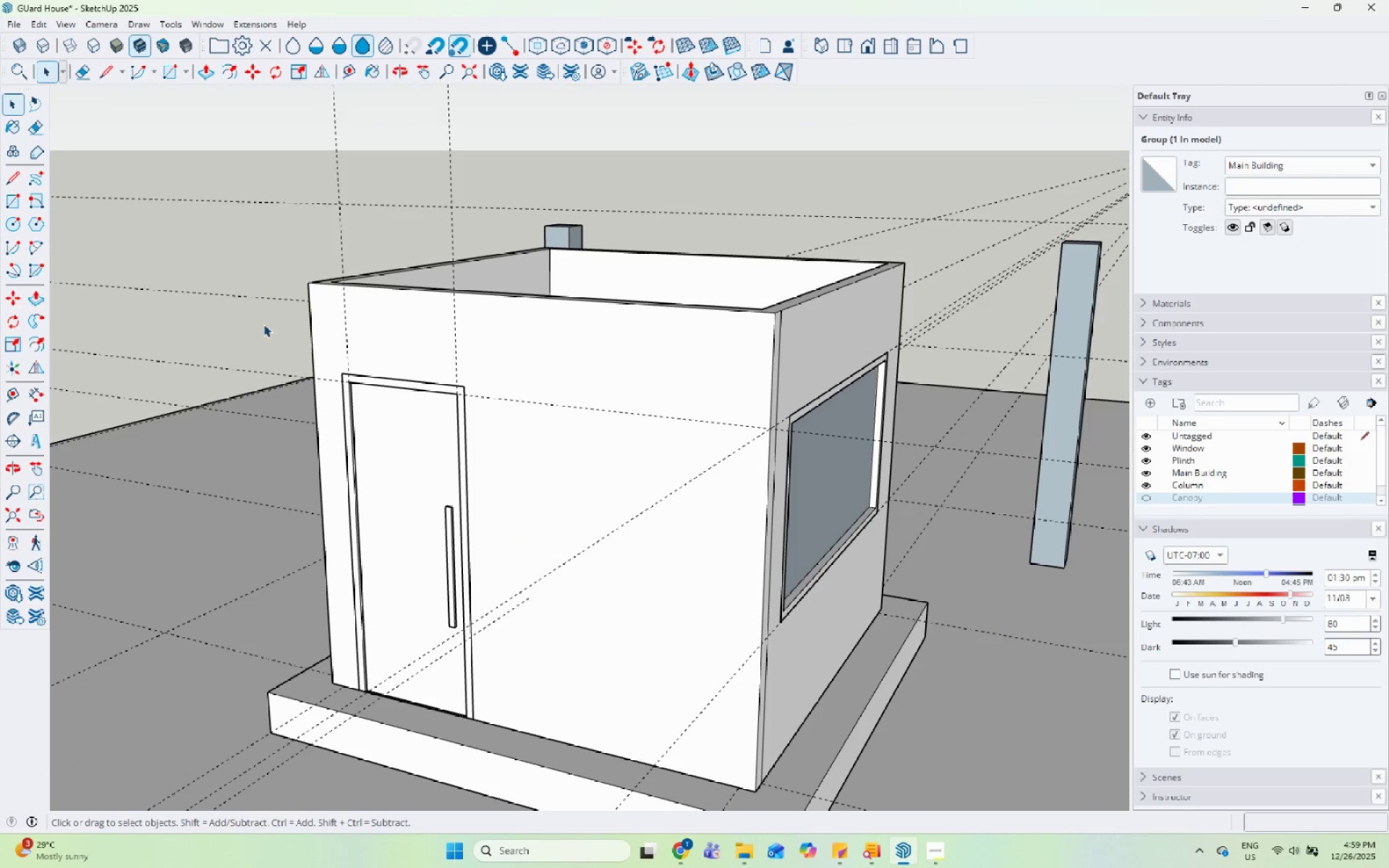 
scroll: coordinate [320, 338], scroll_direction: down, amount: 3.0
 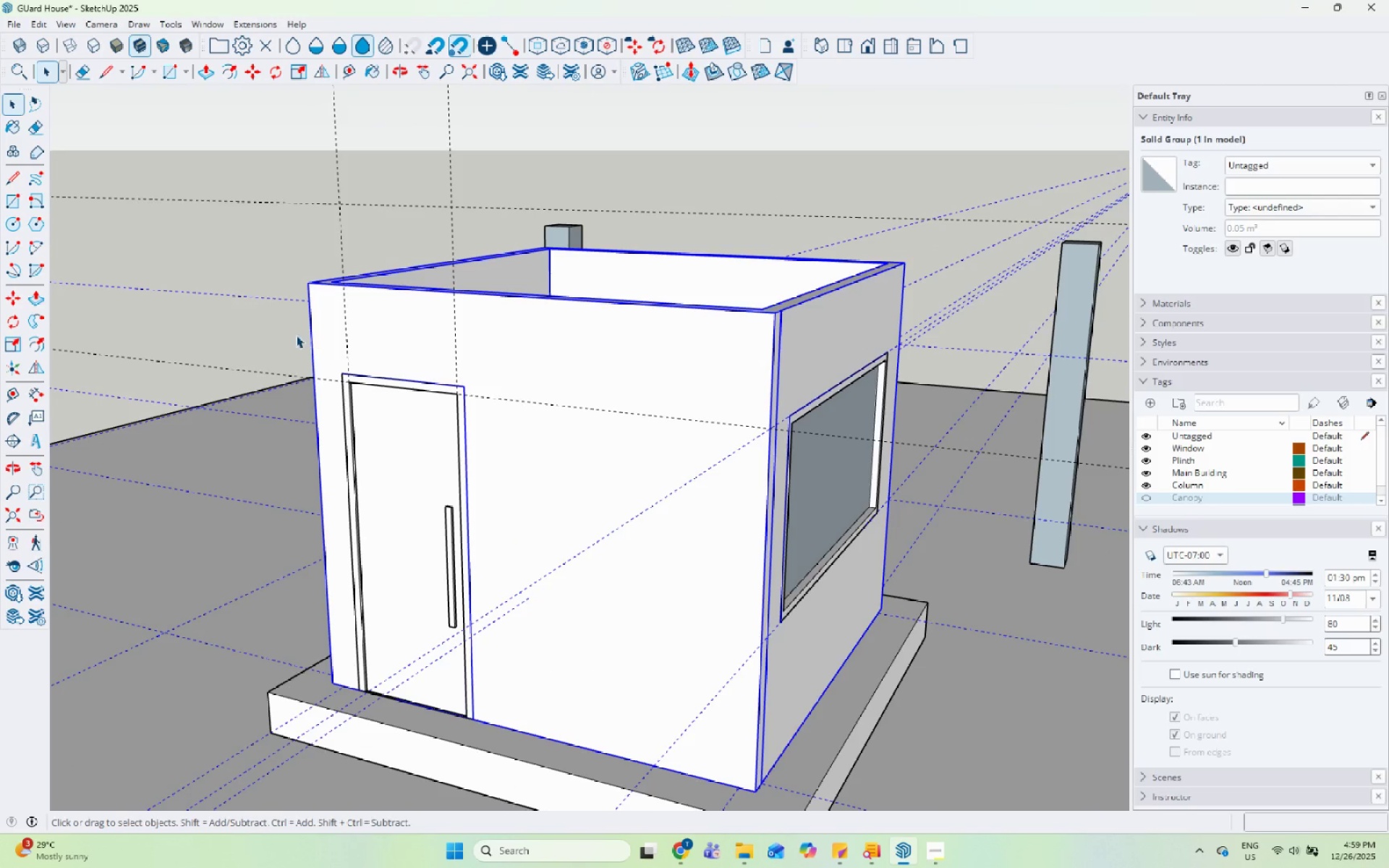 
left_click_drag(start_coordinate=[258, 322], to_coordinate=[504, 762])
 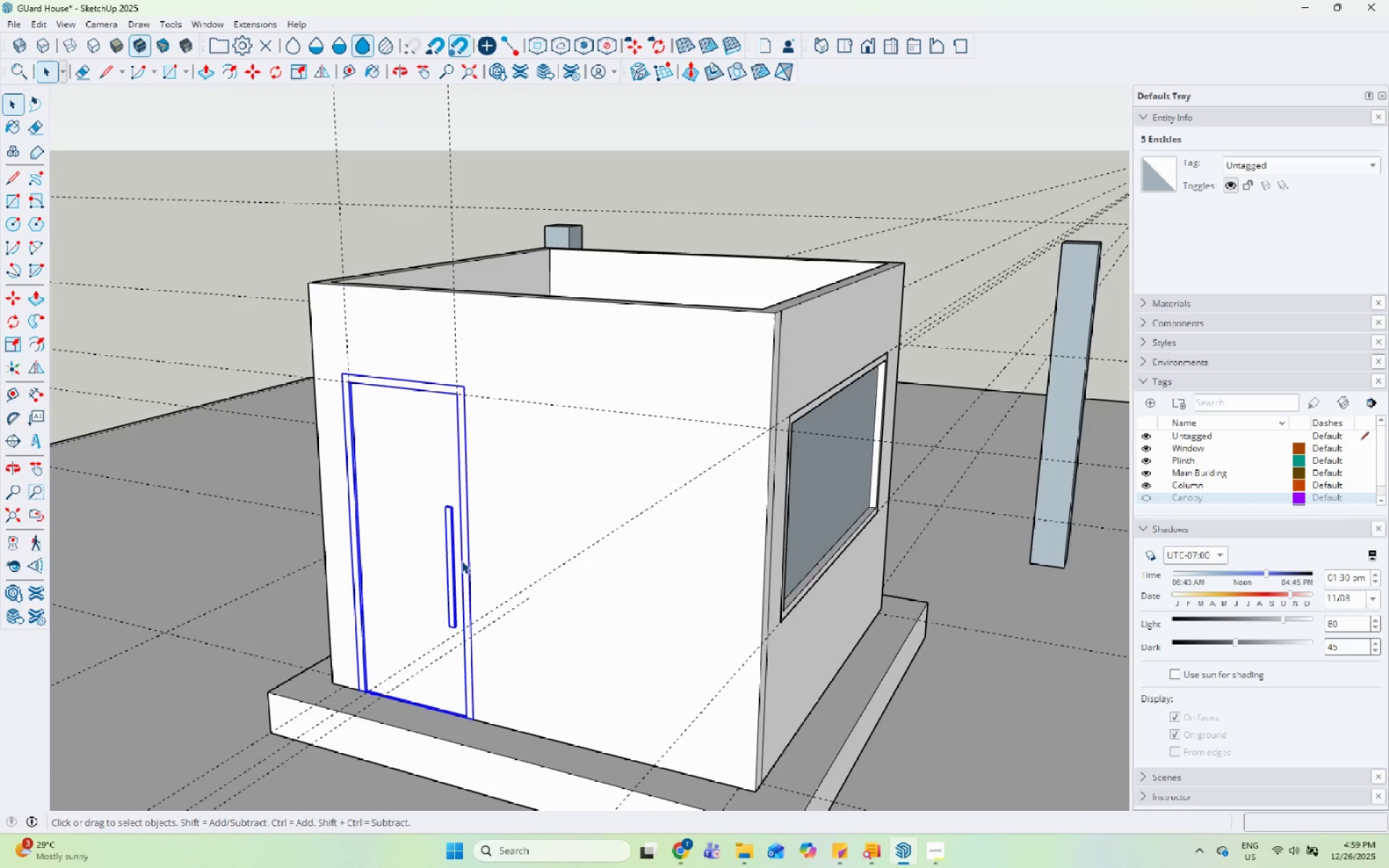 
right_click([462, 556])
 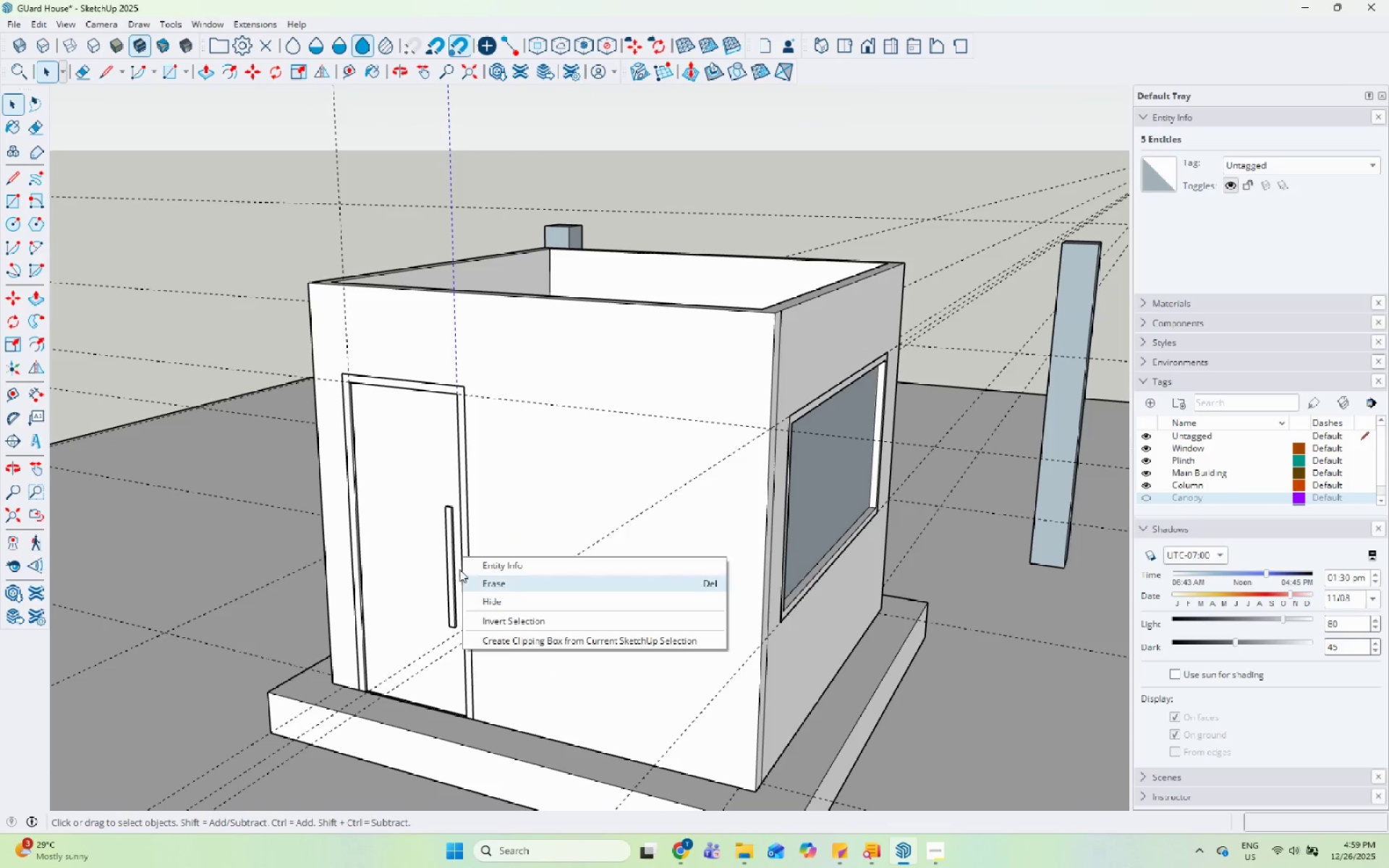 
left_click([351, 409])
 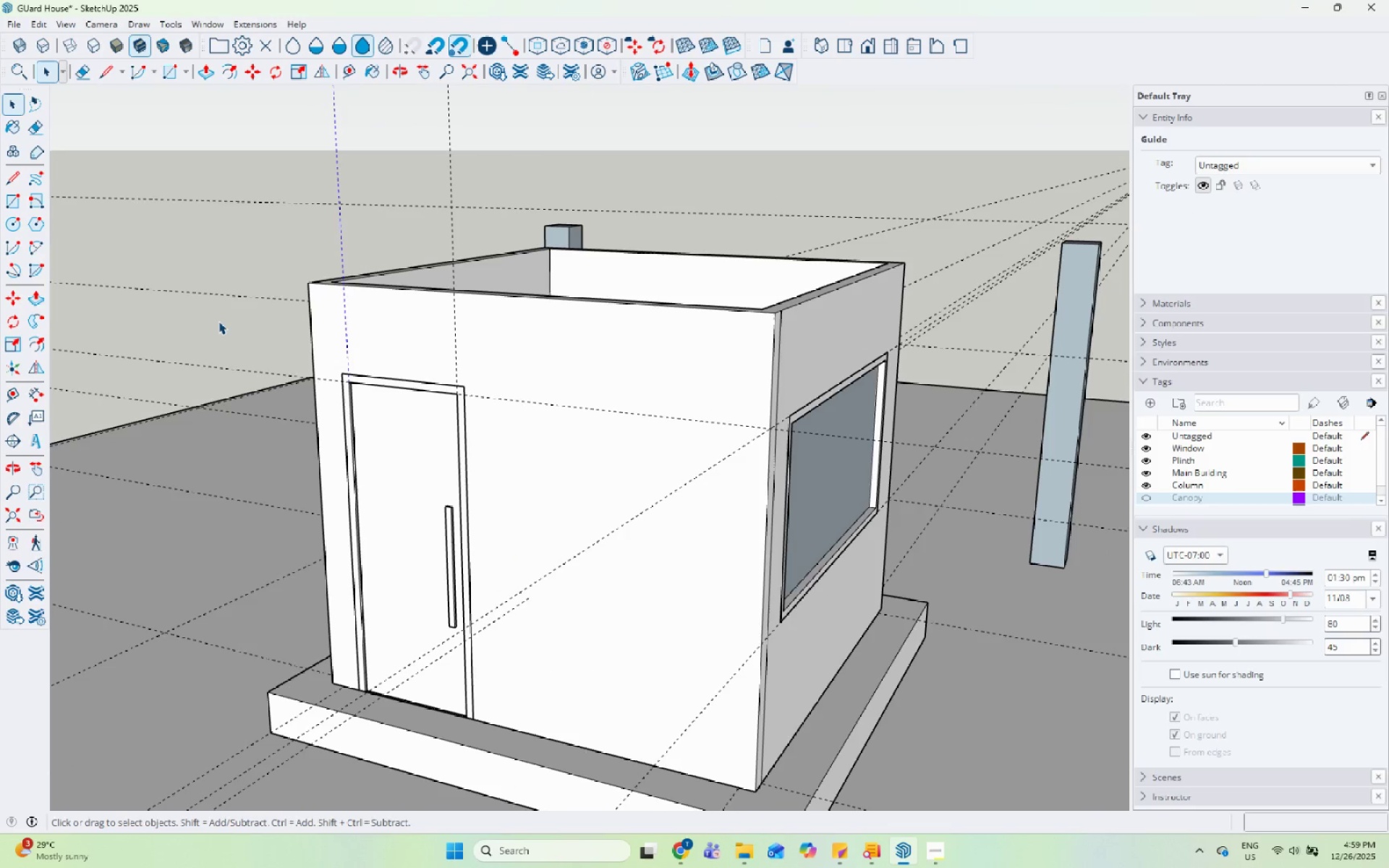 
left_click_drag(start_coordinate=[222, 314], to_coordinate=[501, 798])
 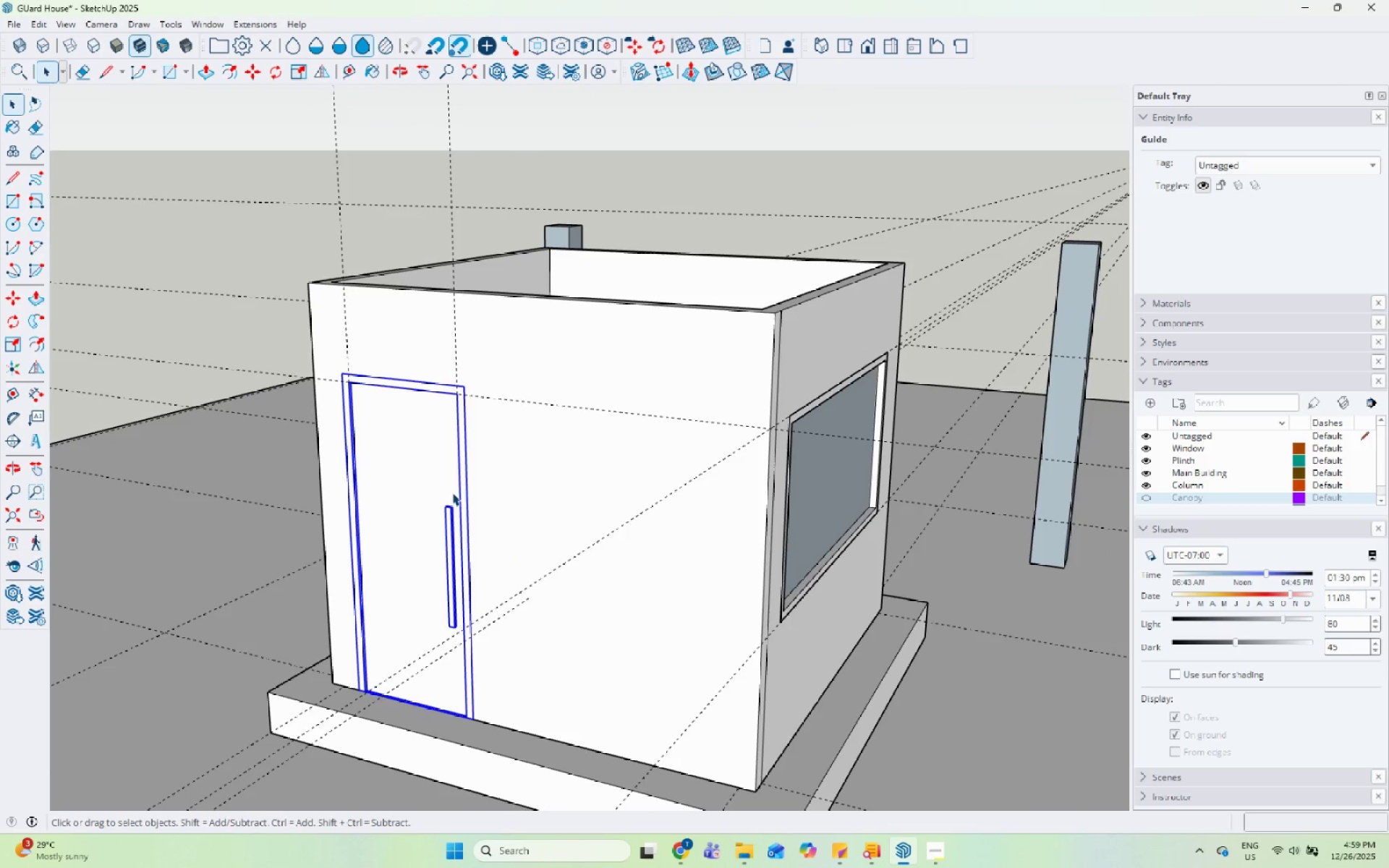 
right_click([452, 493])
 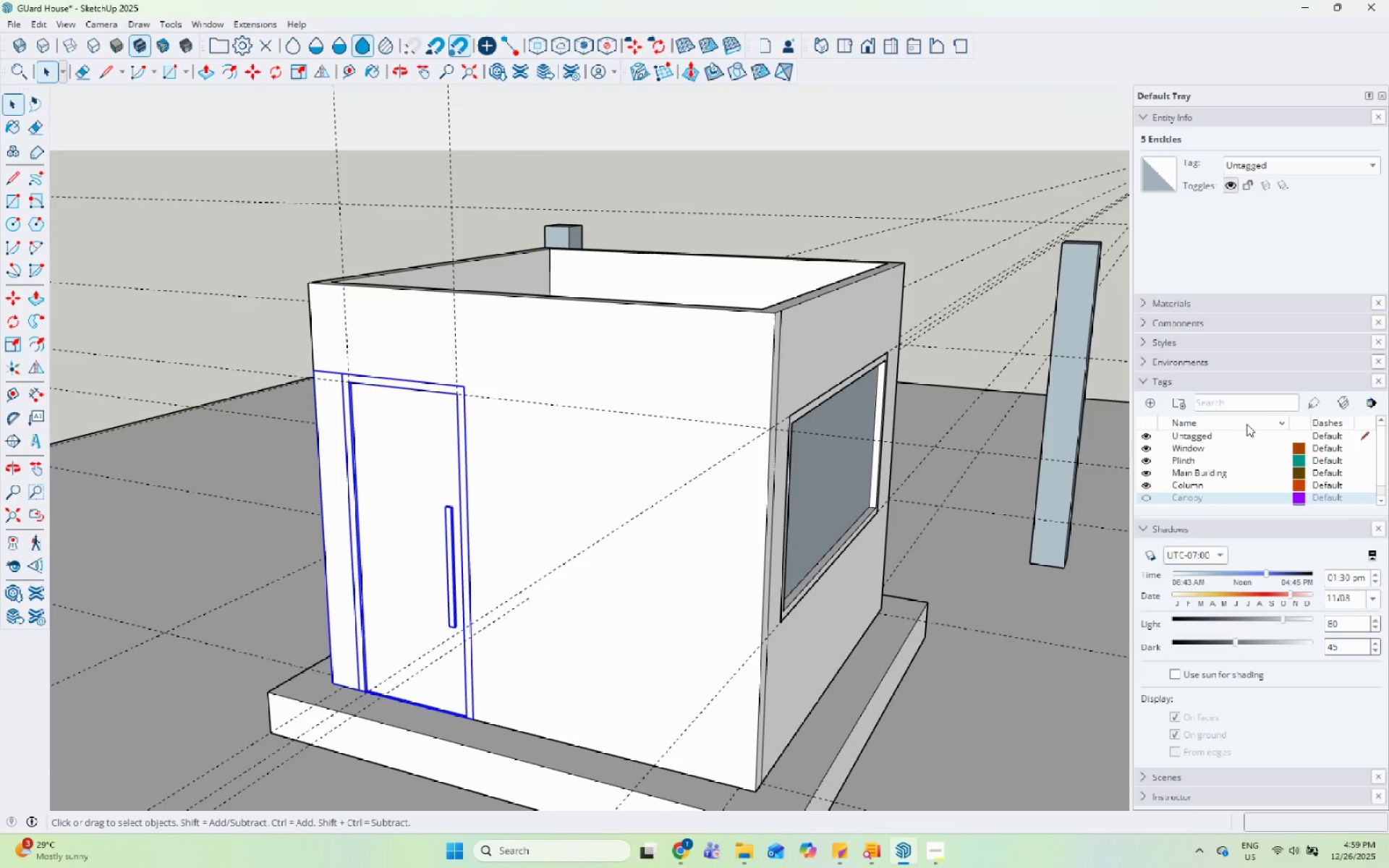 
left_click([1153, 405])
 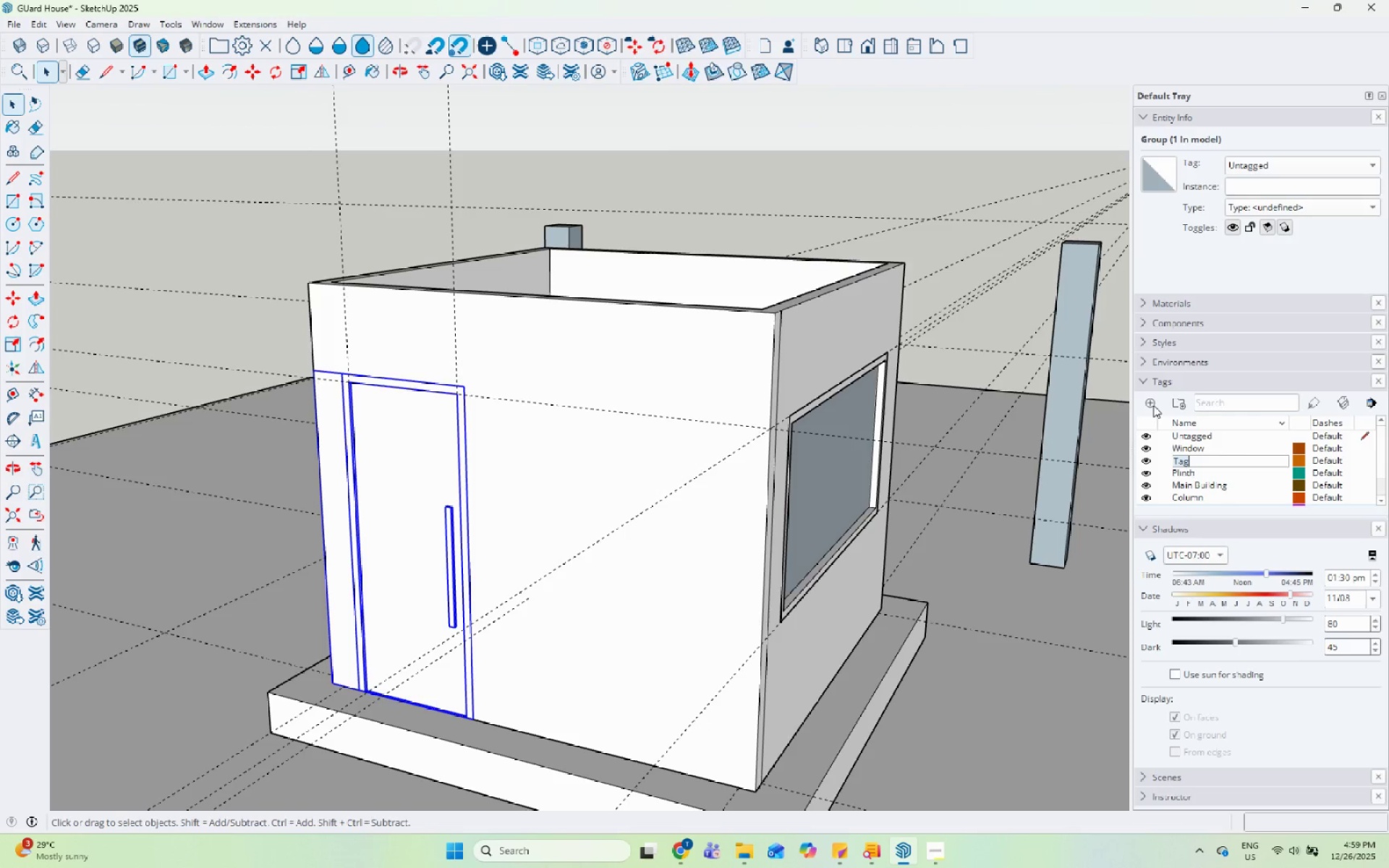 
hold_key(key=CapsLock, duration=0.62)
 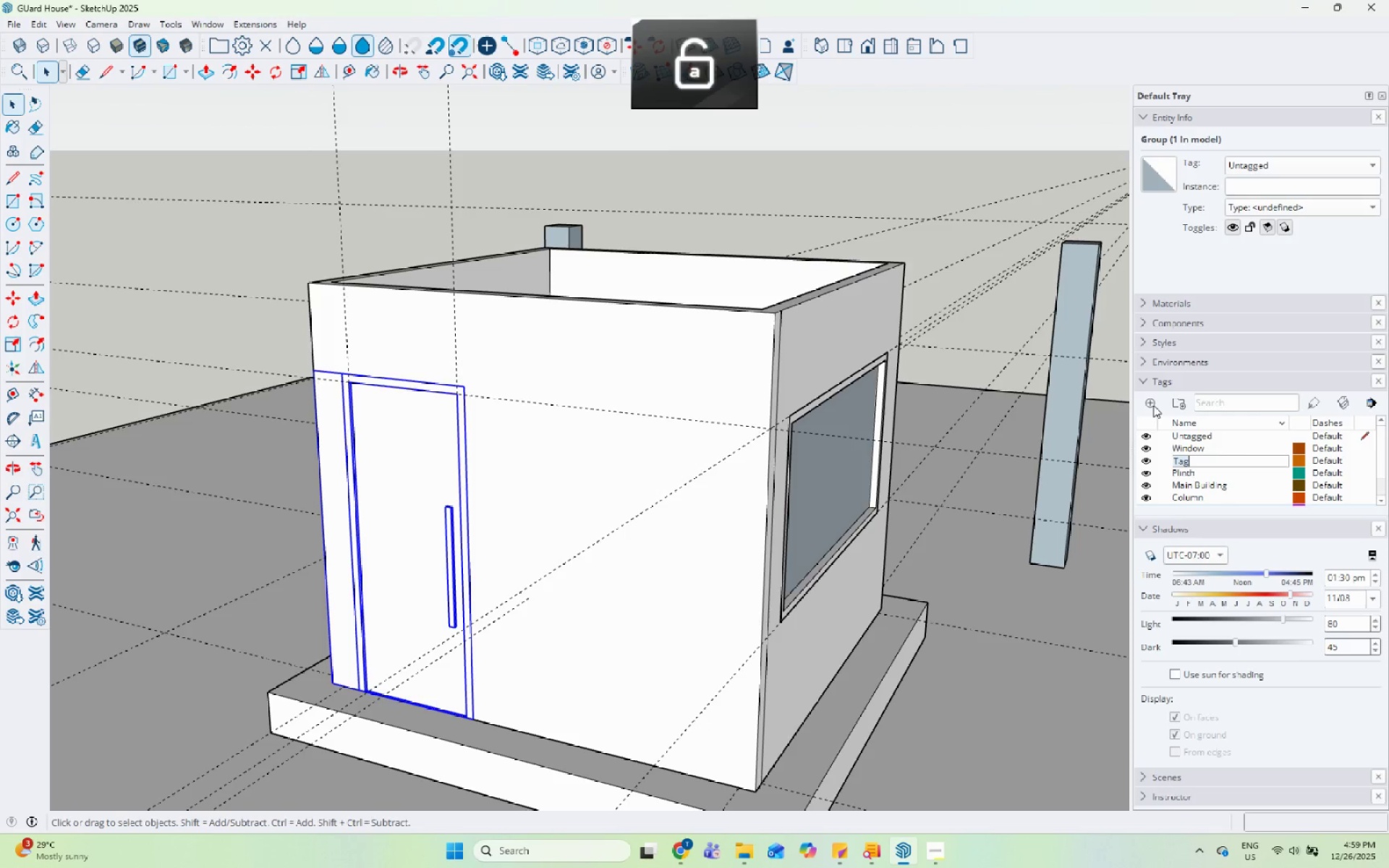 
type(Door)
 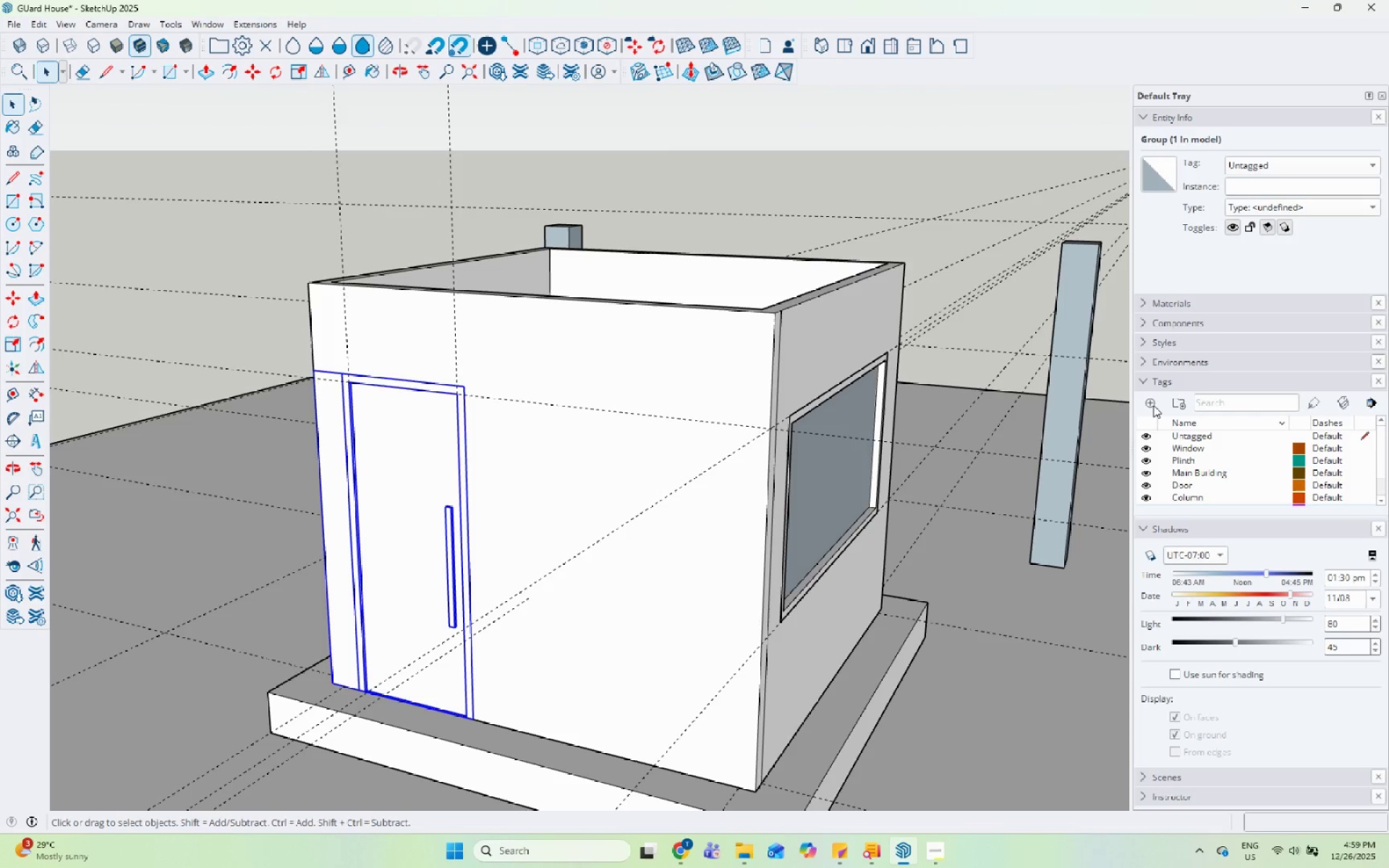 
 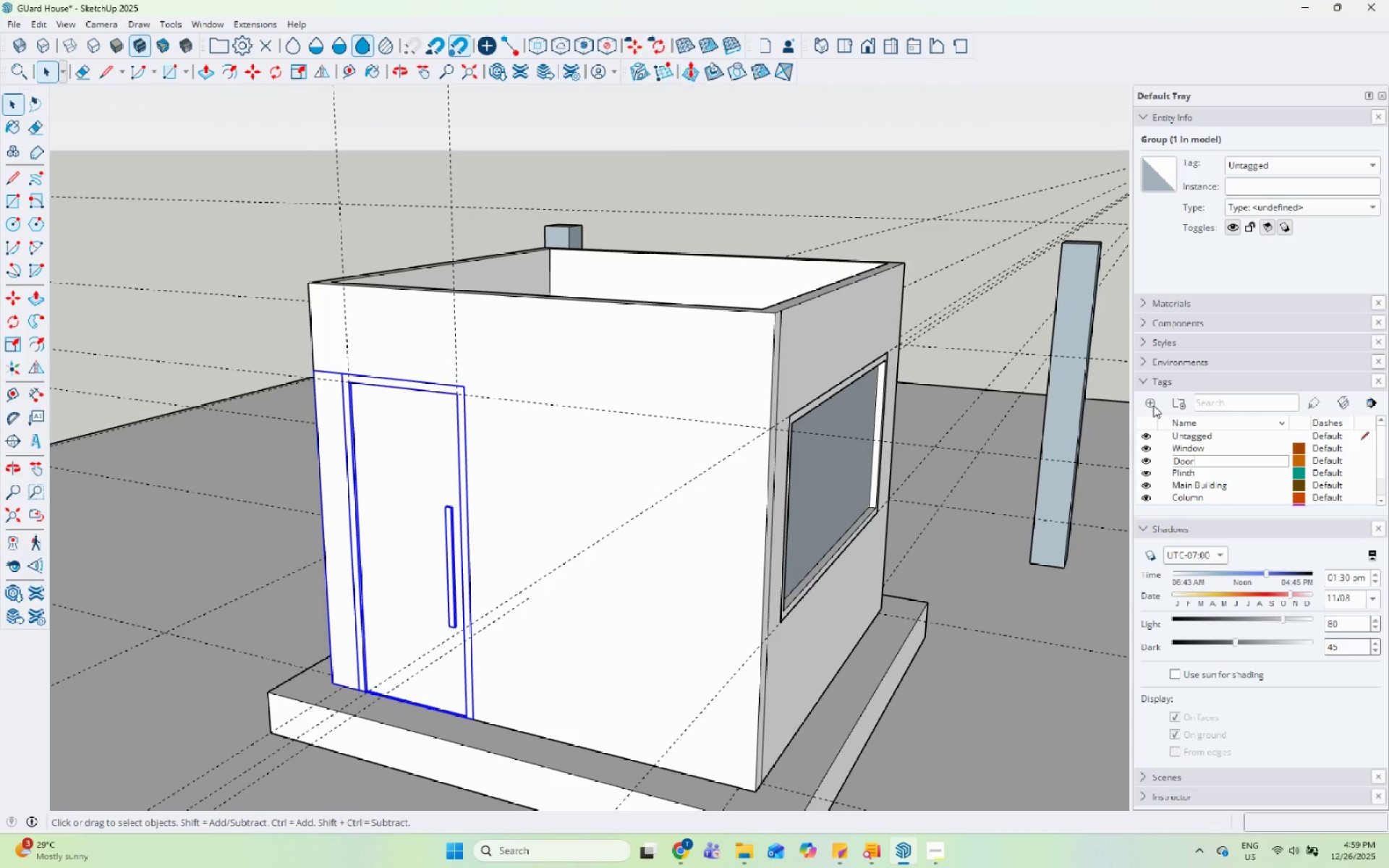 
key(Enter)
 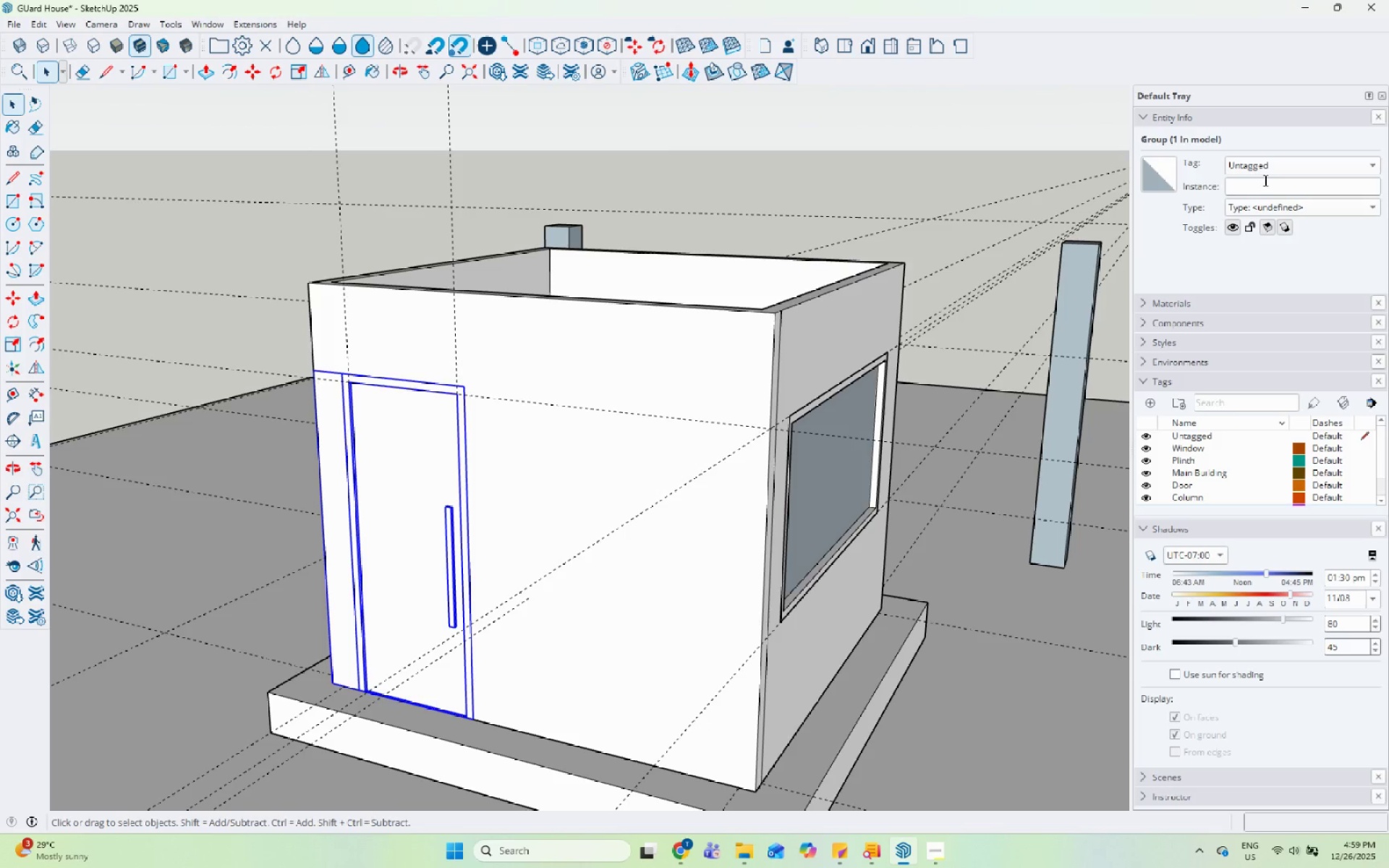 
left_click([1270, 158])
 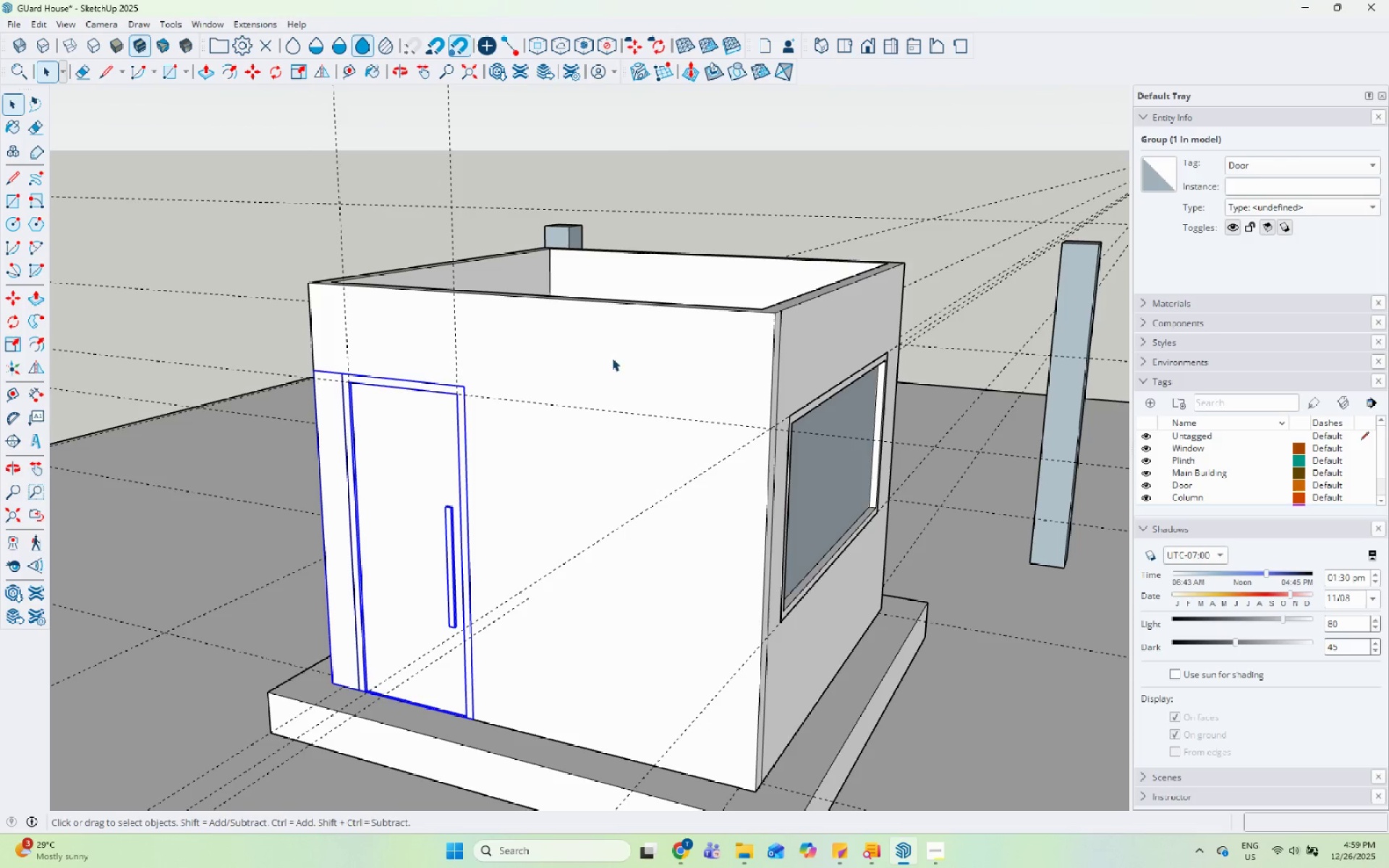 
left_click([847, 421])
 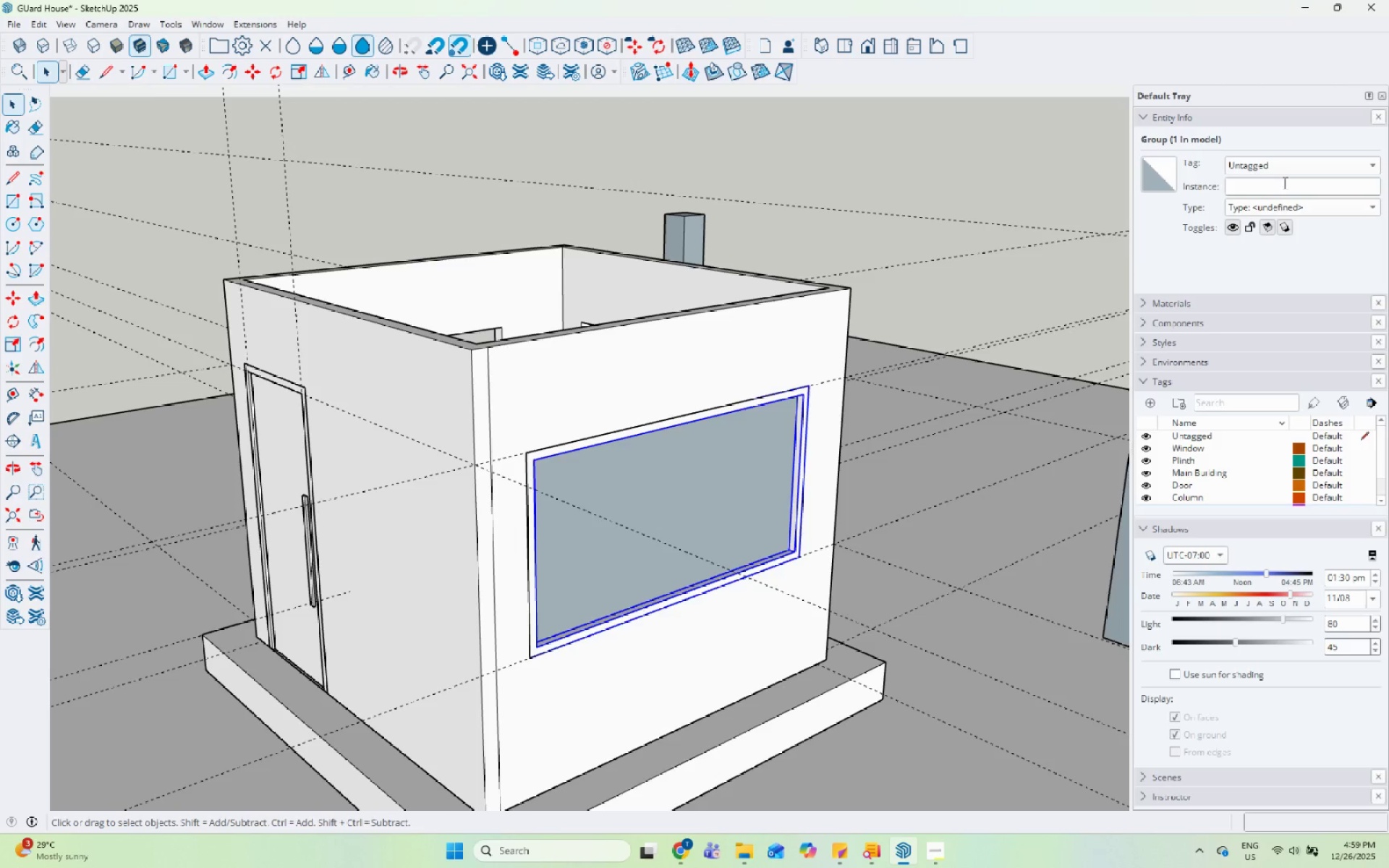 
double_click([1292, 158])
 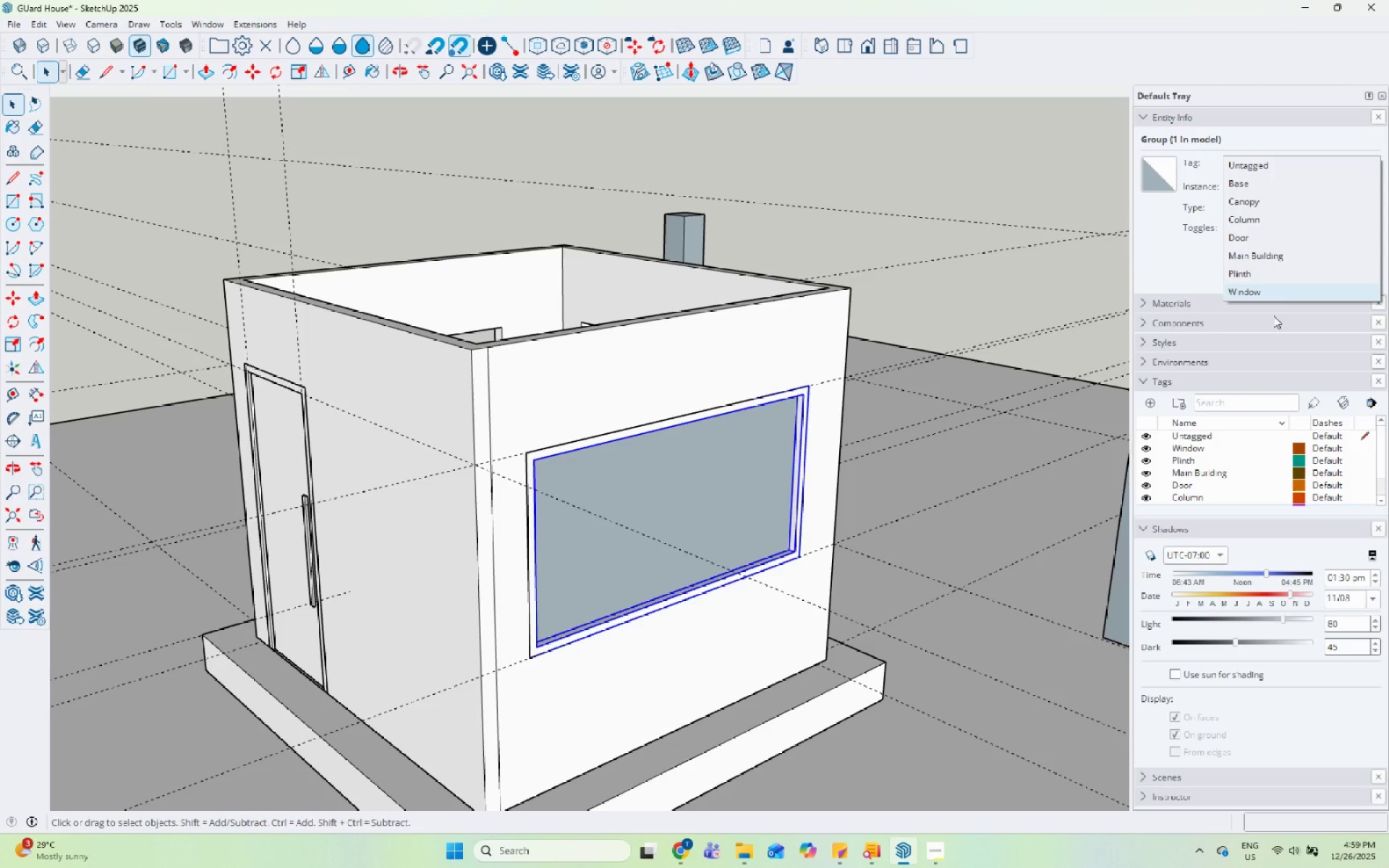 
left_click([1279, 296])
 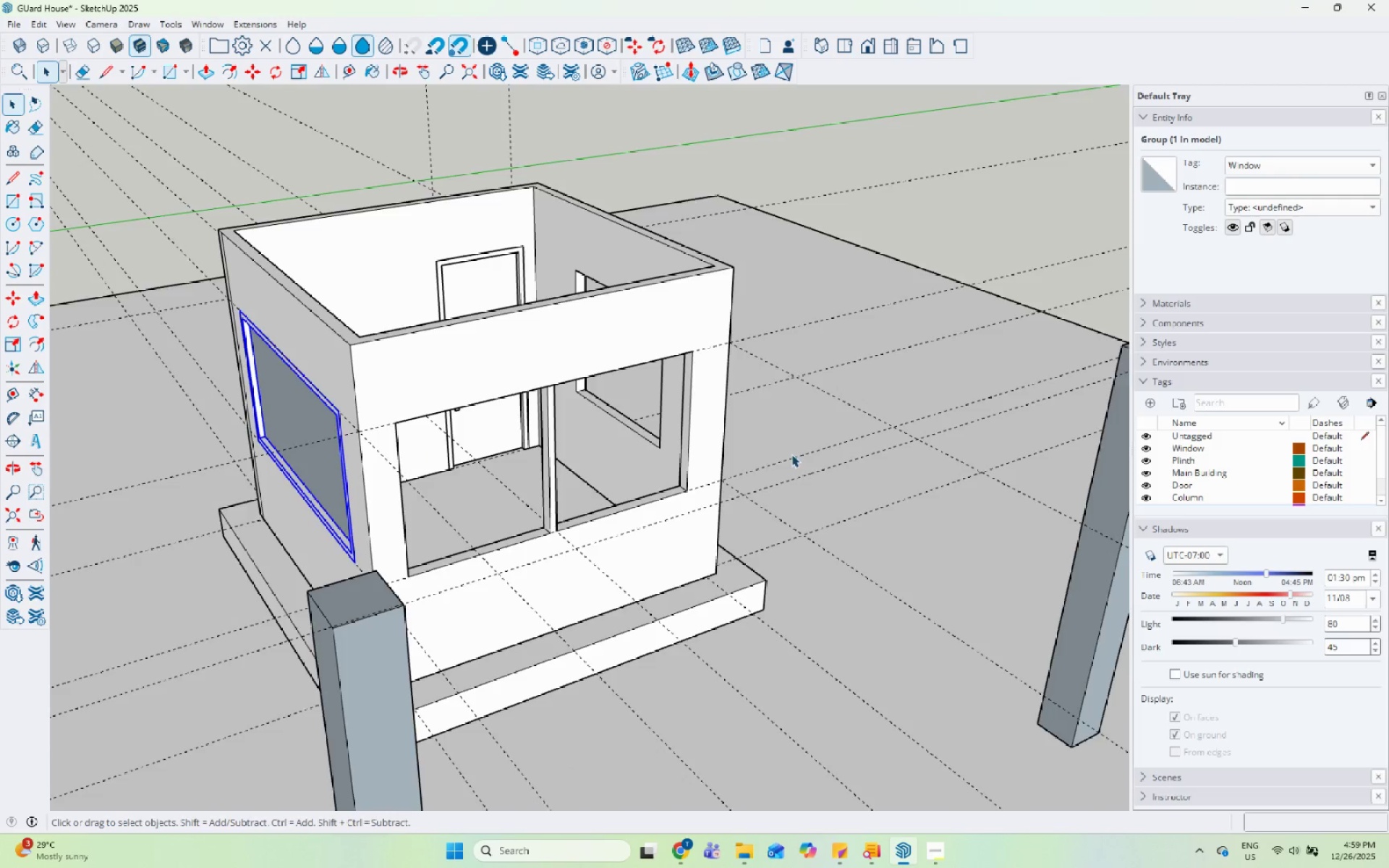 
scroll: coordinate [217, 428], scroll_direction: up, amount: 3.0
 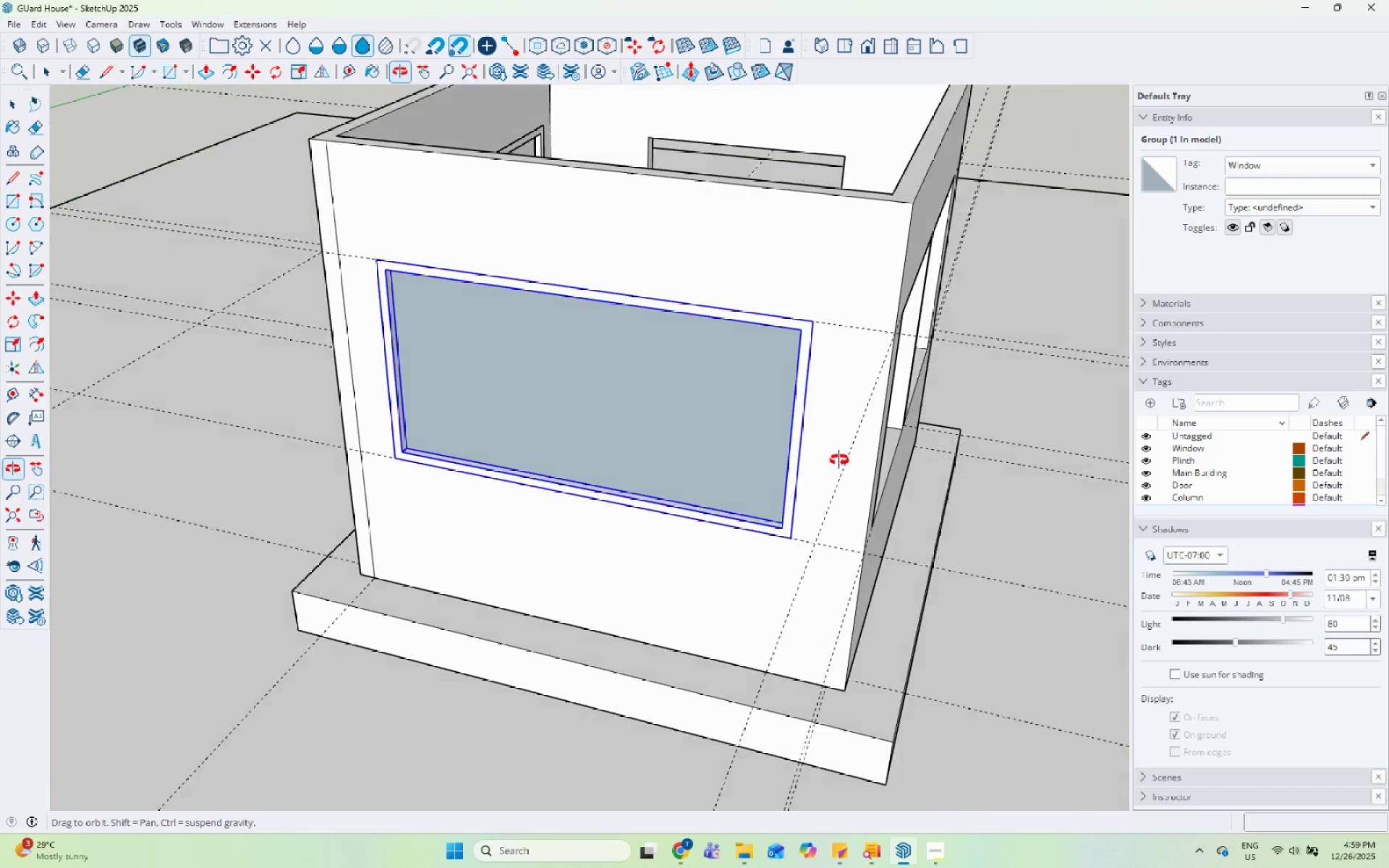 
key(M)
 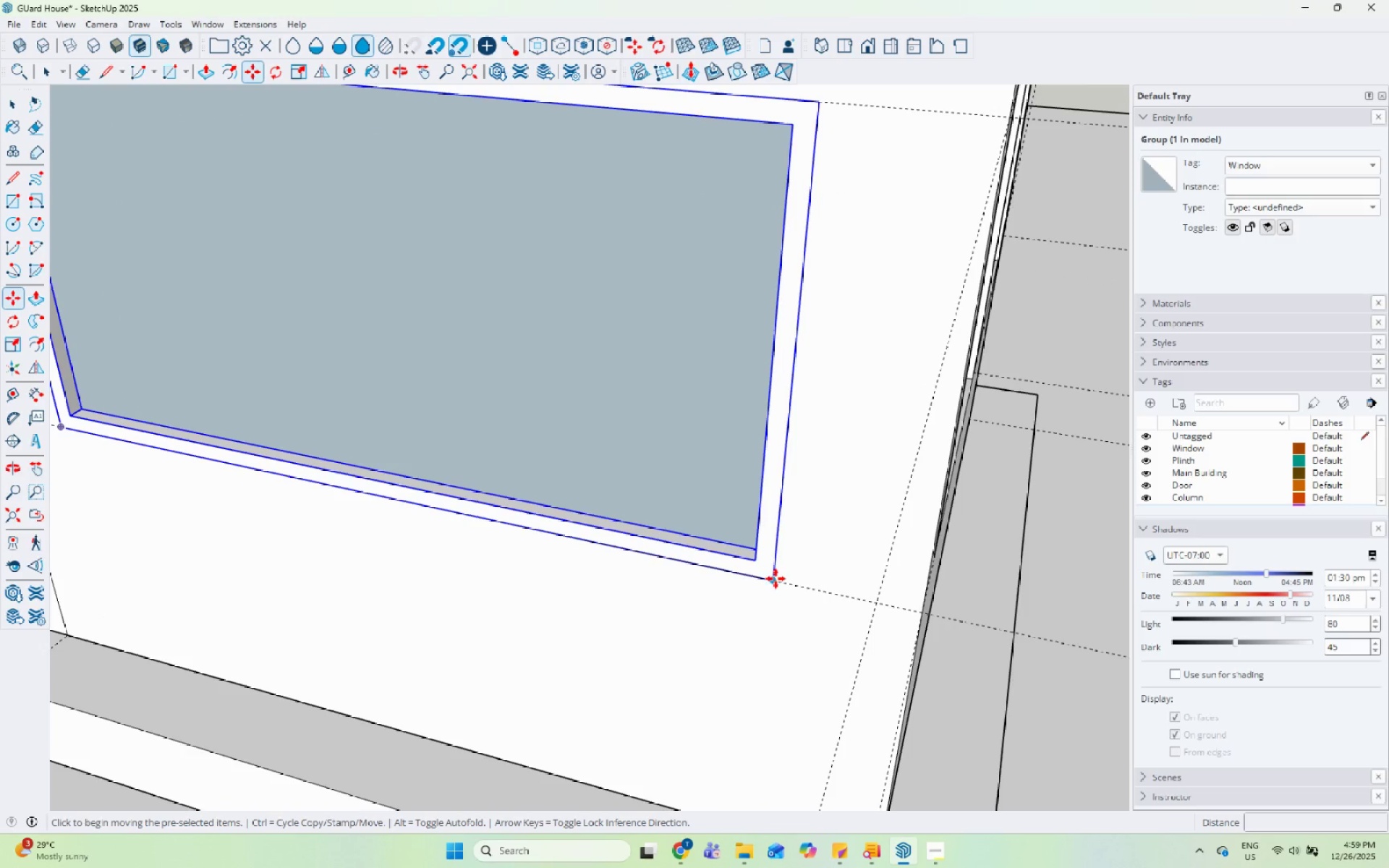 
scroll: coordinate [815, 510], scroll_direction: up, amount: 7.0
 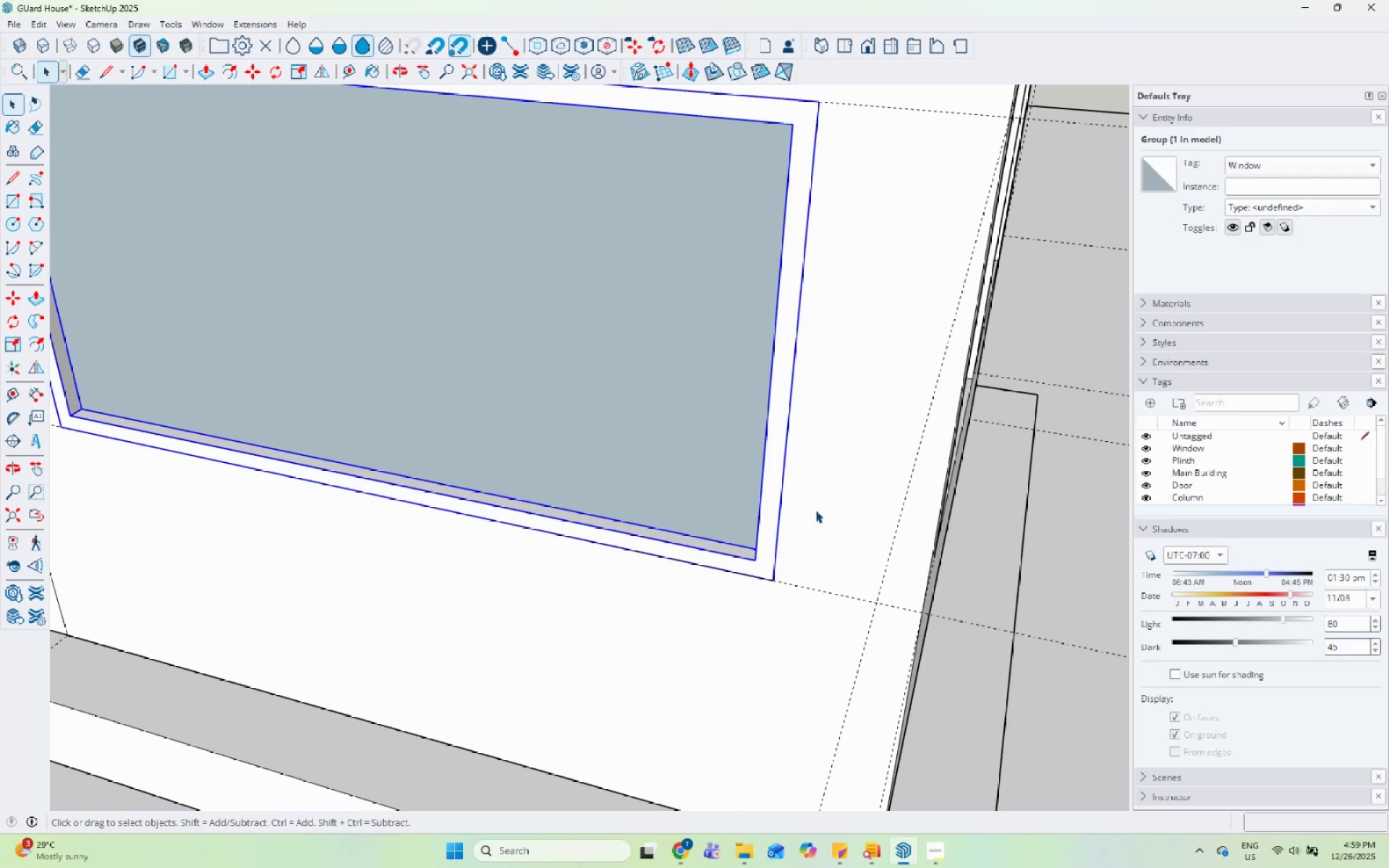 
key(Control+ControlLeft)
 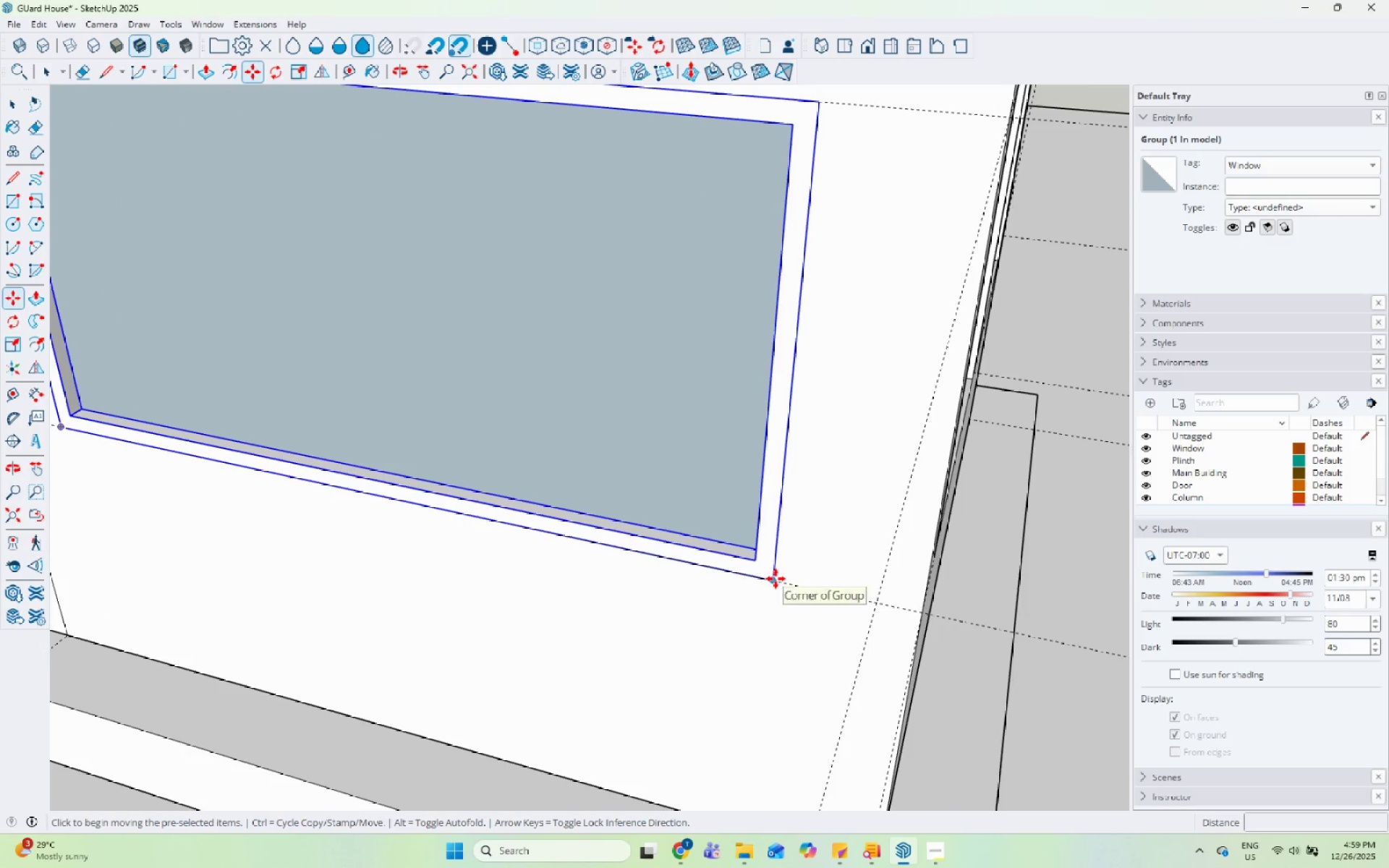 
left_click_drag(start_coordinate=[776, 579], to_coordinate=[782, 576])
 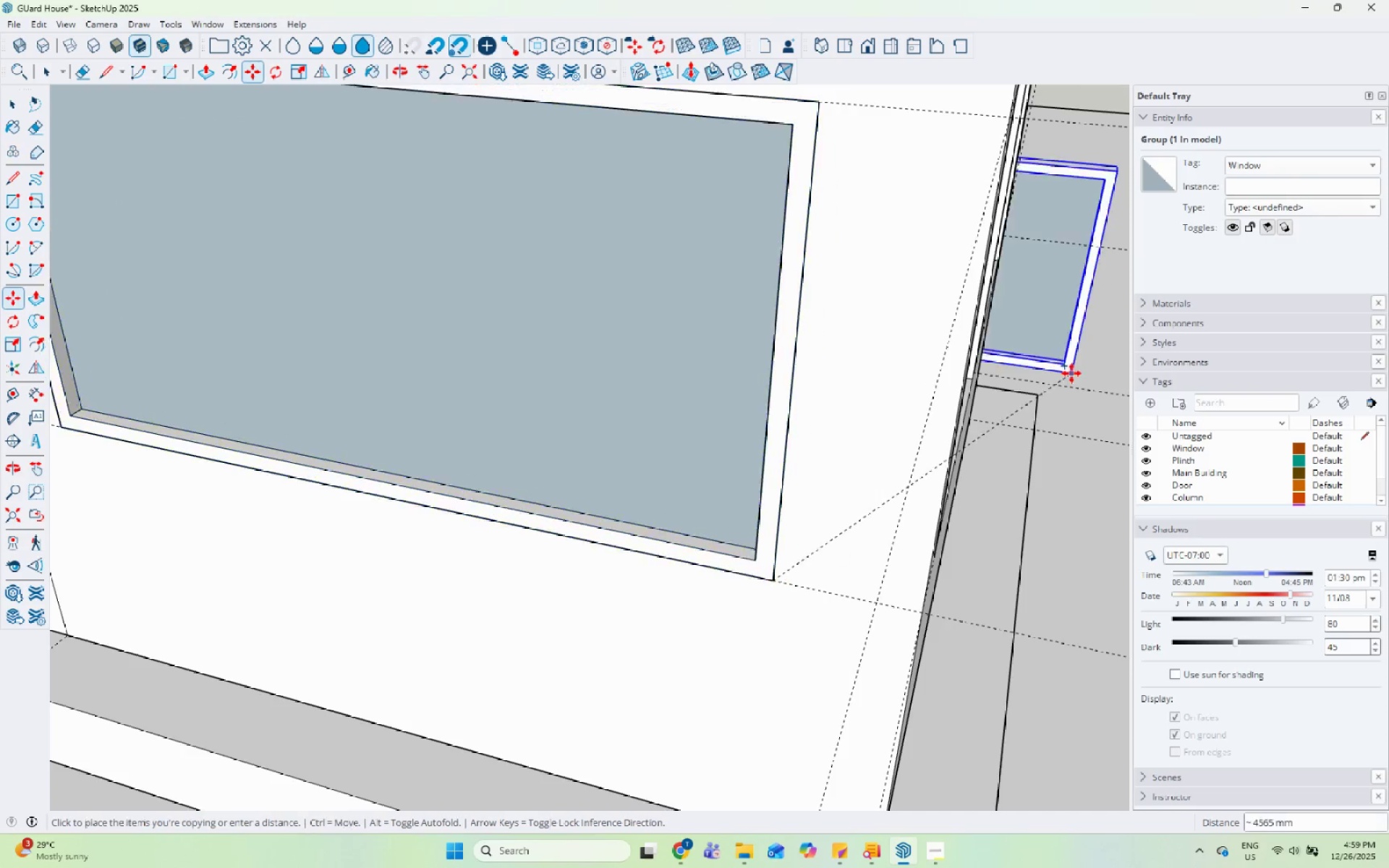 
scroll: coordinate [980, 407], scroll_direction: down, amount: 5.0
 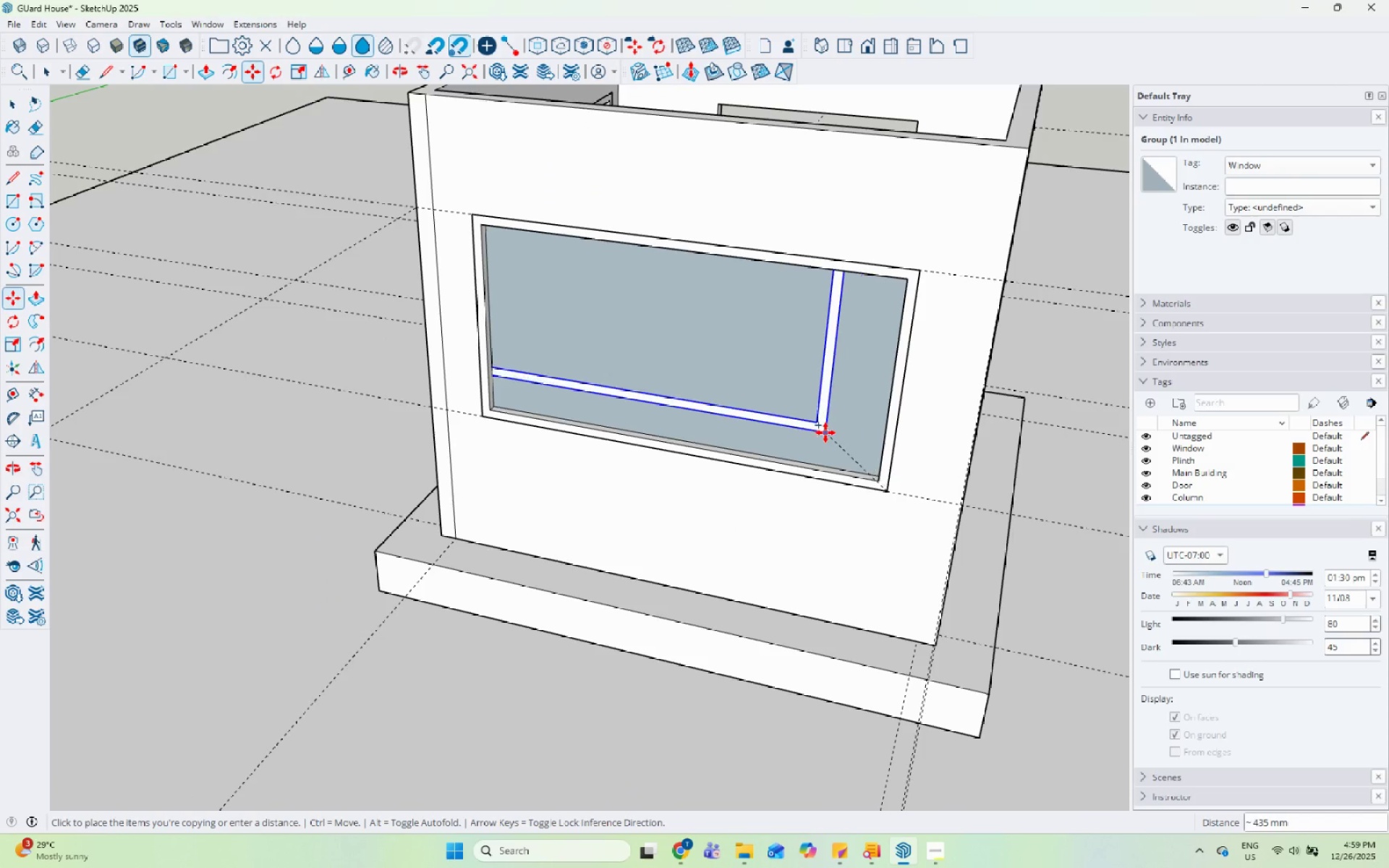 
key(Space)
 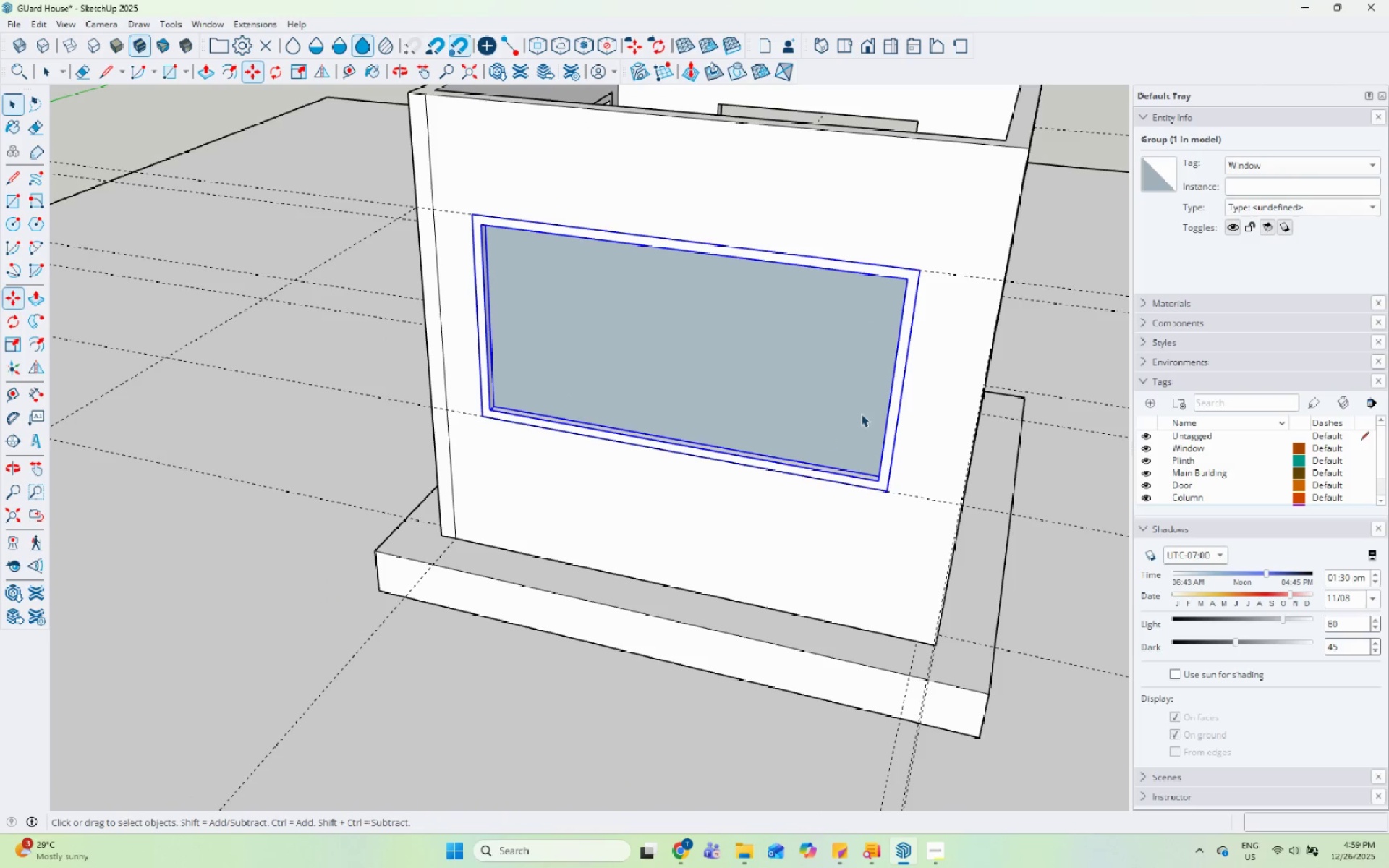 
right_click([861, 414])
 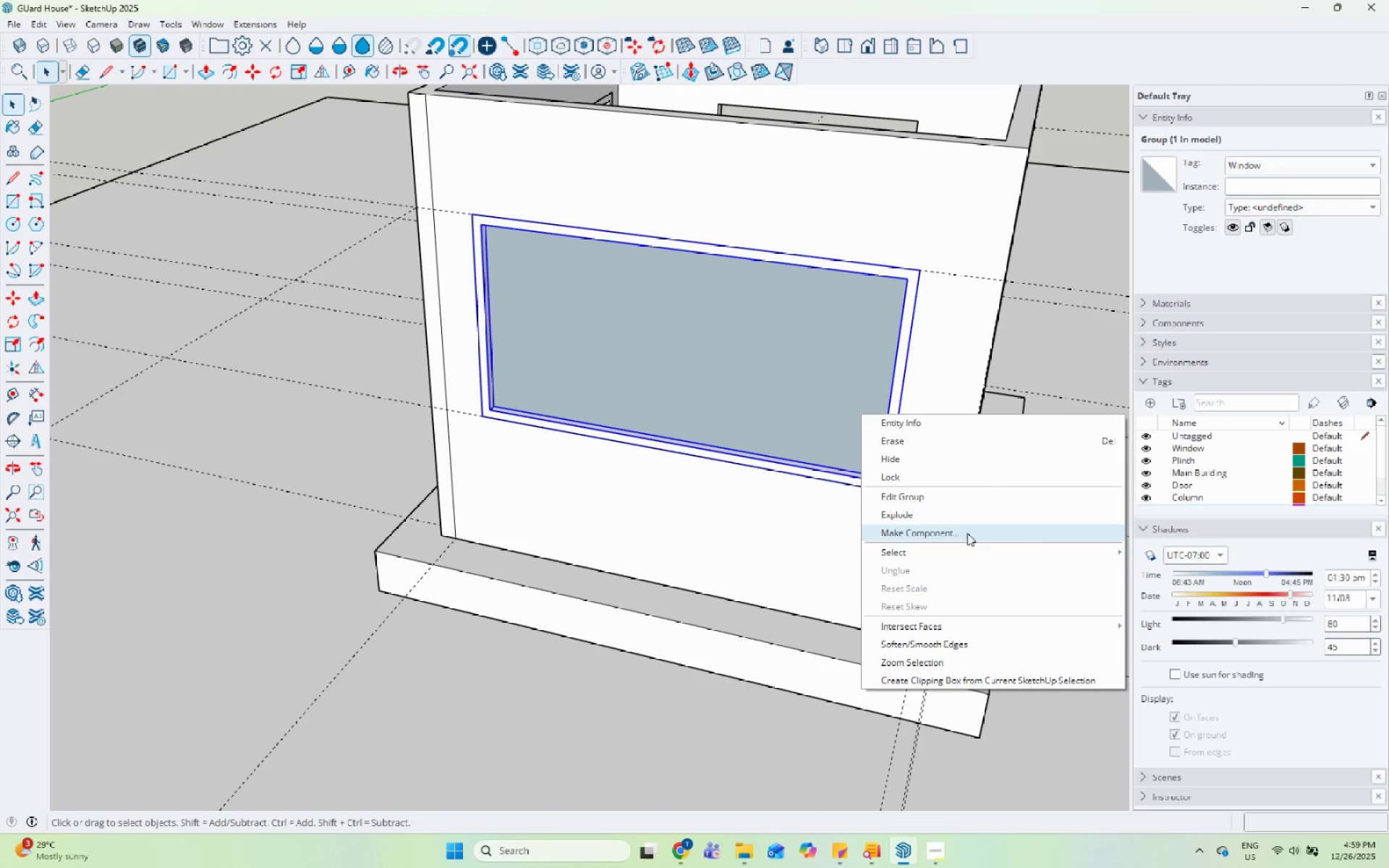 
left_click([967, 535])
 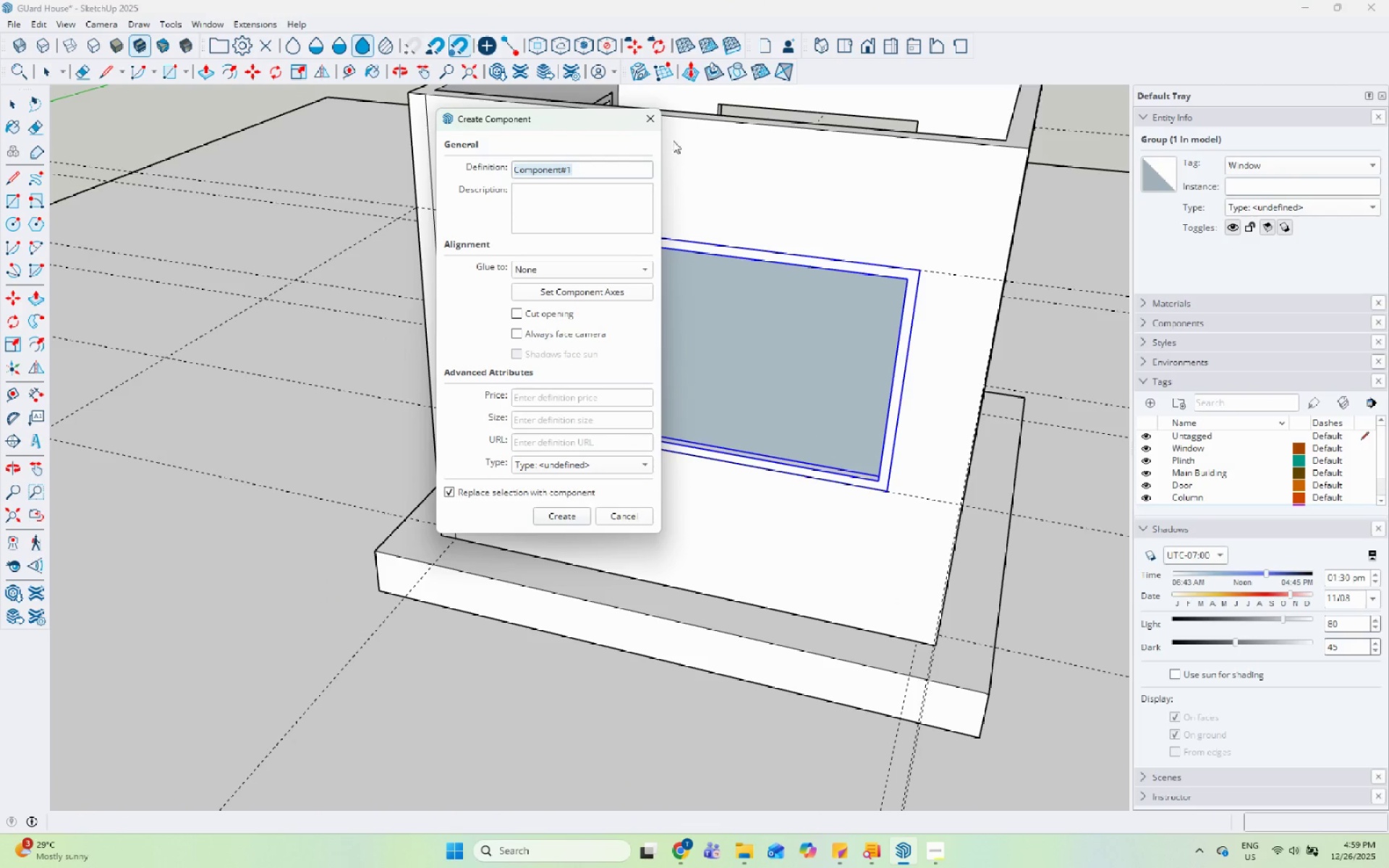 
left_click([645, 119])
 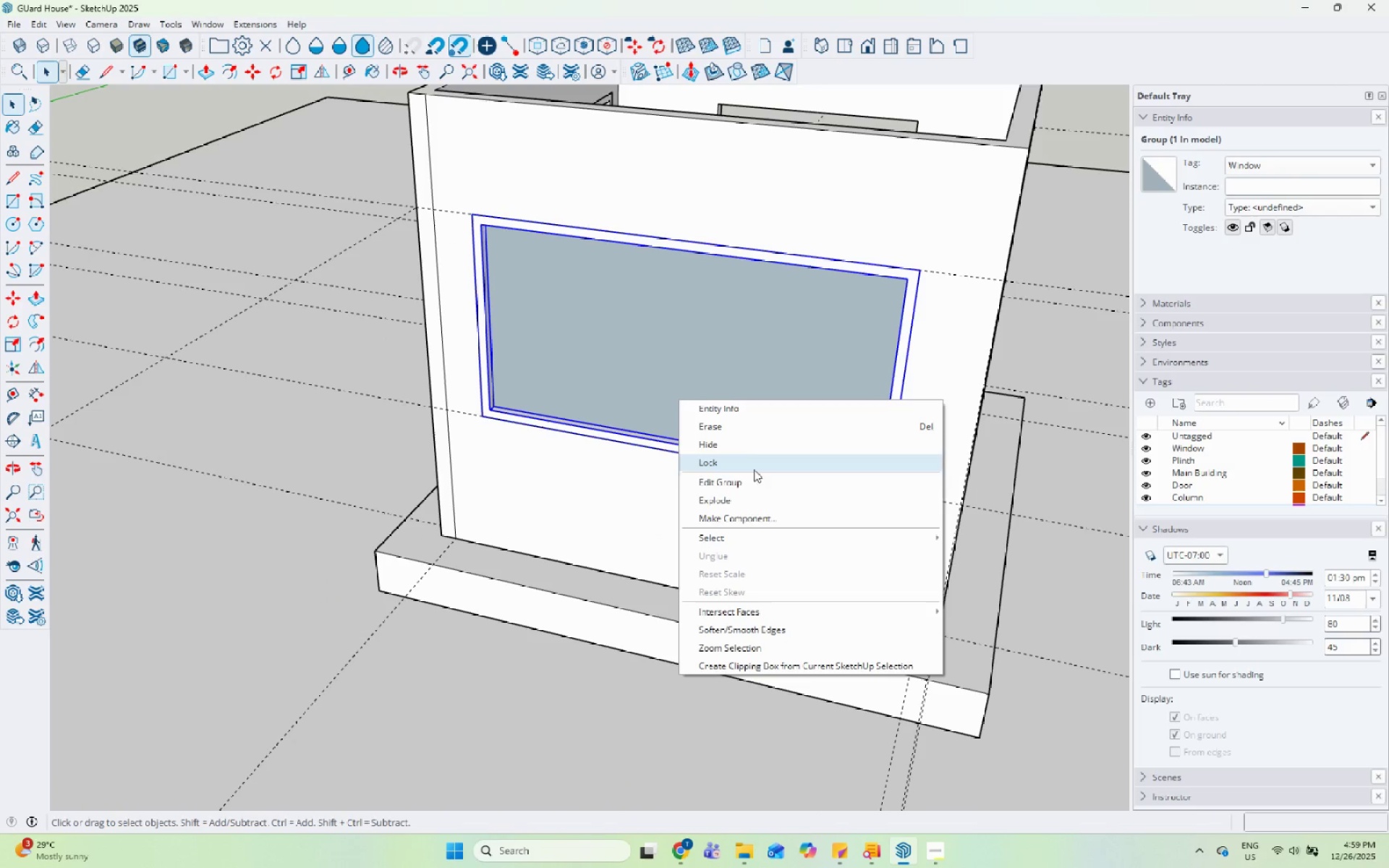 
left_click([761, 511])
 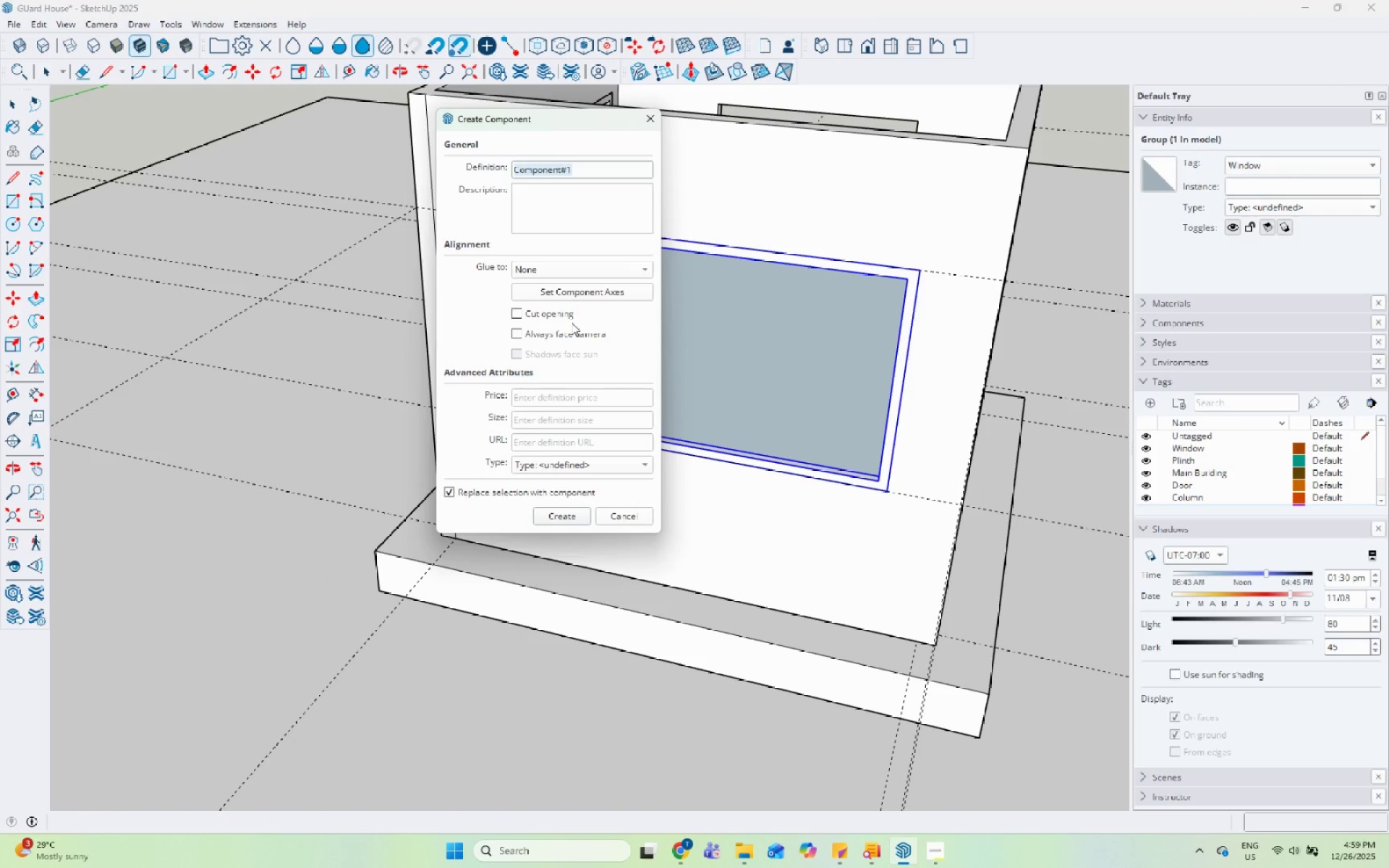 
type(Window 1)
 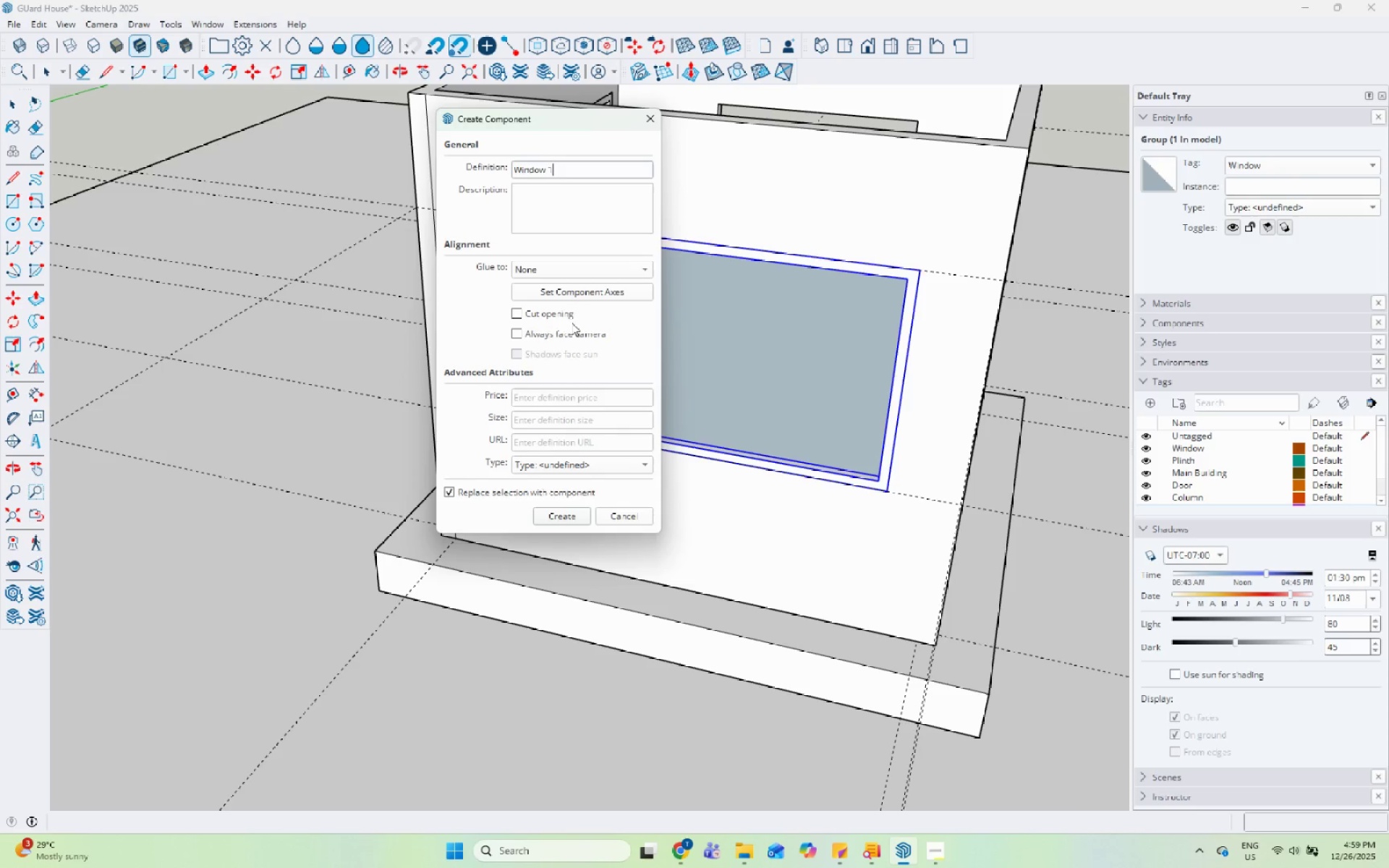 
key(Enter)
 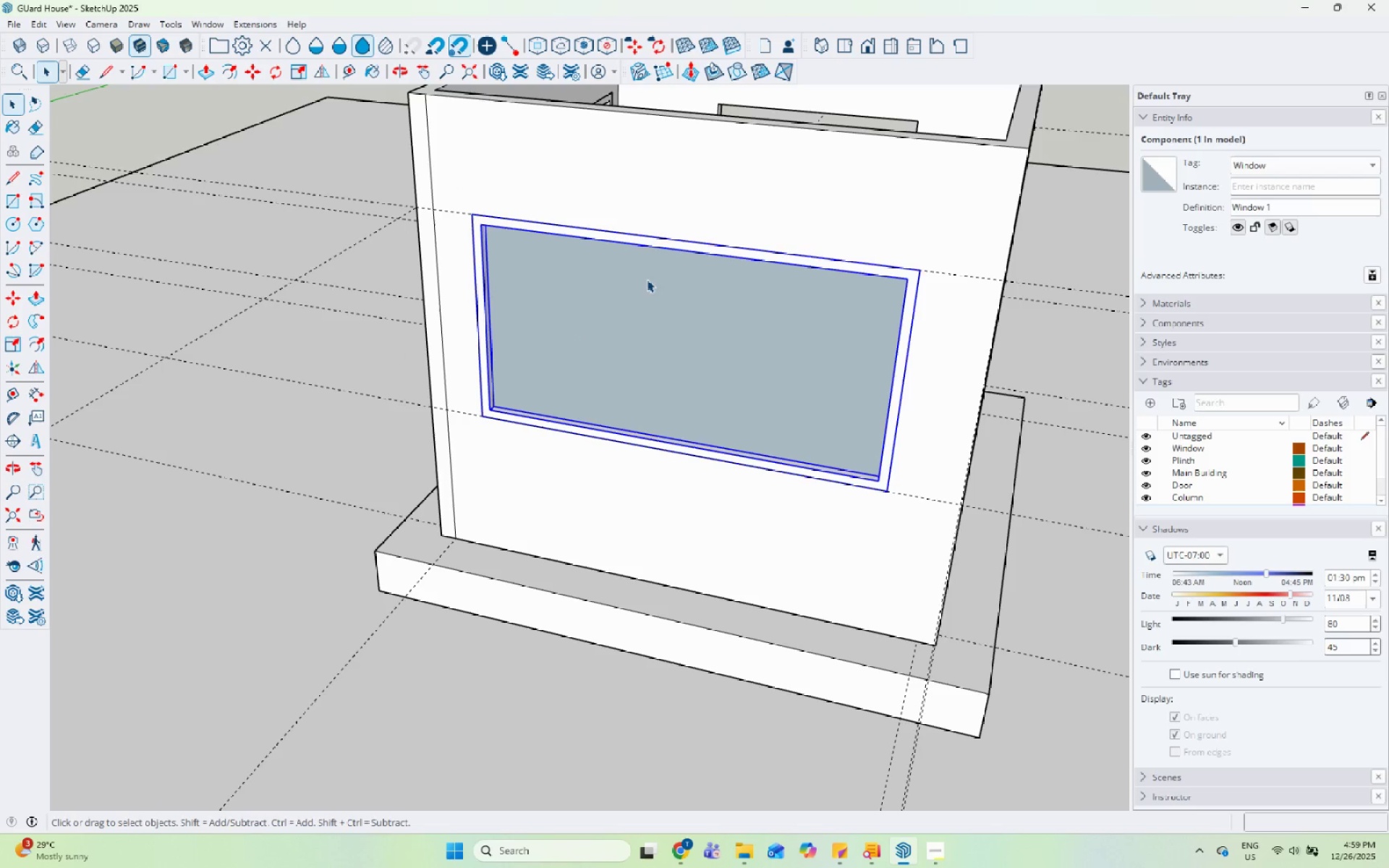 
key(M)
 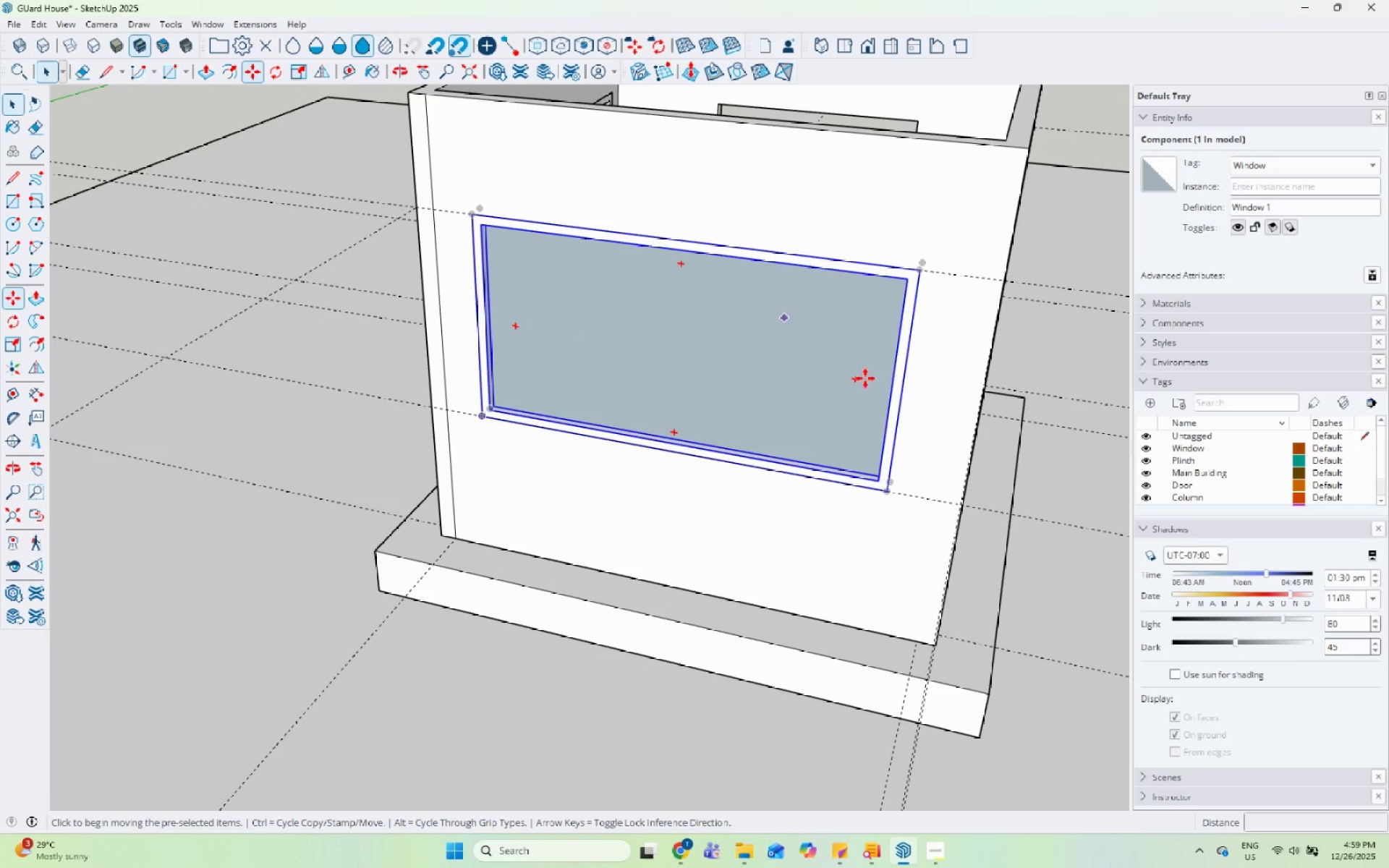 
scroll: coordinate [925, 478], scroll_direction: up, amount: 5.0
 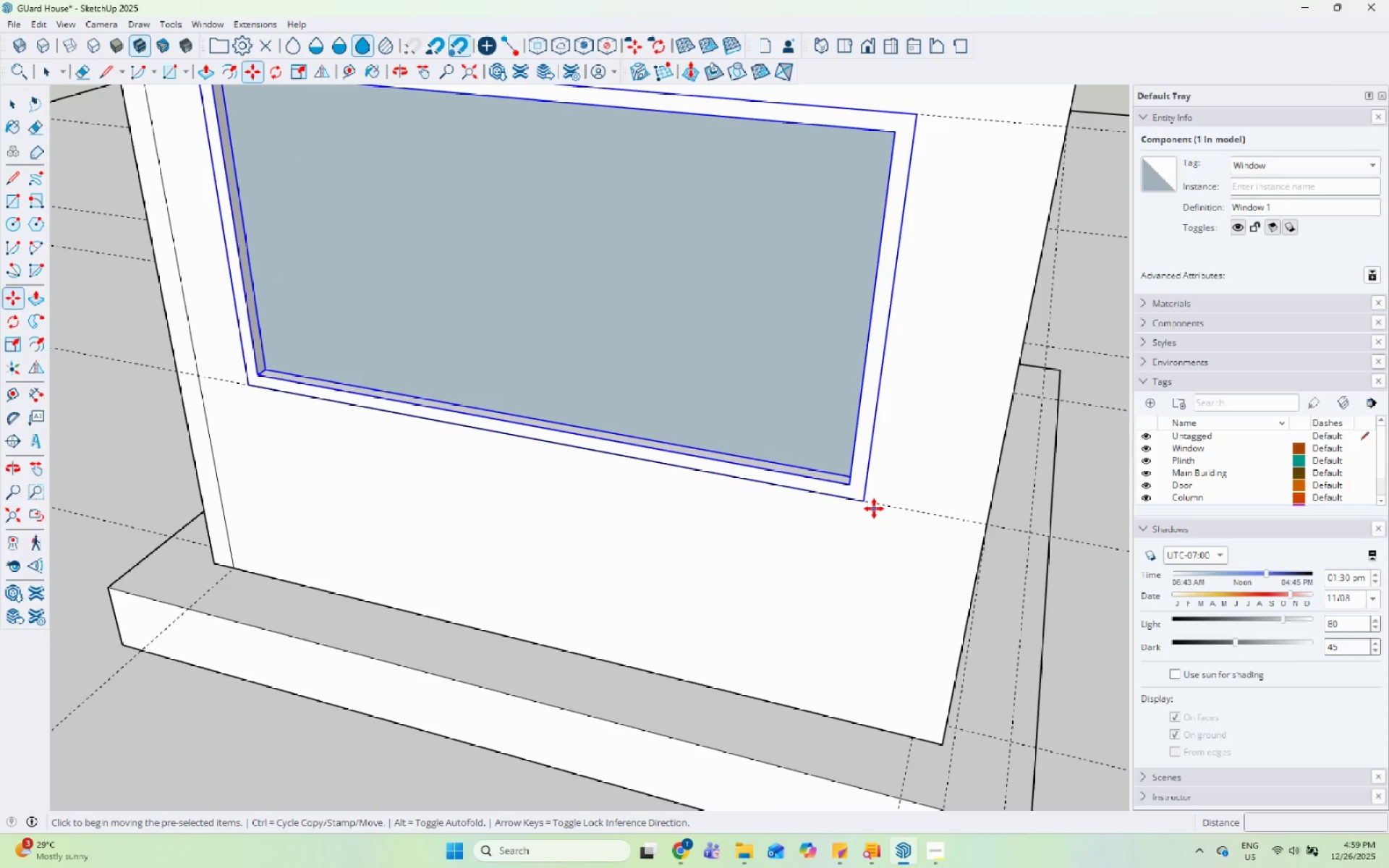 
key(Control+ControlLeft)
 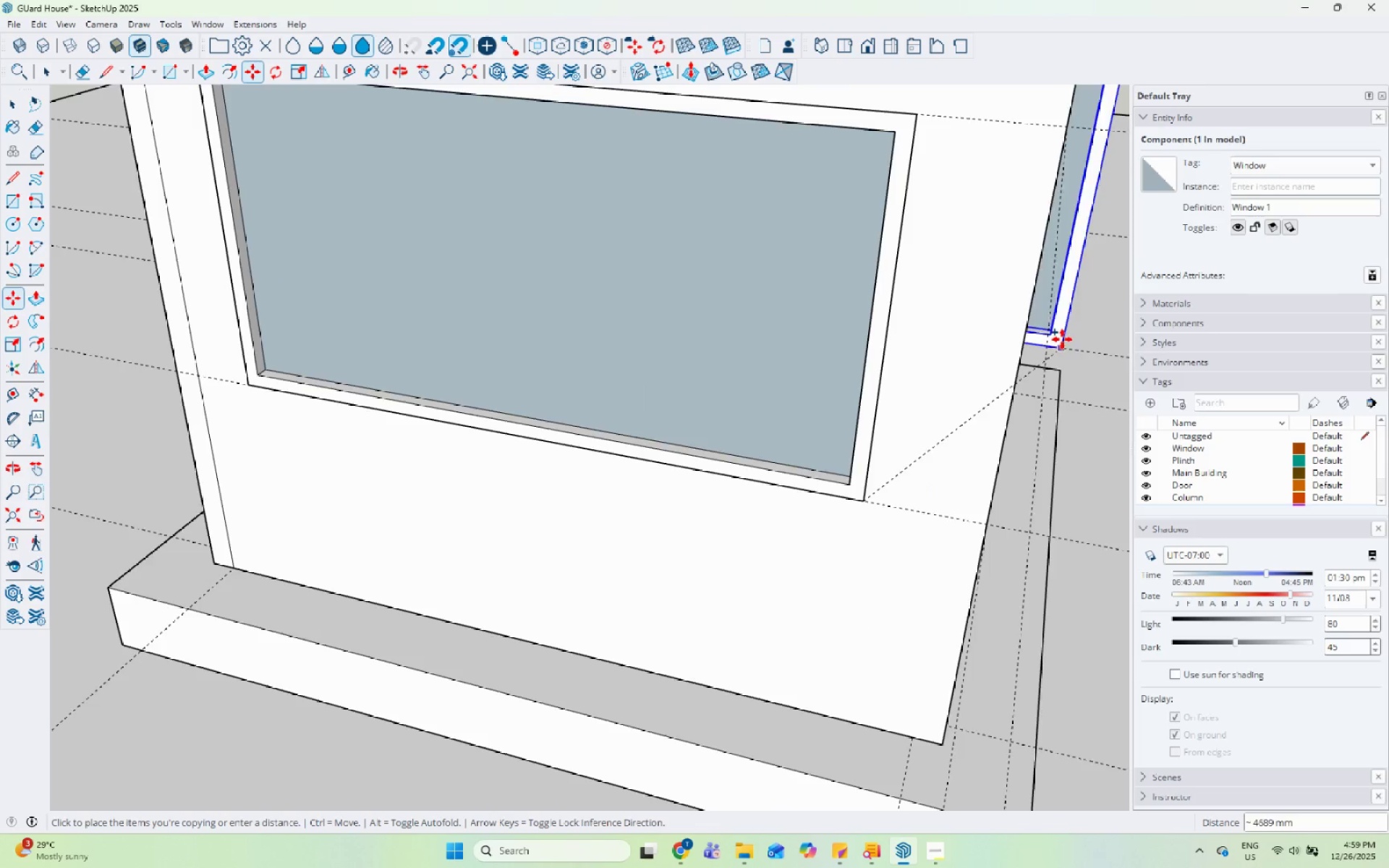 
scroll: coordinate [663, 402], scroll_direction: down, amount: 6.0
 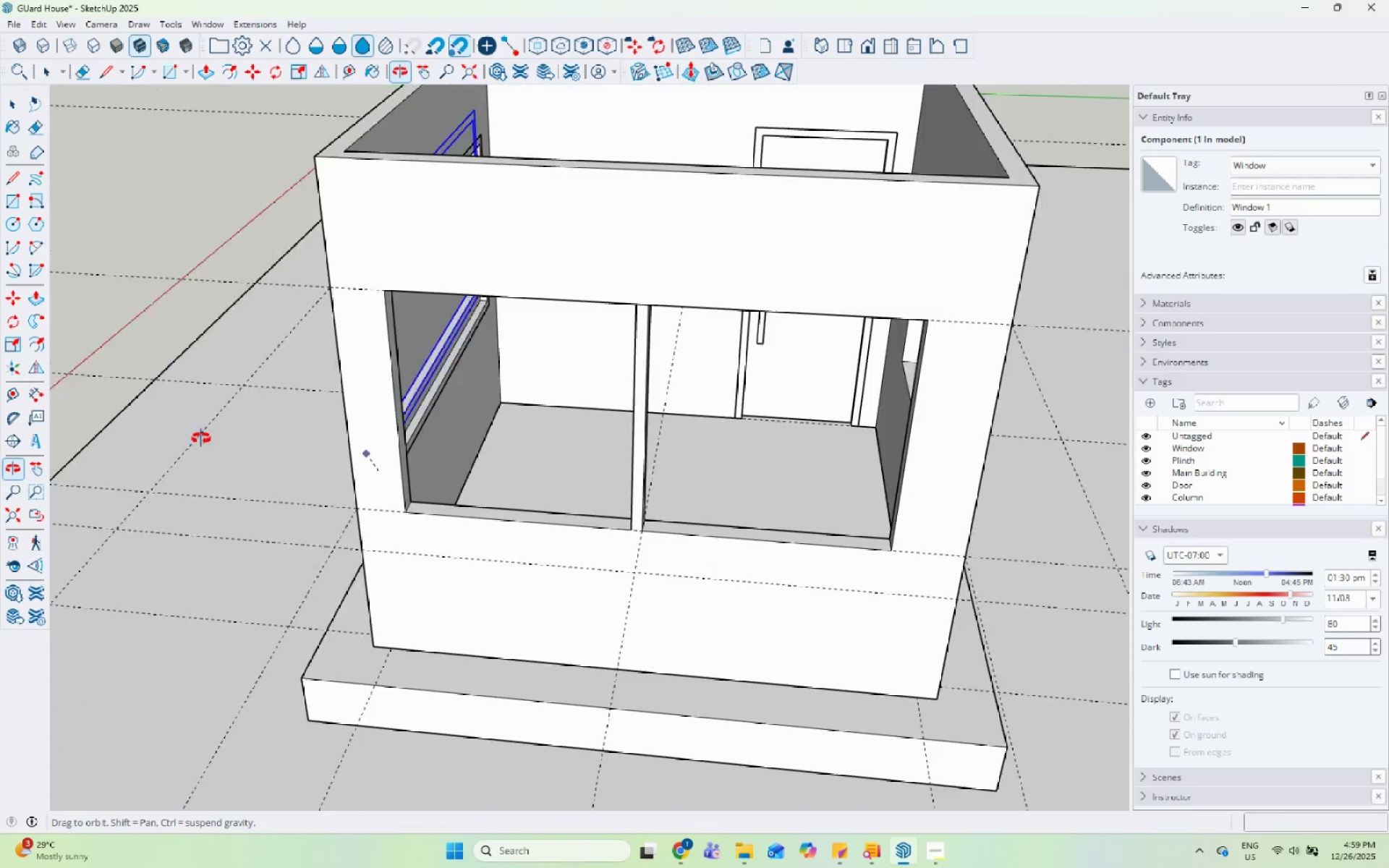 
scroll: coordinate [370, 512], scroll_direction: up, amount: 6.0
 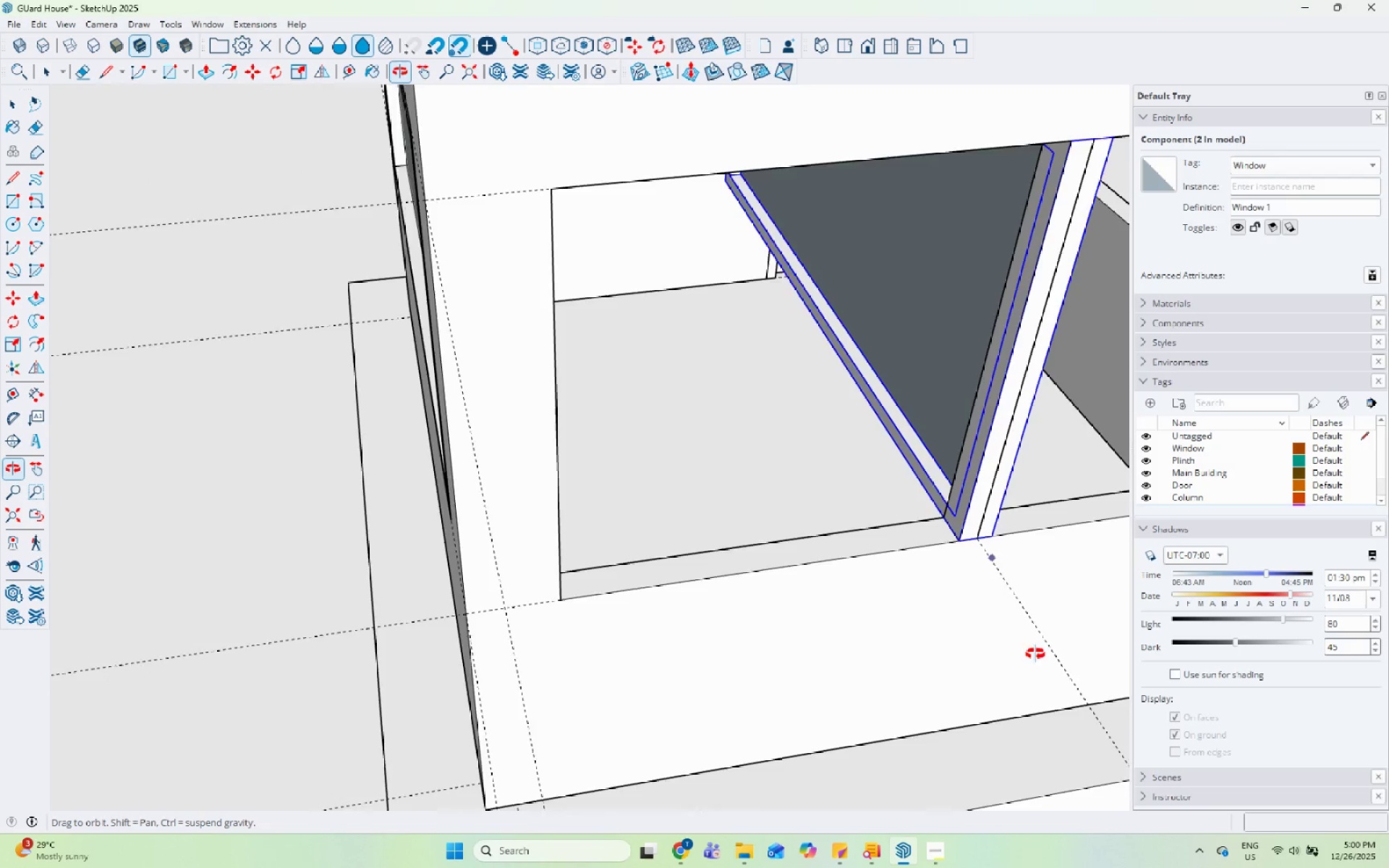 
key(R)
 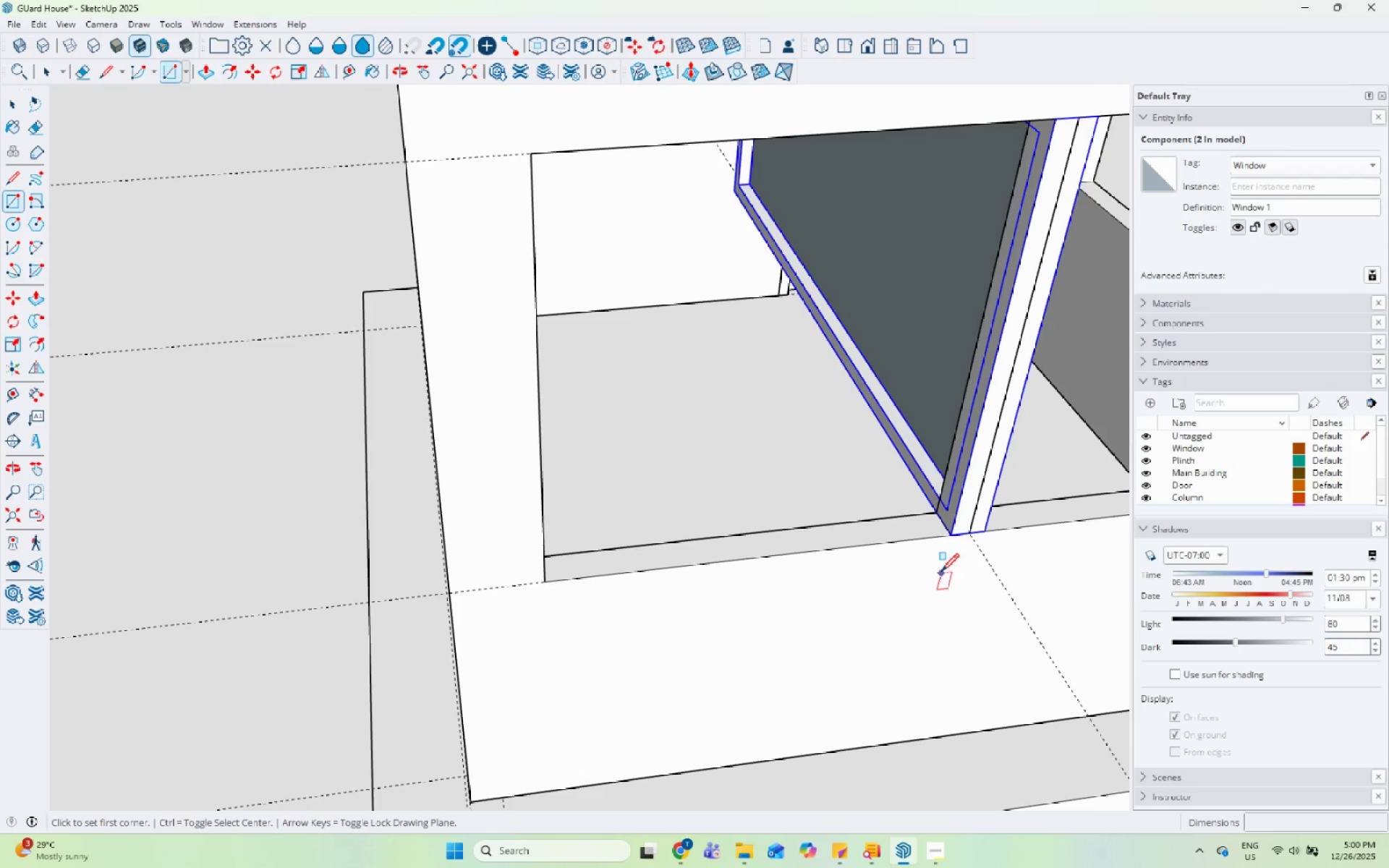 
scroll: coordinate [969, 485], scroll_direction: up, amount: 11.0
 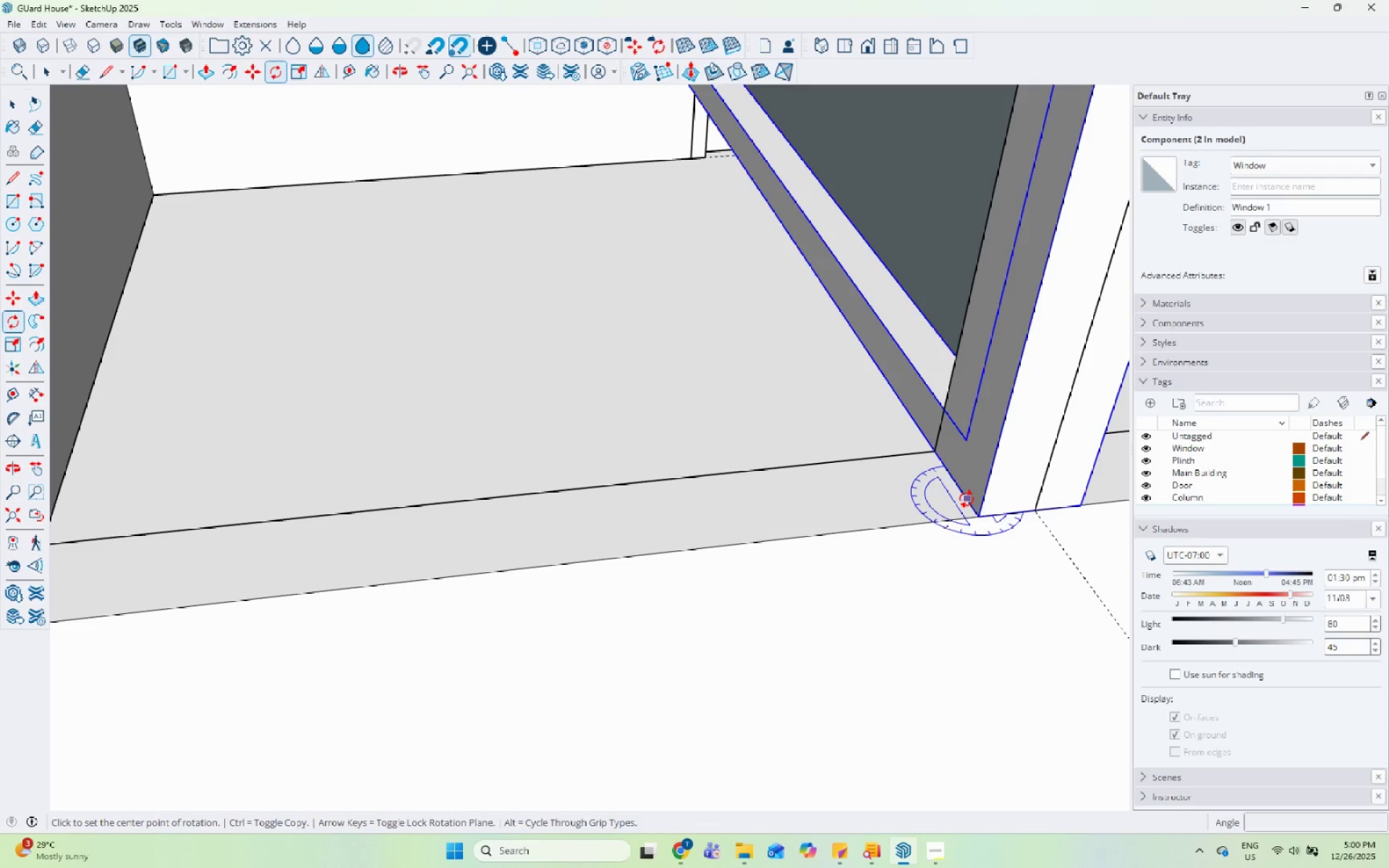 
left_click([967, 499])
 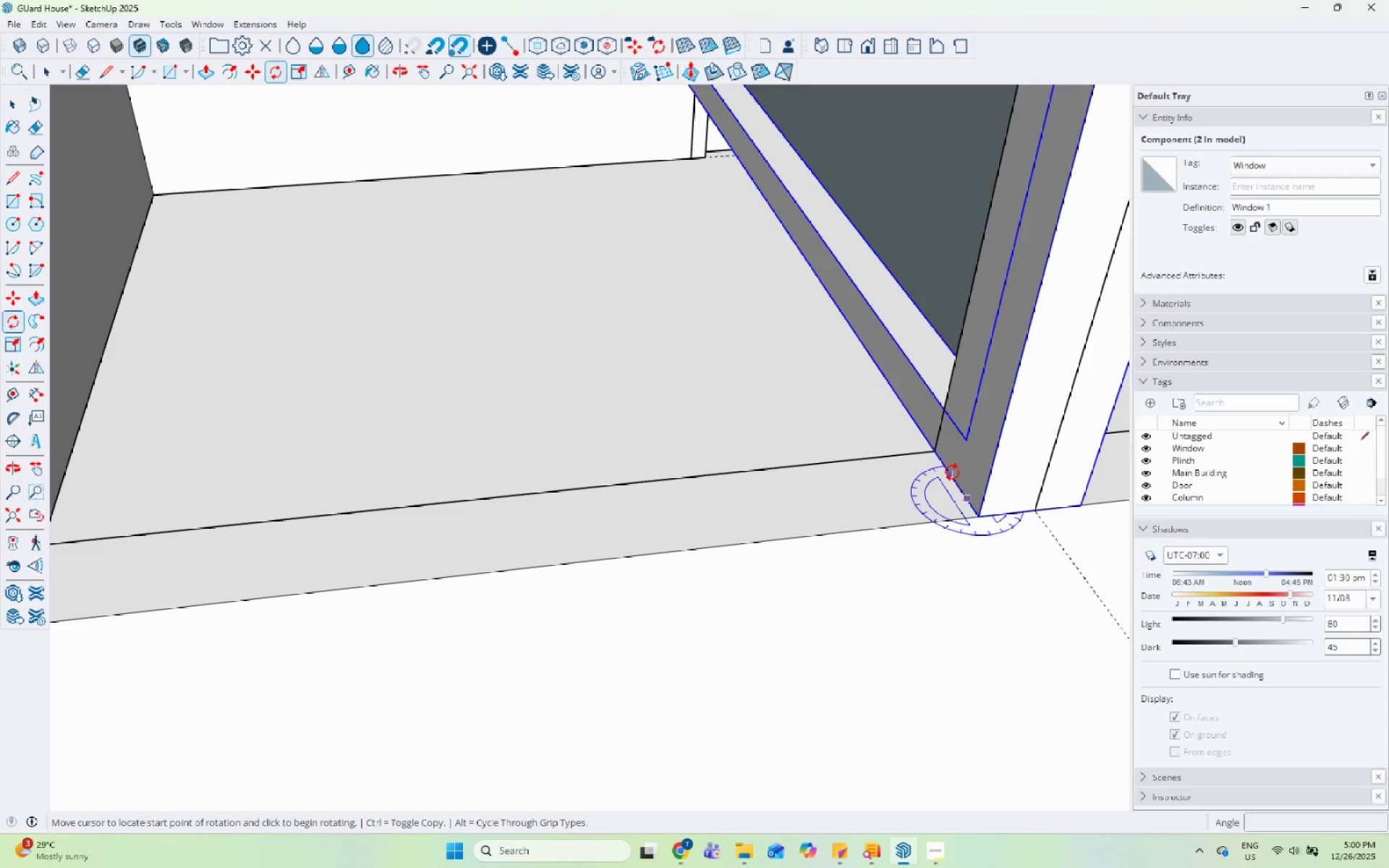 
left_click([951, 472])
 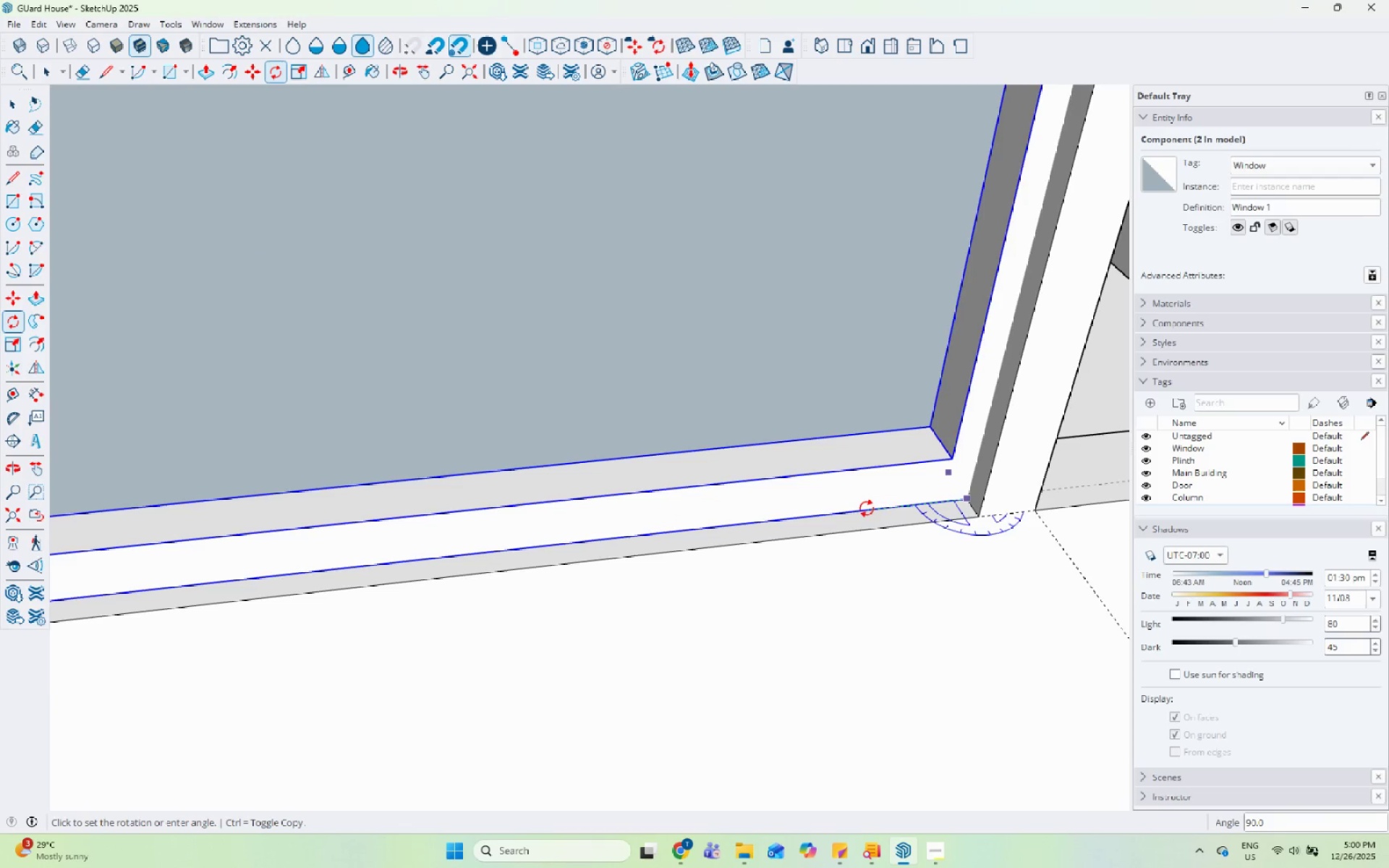 
left_click([866, 509])
 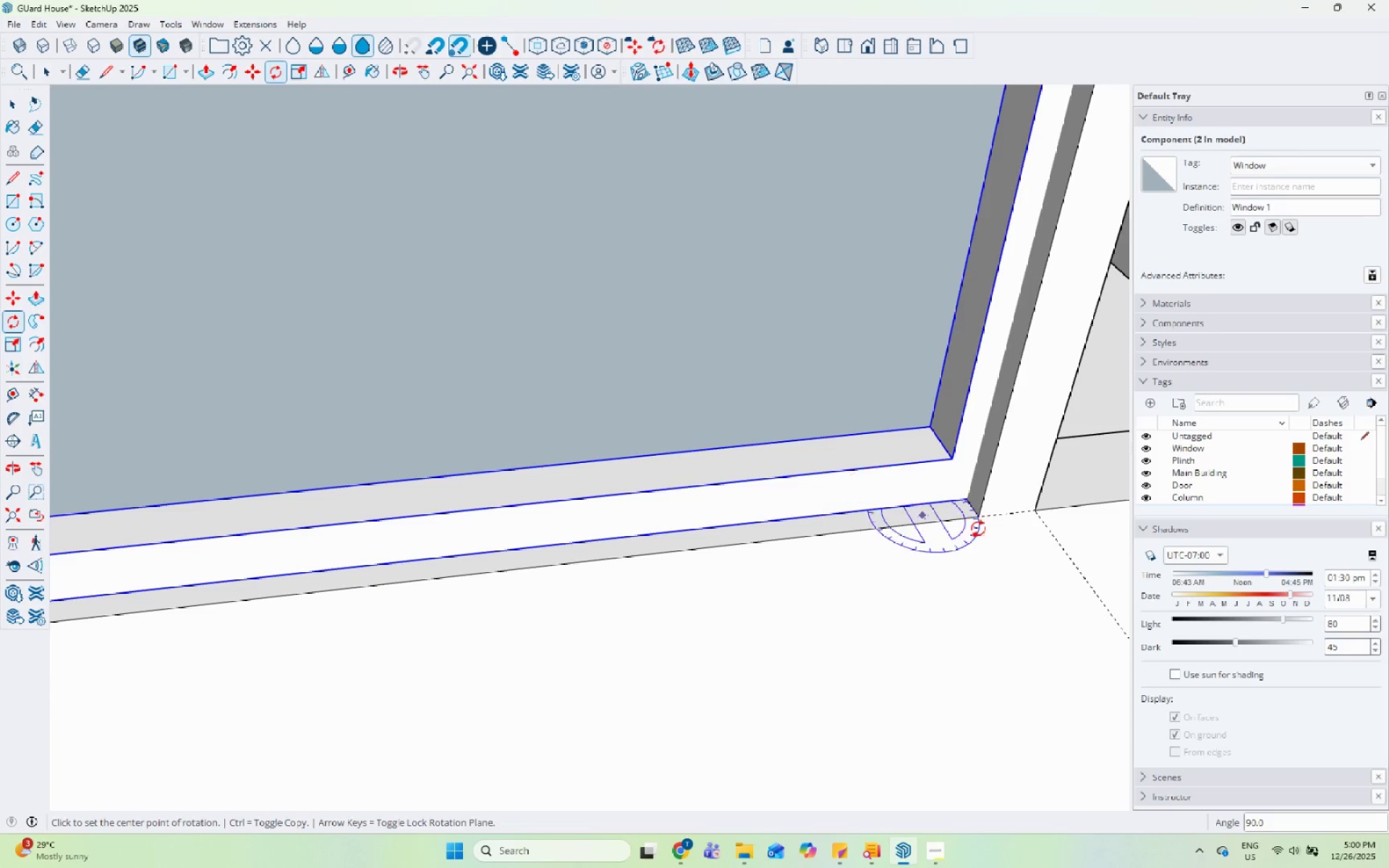 
key(Space)
 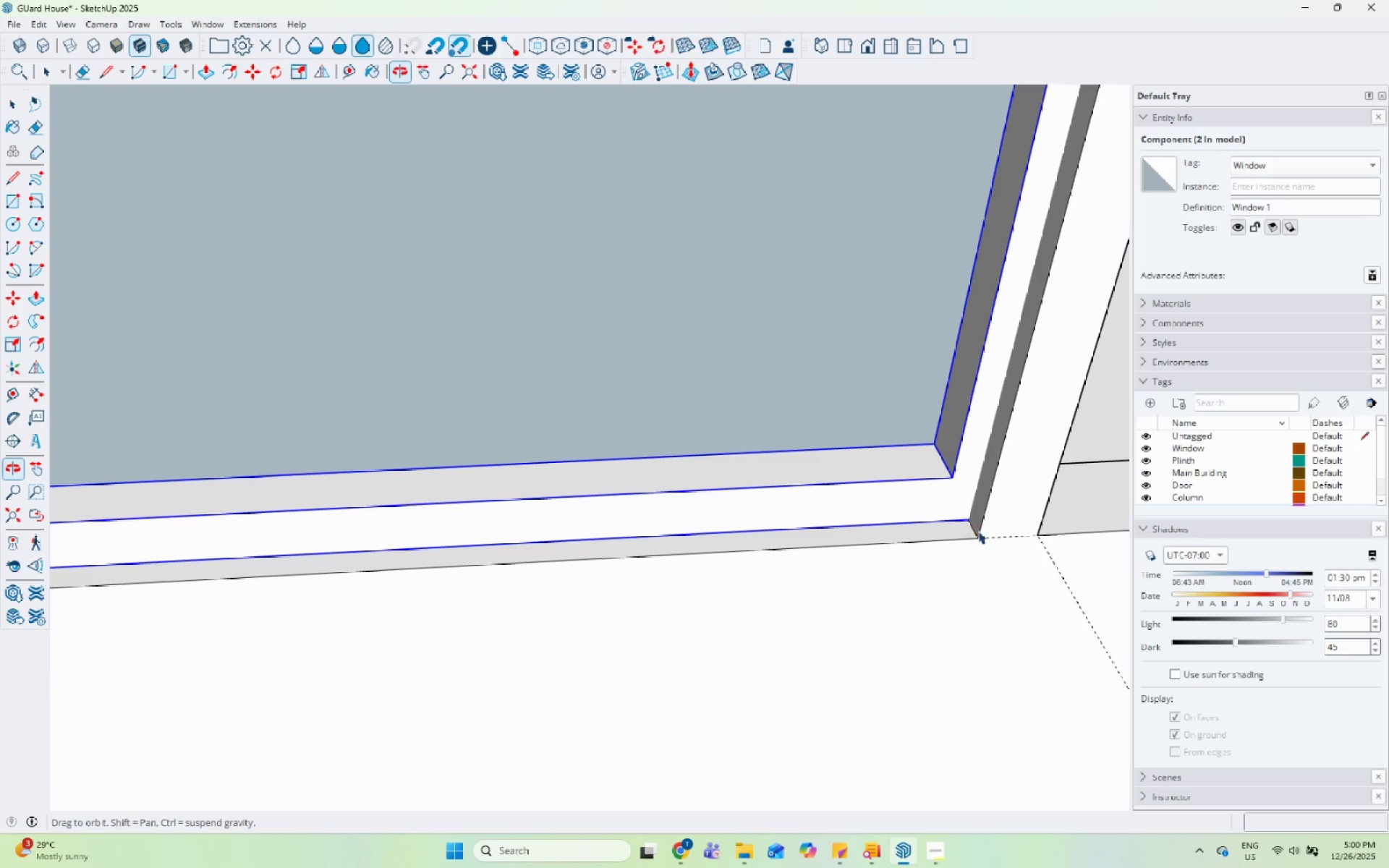 
key(M)
 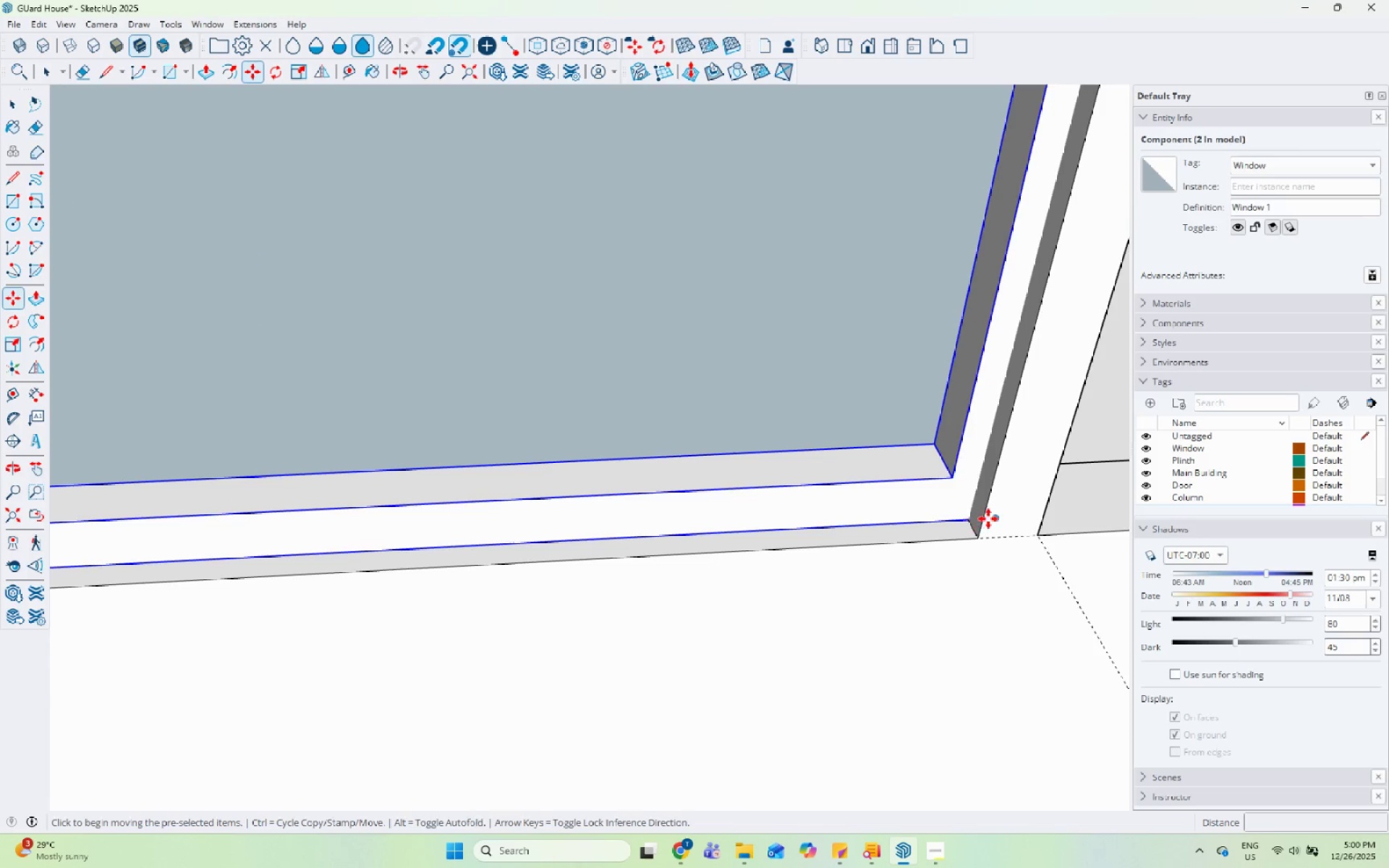 
left_click([993, 519])
 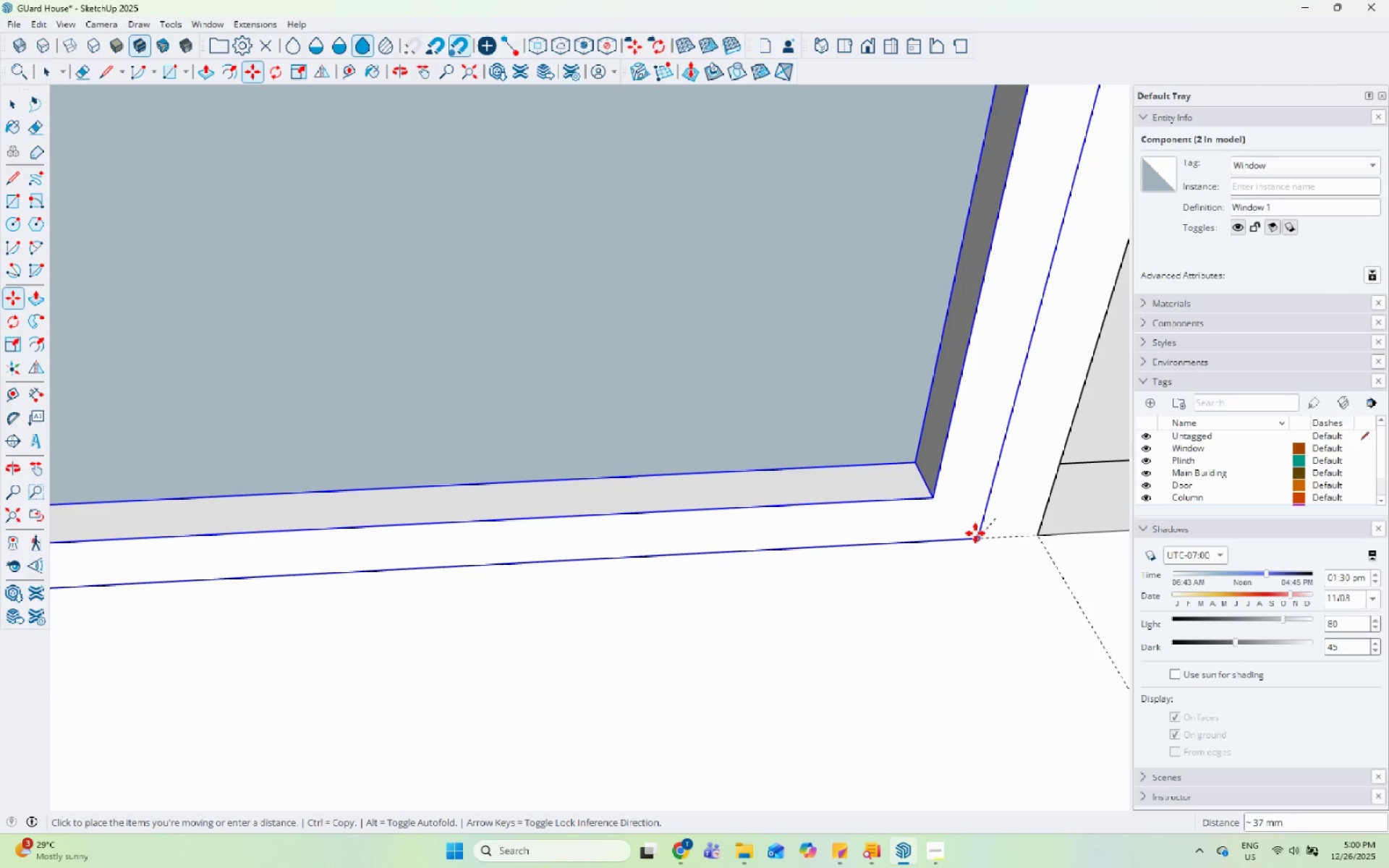 
left_click([974, 534])
 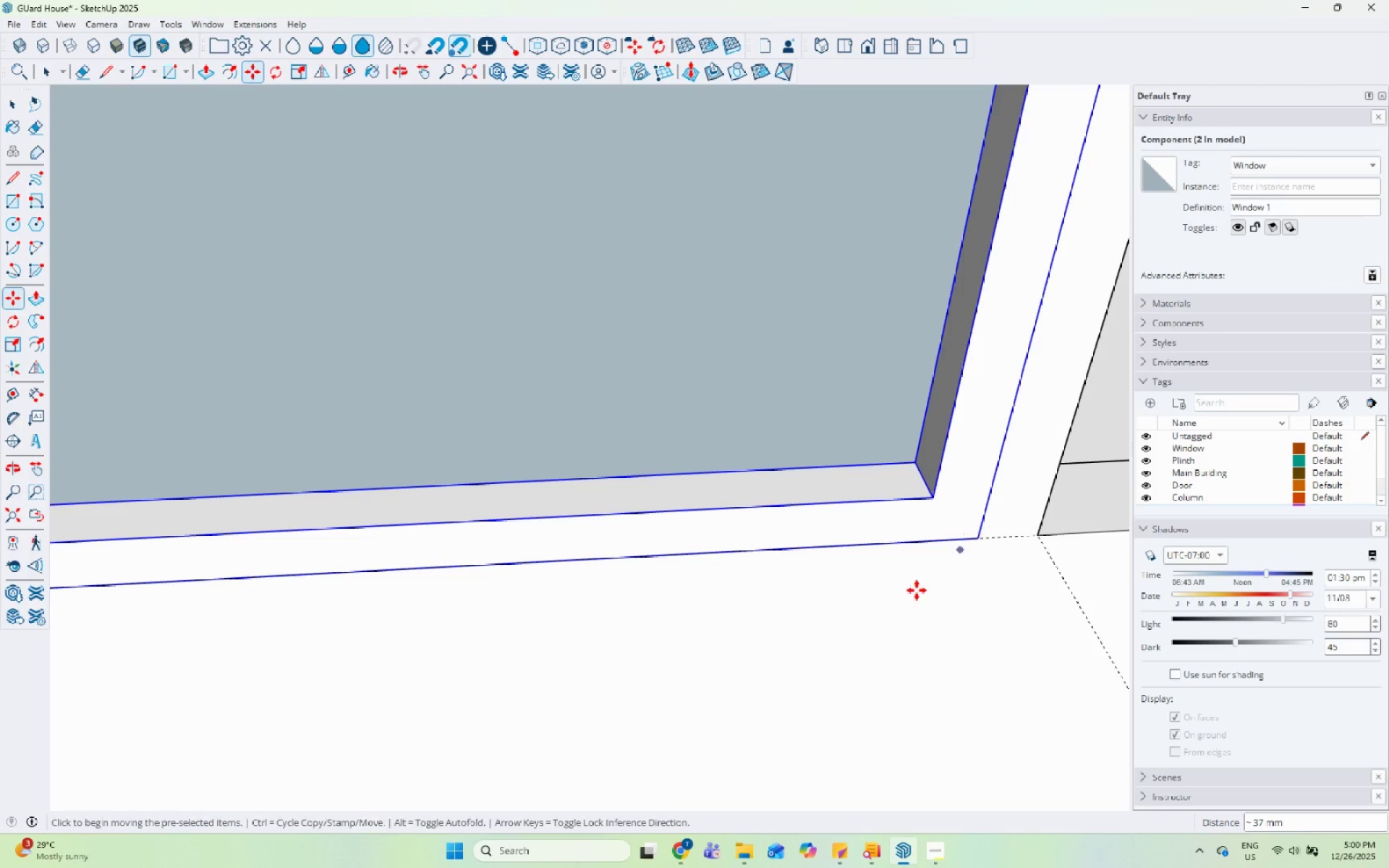 
scroll: coordinate [870, 644], scroll_direction: down, amount: 19.0
 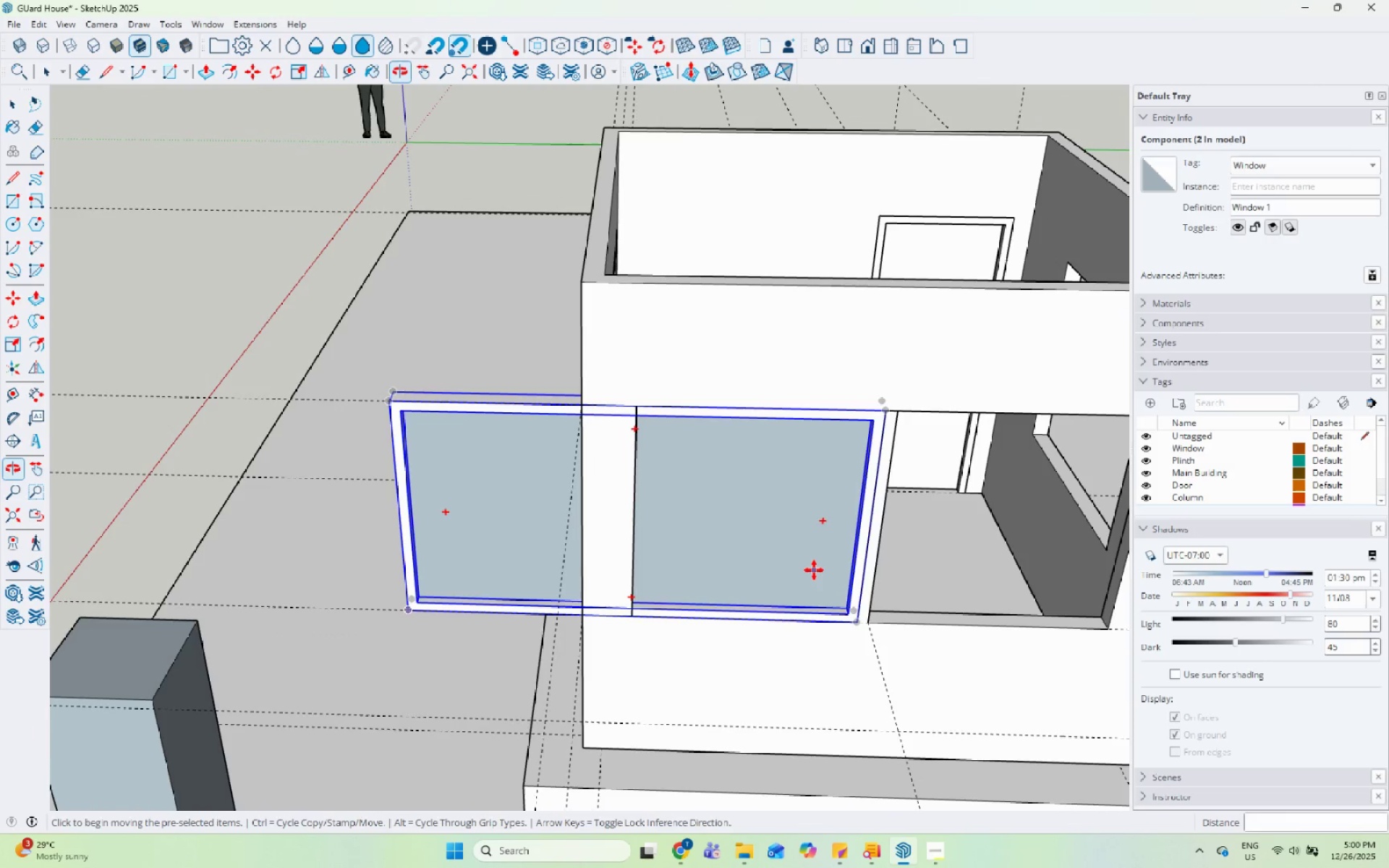 
key(S)
 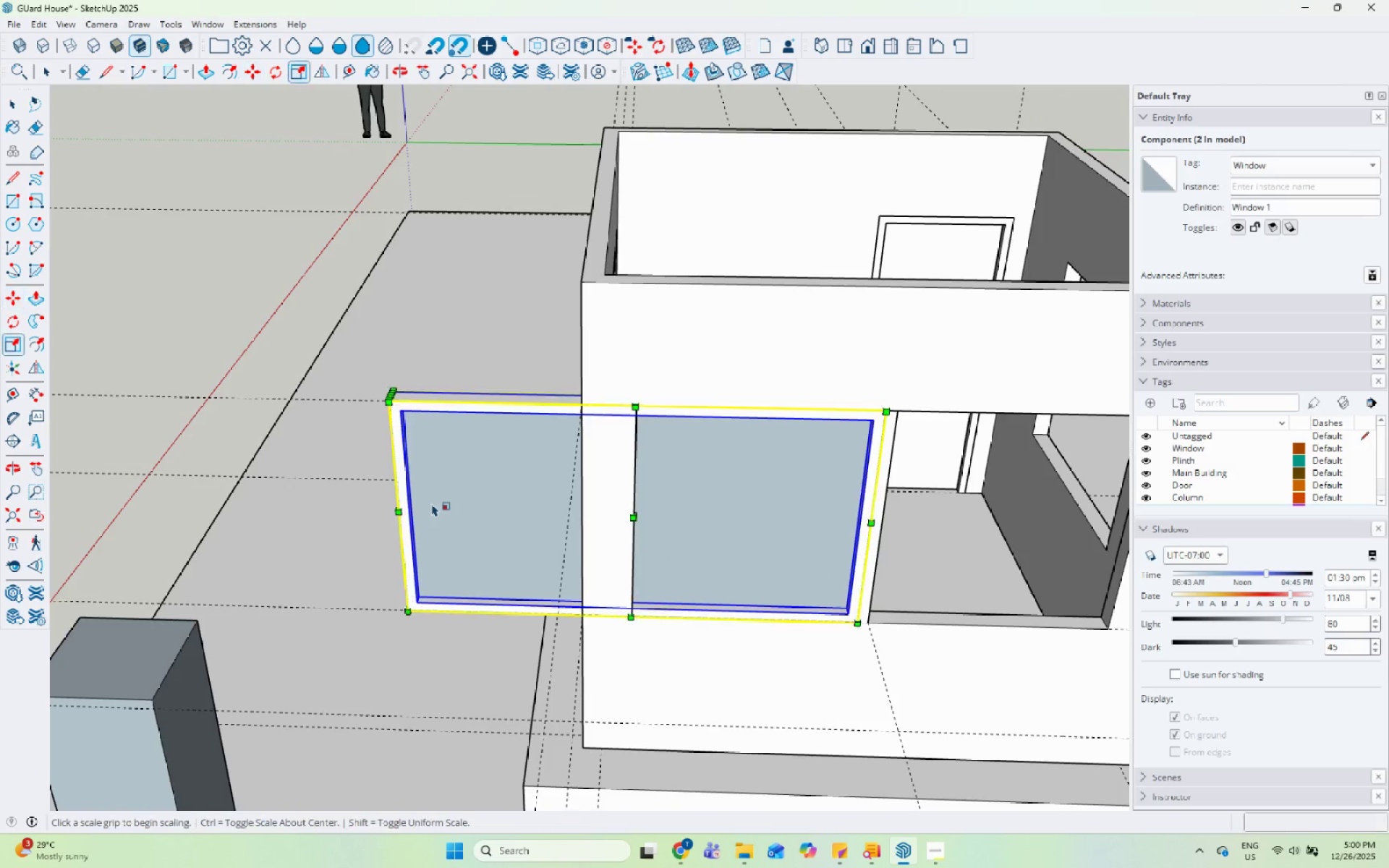 
scroll: coordinate [423, 507], scroll_direction: up, amount: 6.0
 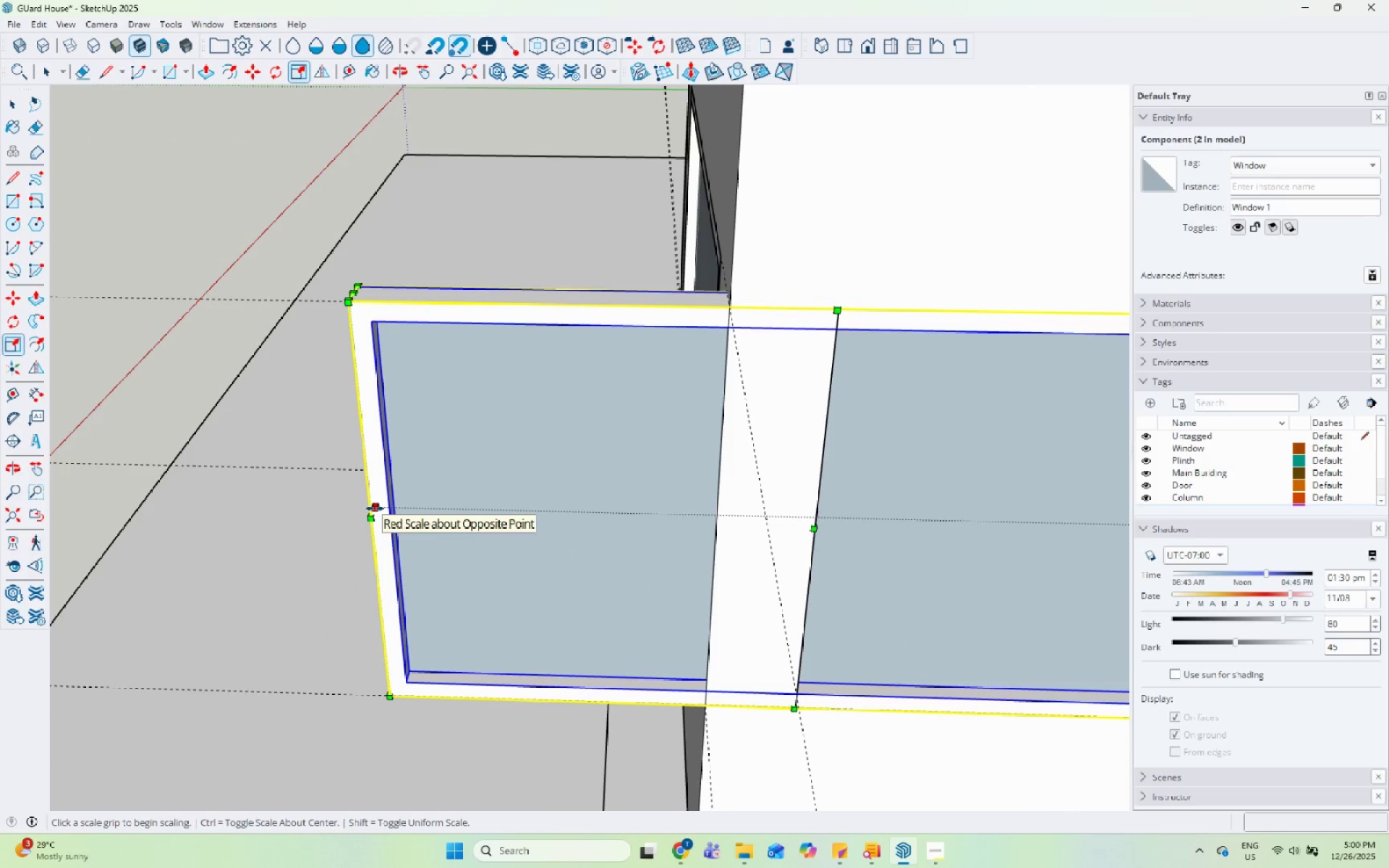 
left_click_drag(start_coordinate=[375, 509], to_coordinate=[386, 509])
 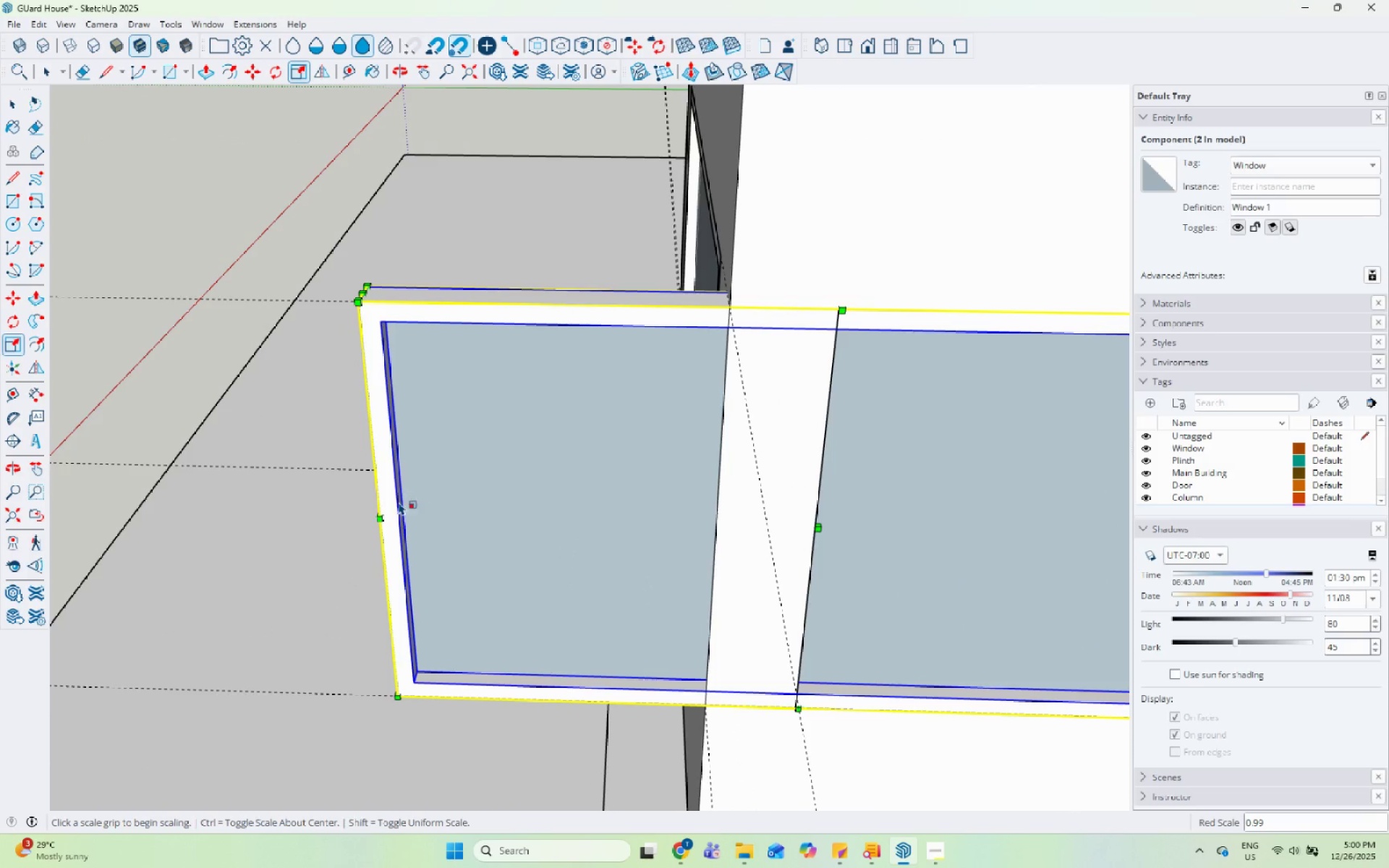 
left_click_drag(start_coordinate=[384, 506], to_coordinate=[388, 507])
 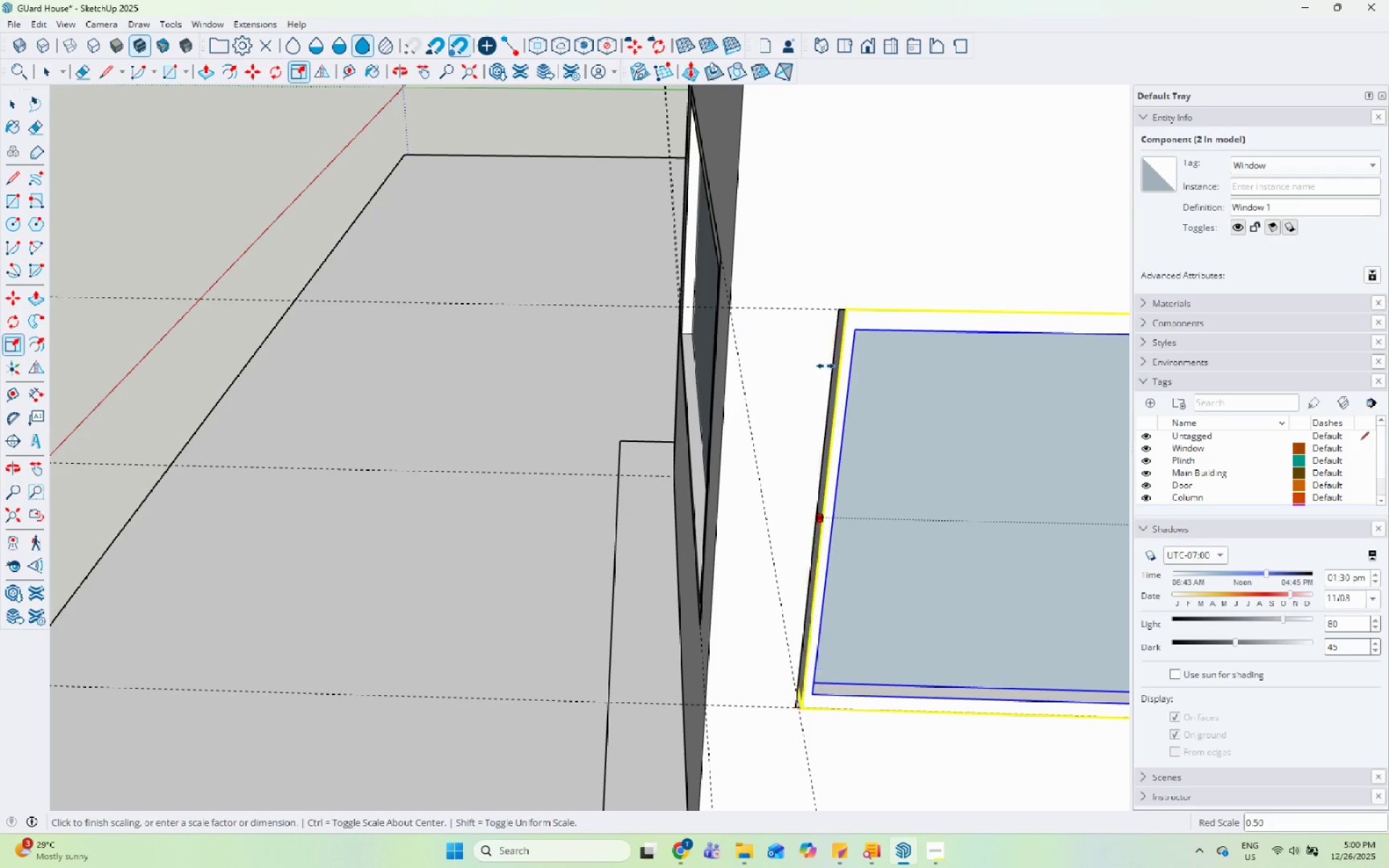 
left_click([839, 313])
 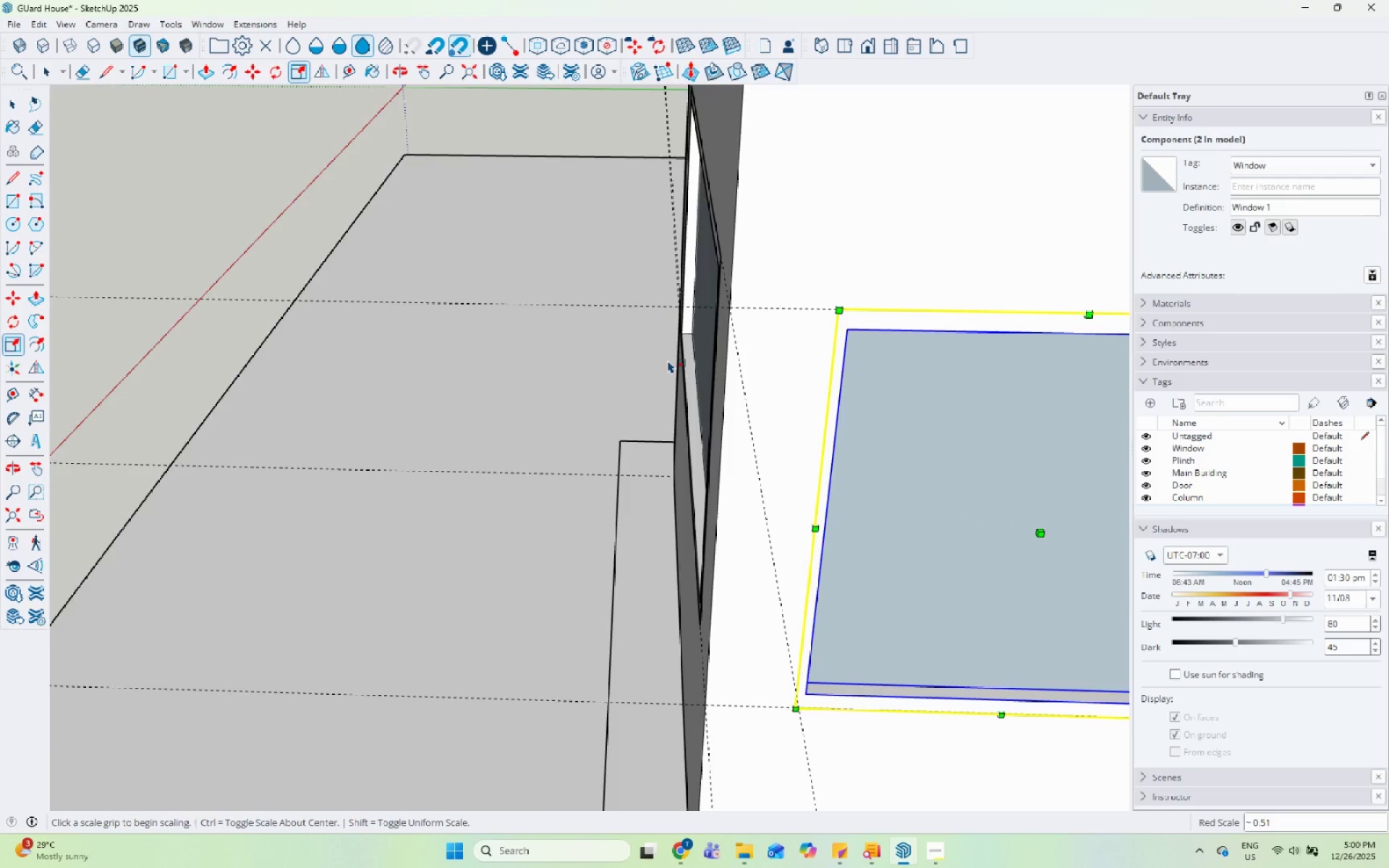 
key(Space)
 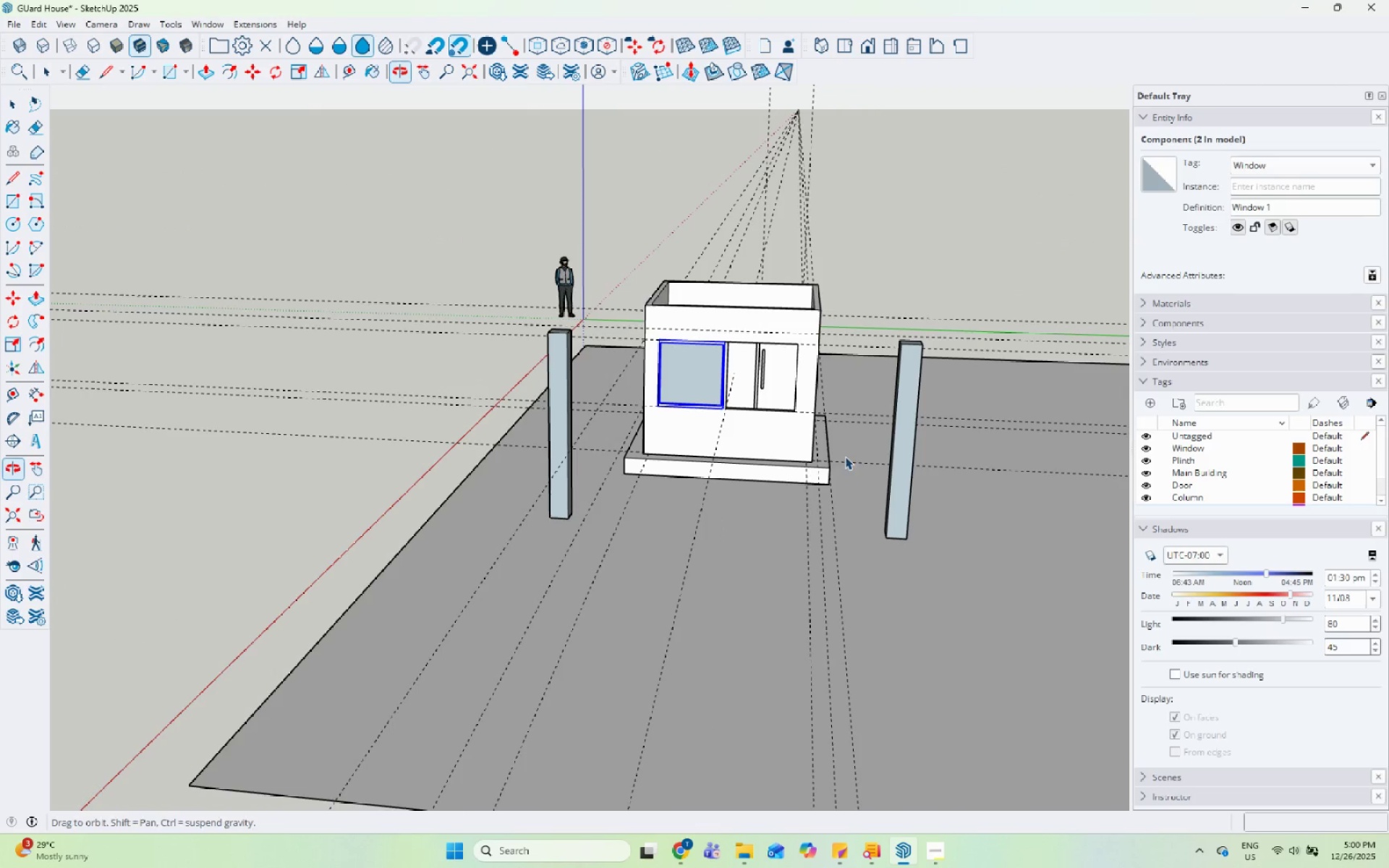 
scroll: coordinate [646, 378], scroll_direction: down, amount: 12.0
 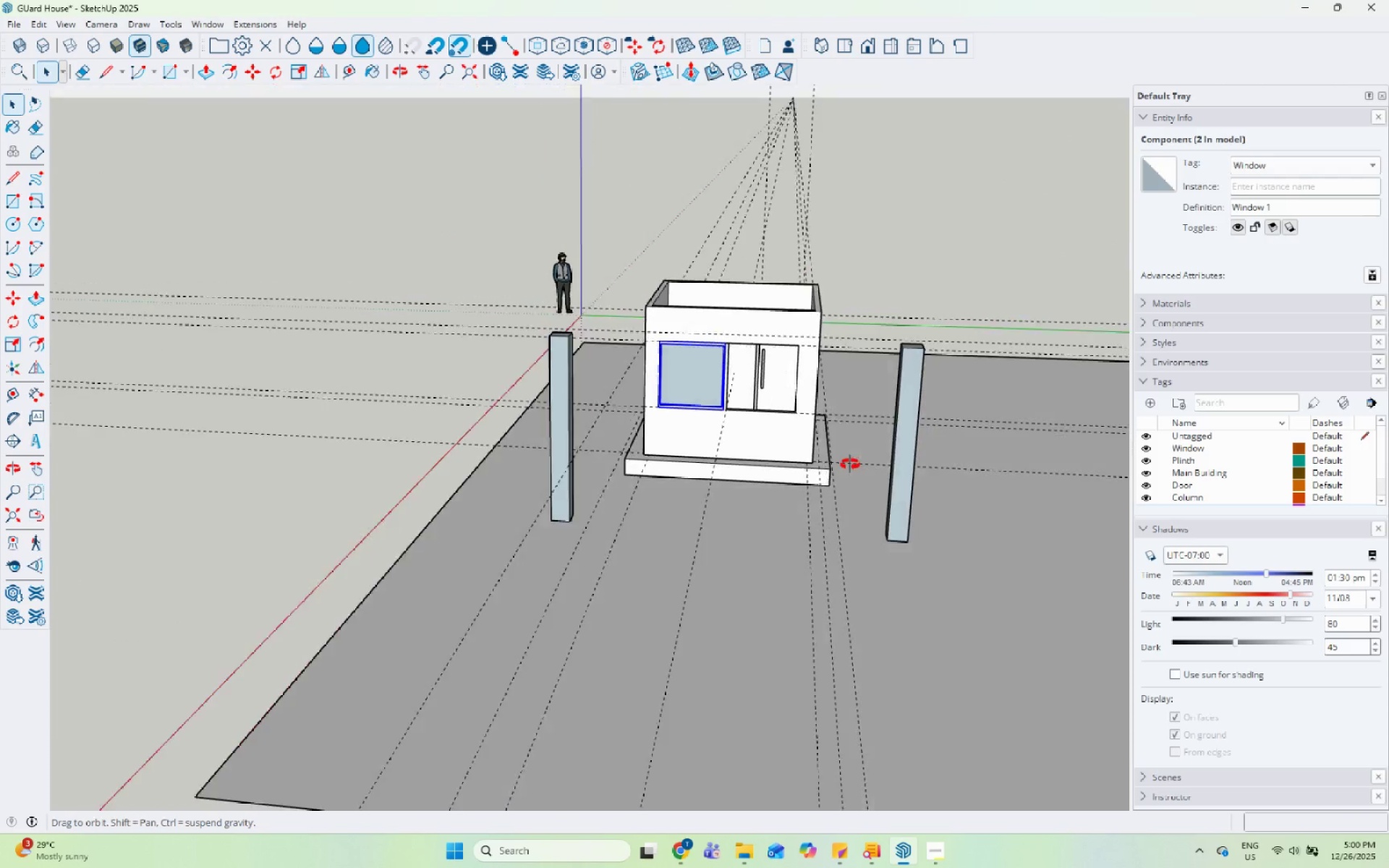 
key(Space)
 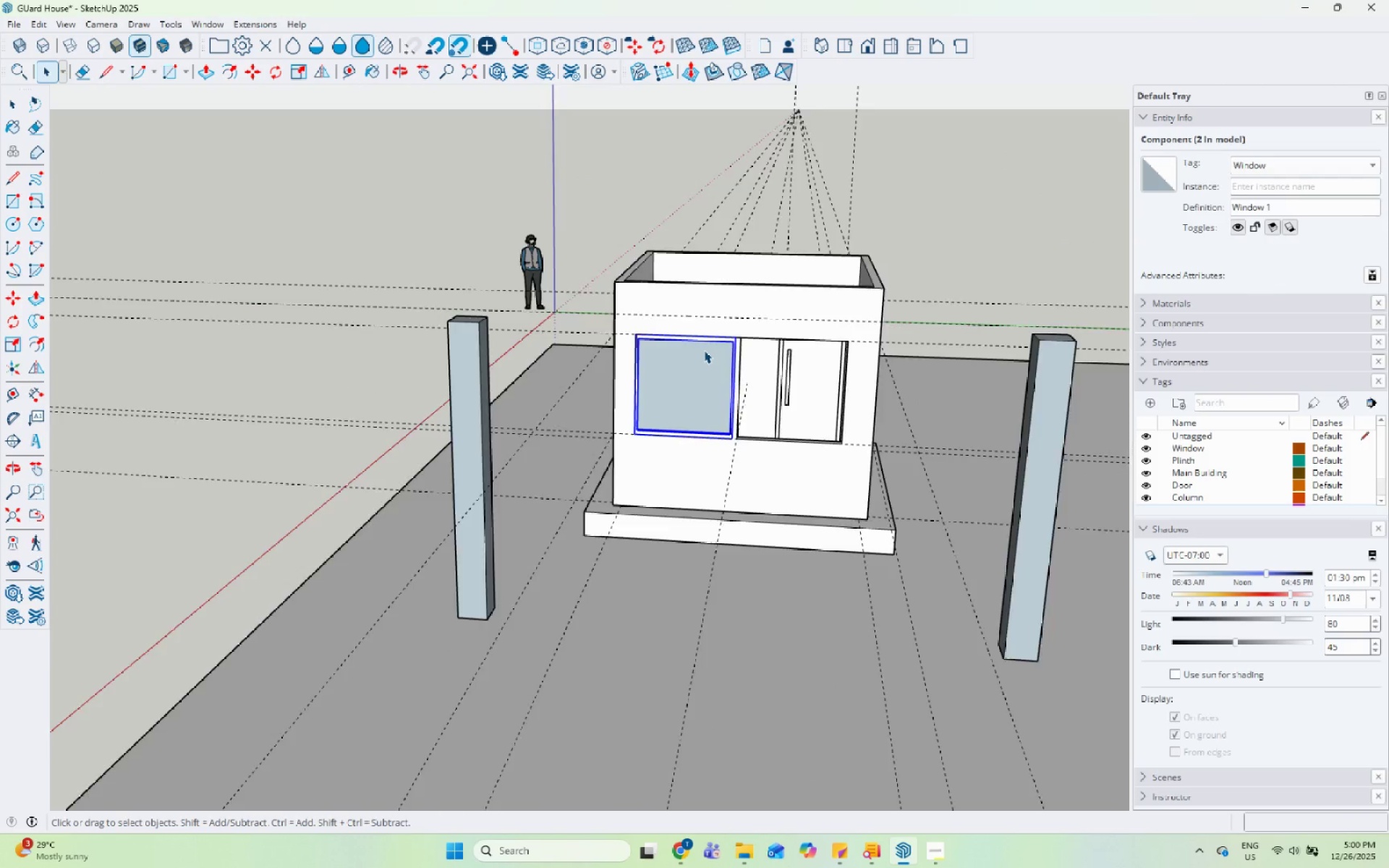 
key(Escape)
 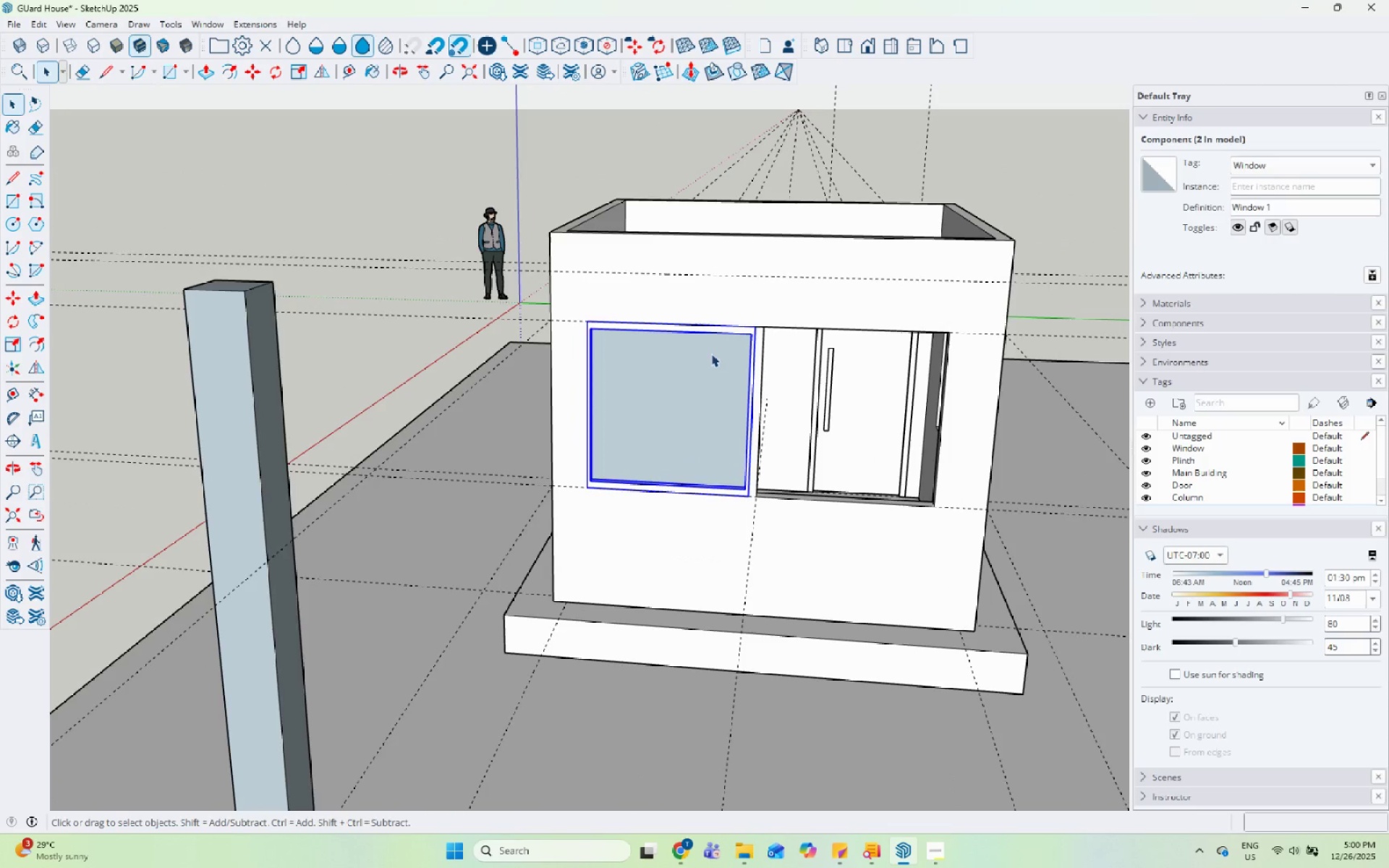 
key(Escape)
 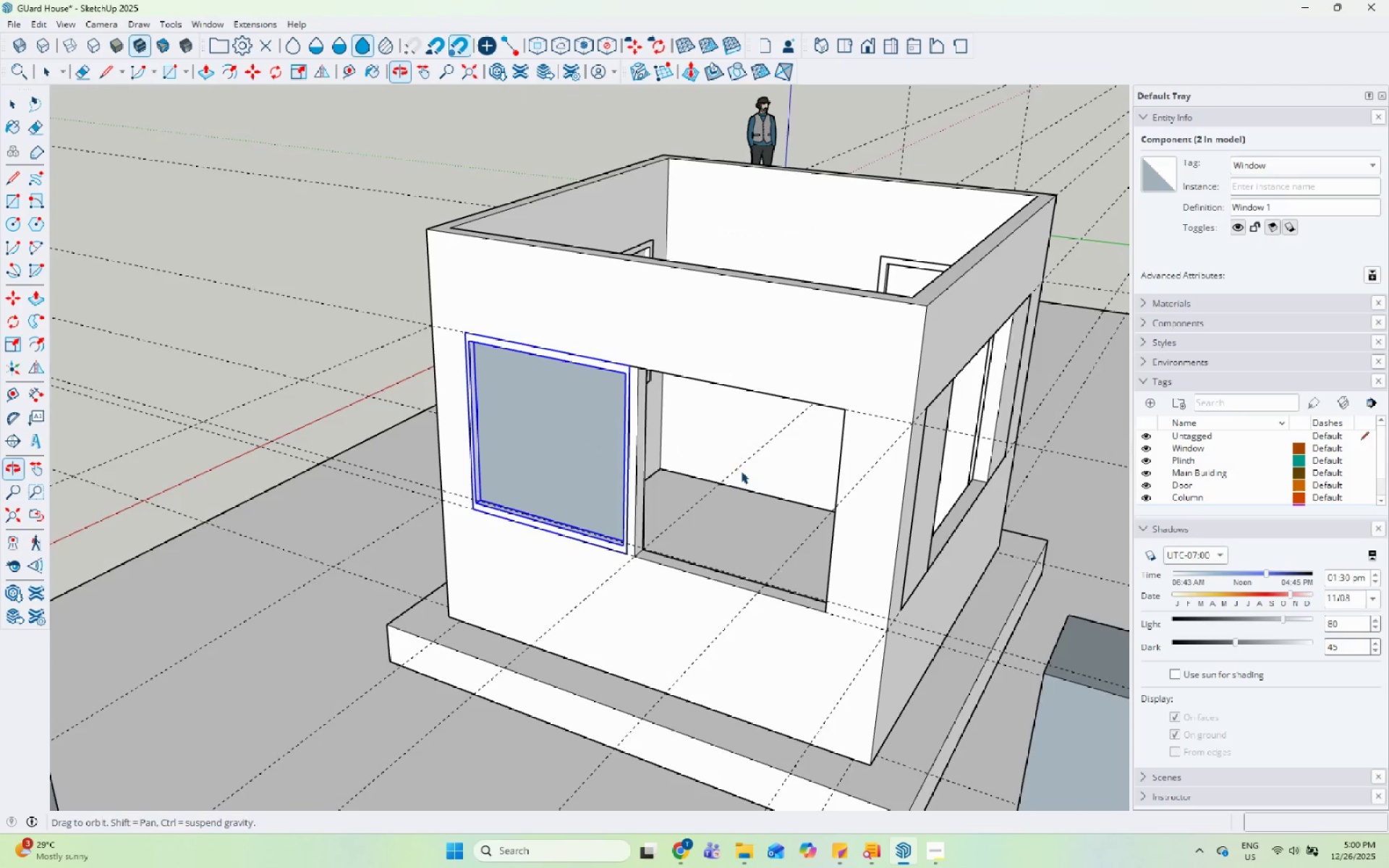 
scroll: coordinate [914, 410], scroll_direction: up, amount: 10.0
 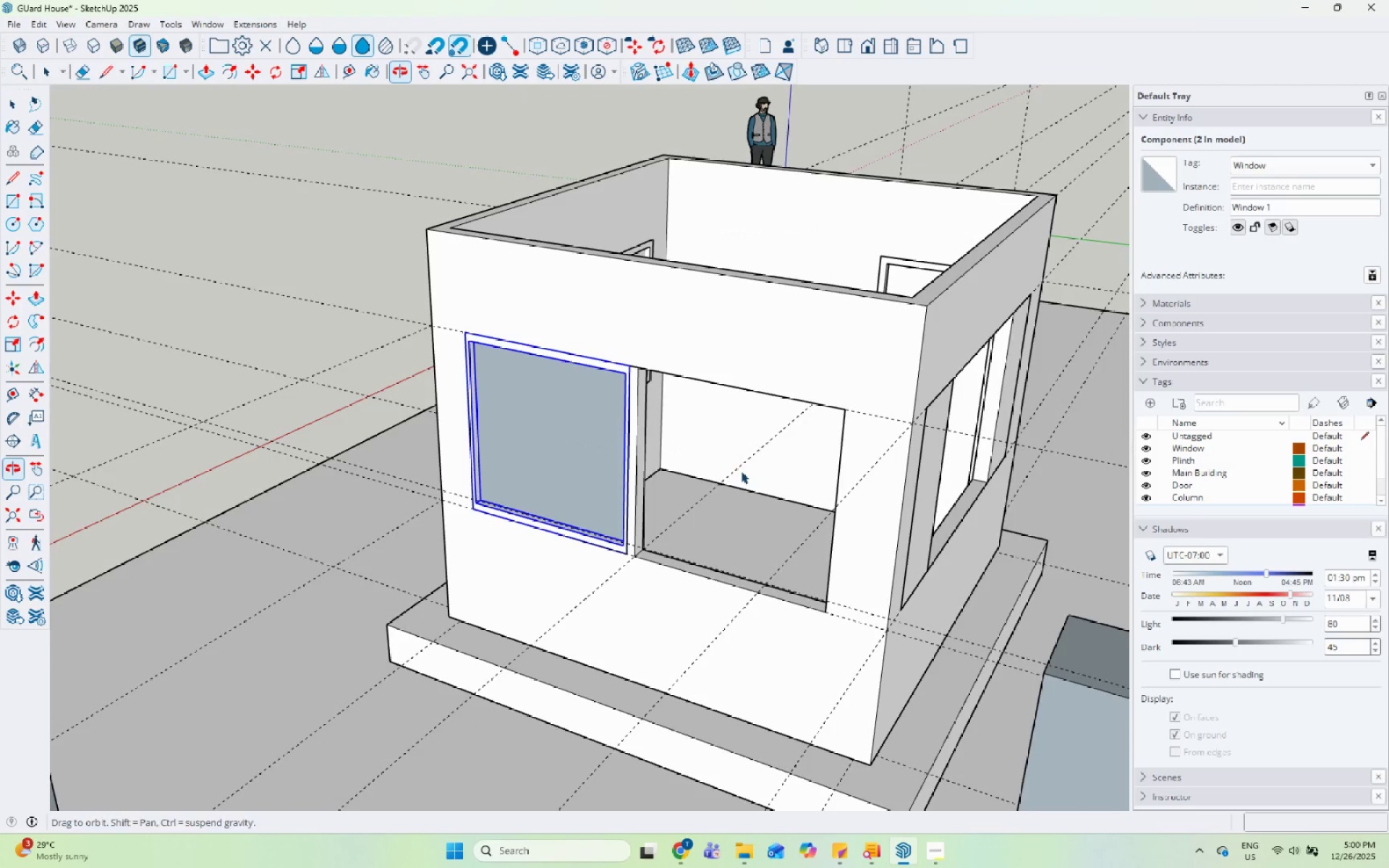 
left_click([577, 415])
 